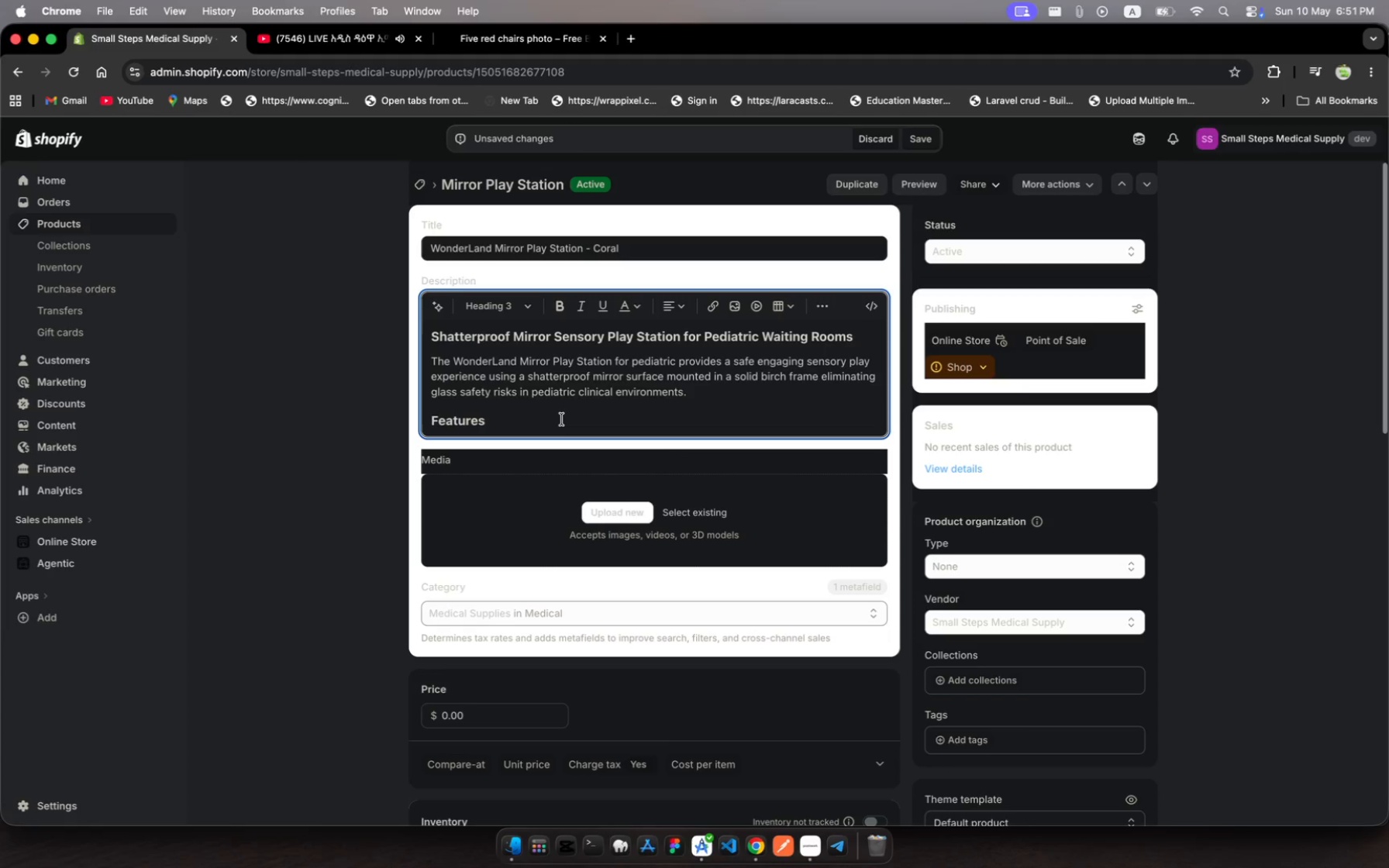 
key(Enter)
 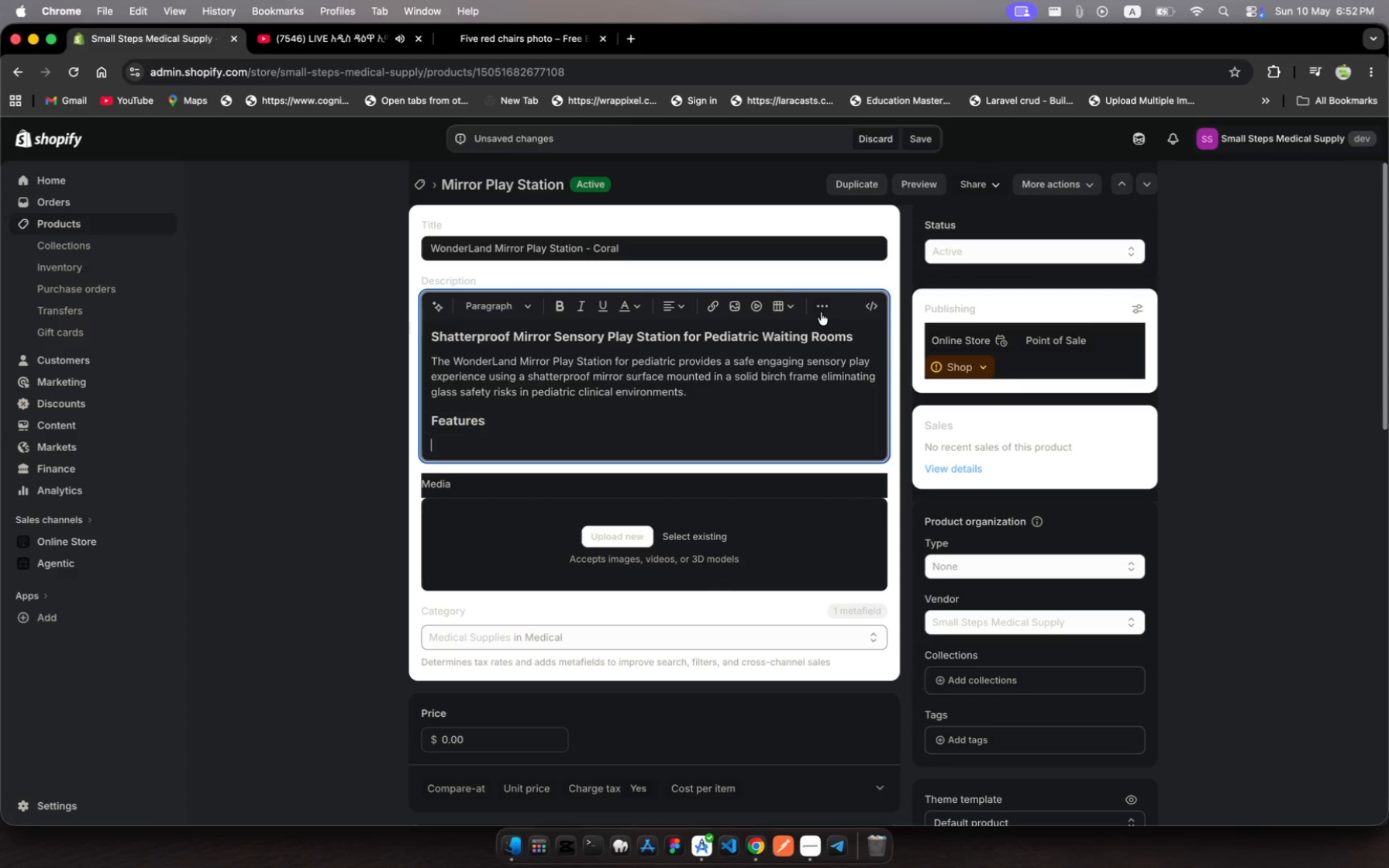 
left_click([819, 307])
 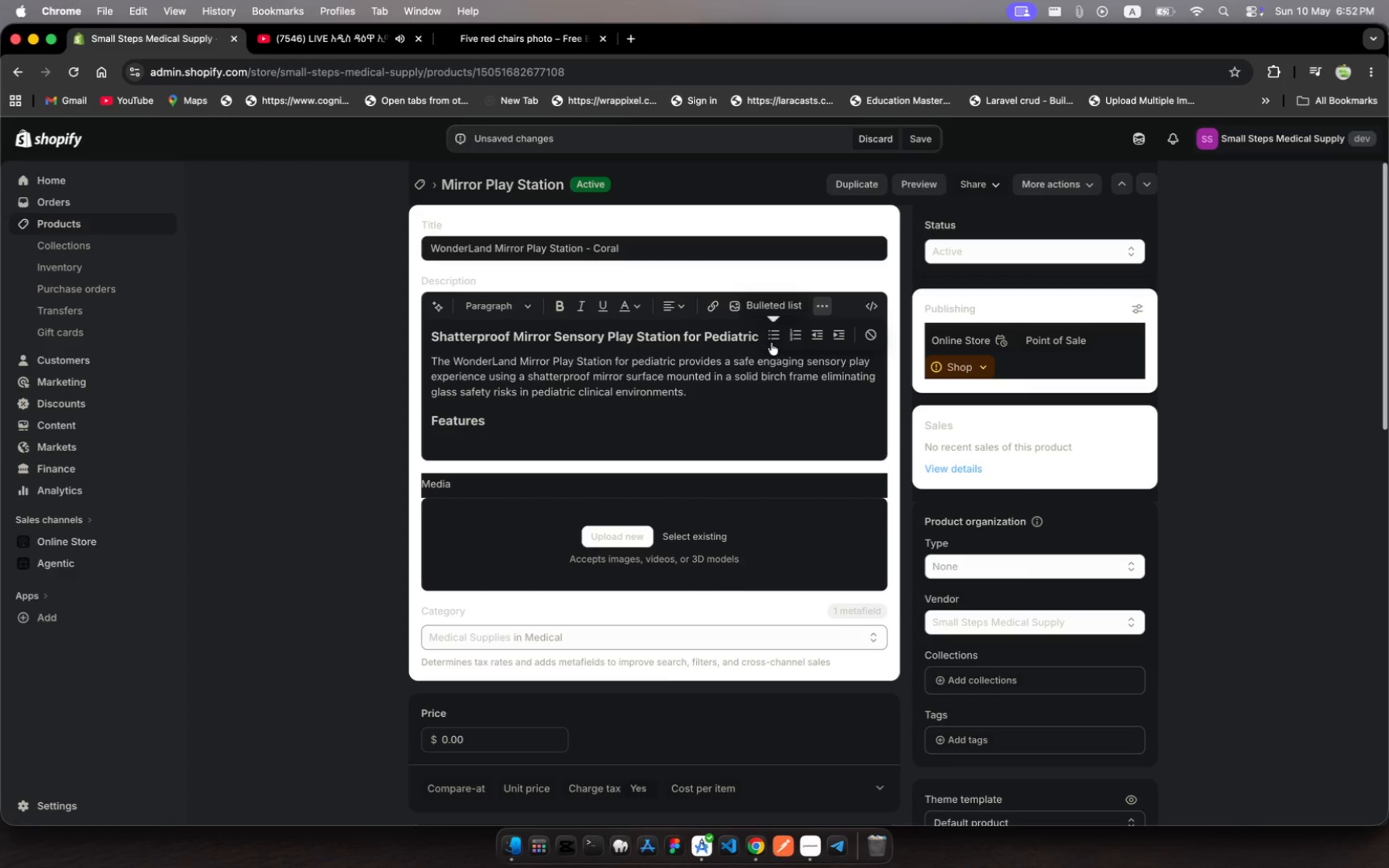 
left_click([770, 341])
 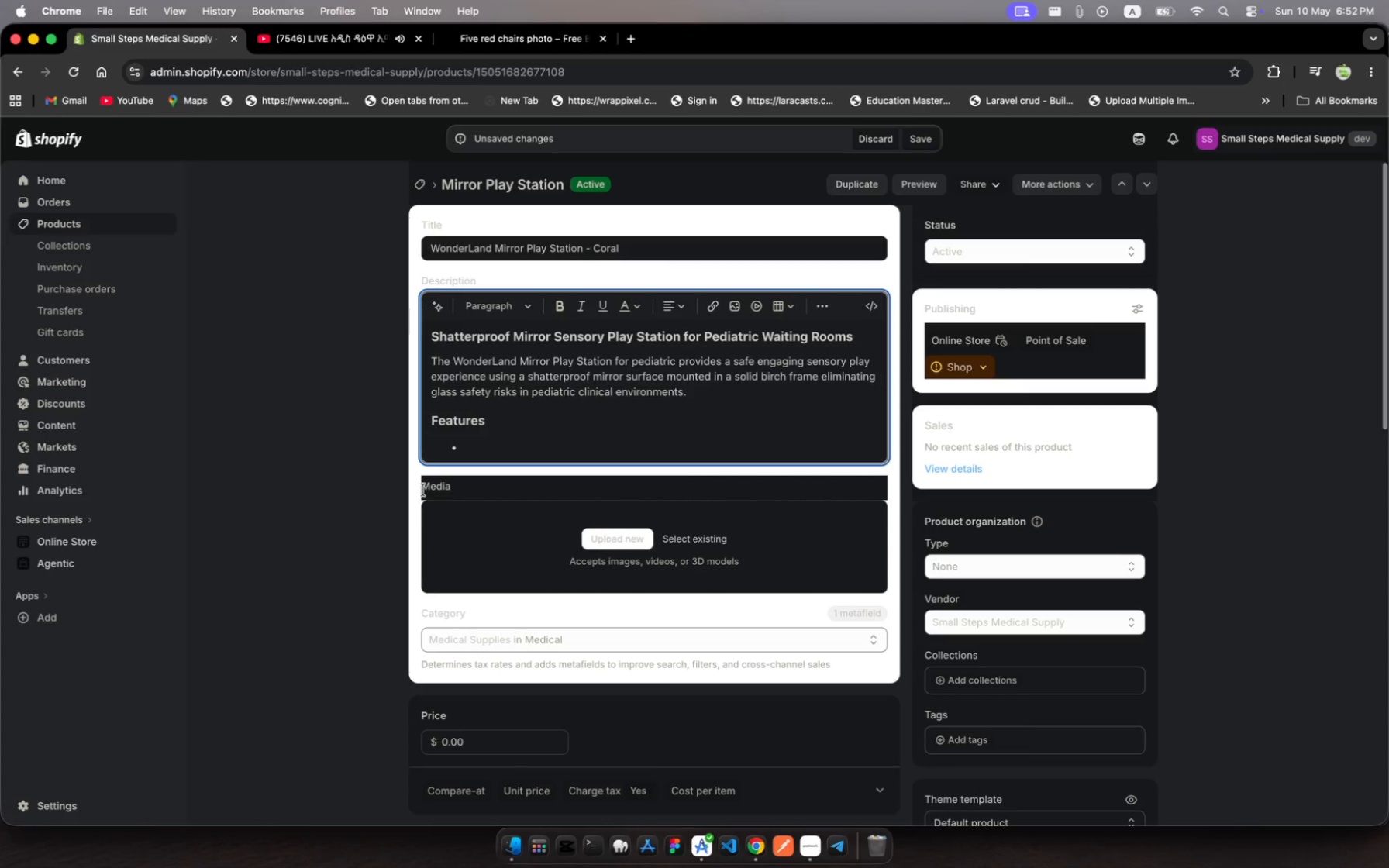 
wait(12.05)
 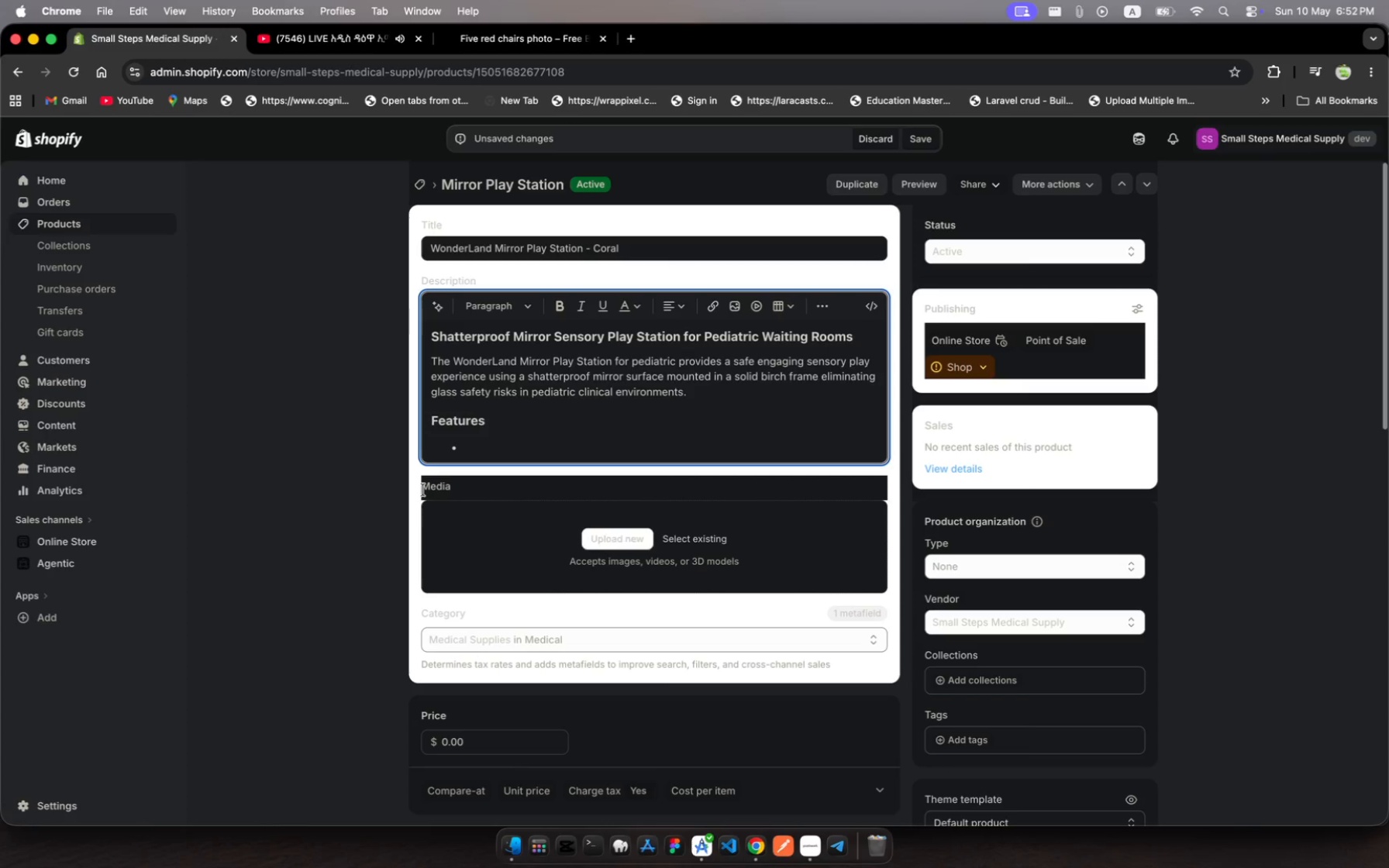 
type(Shater)
 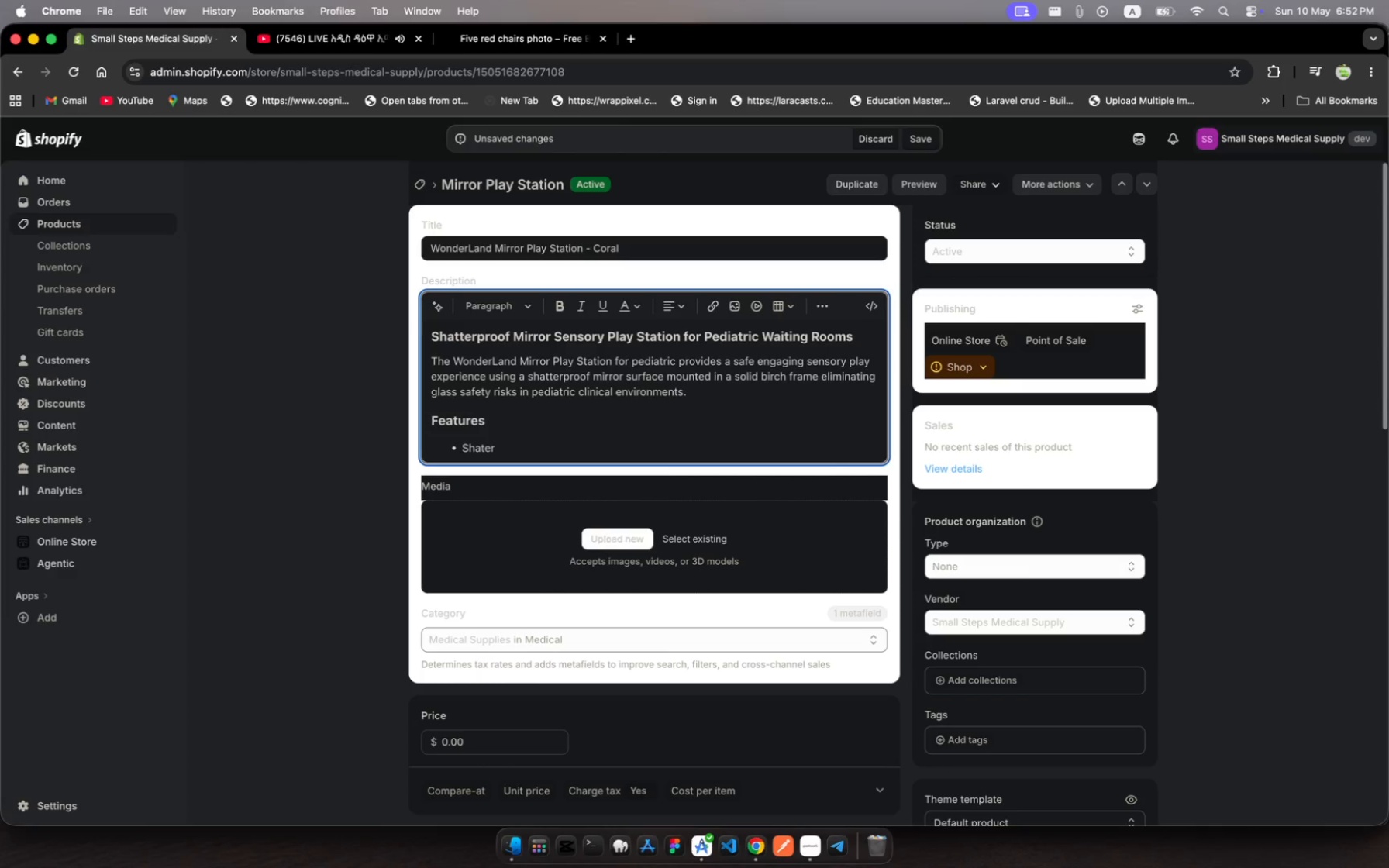 
key(Backspace)
key(Backspace)
type(ter proof )
 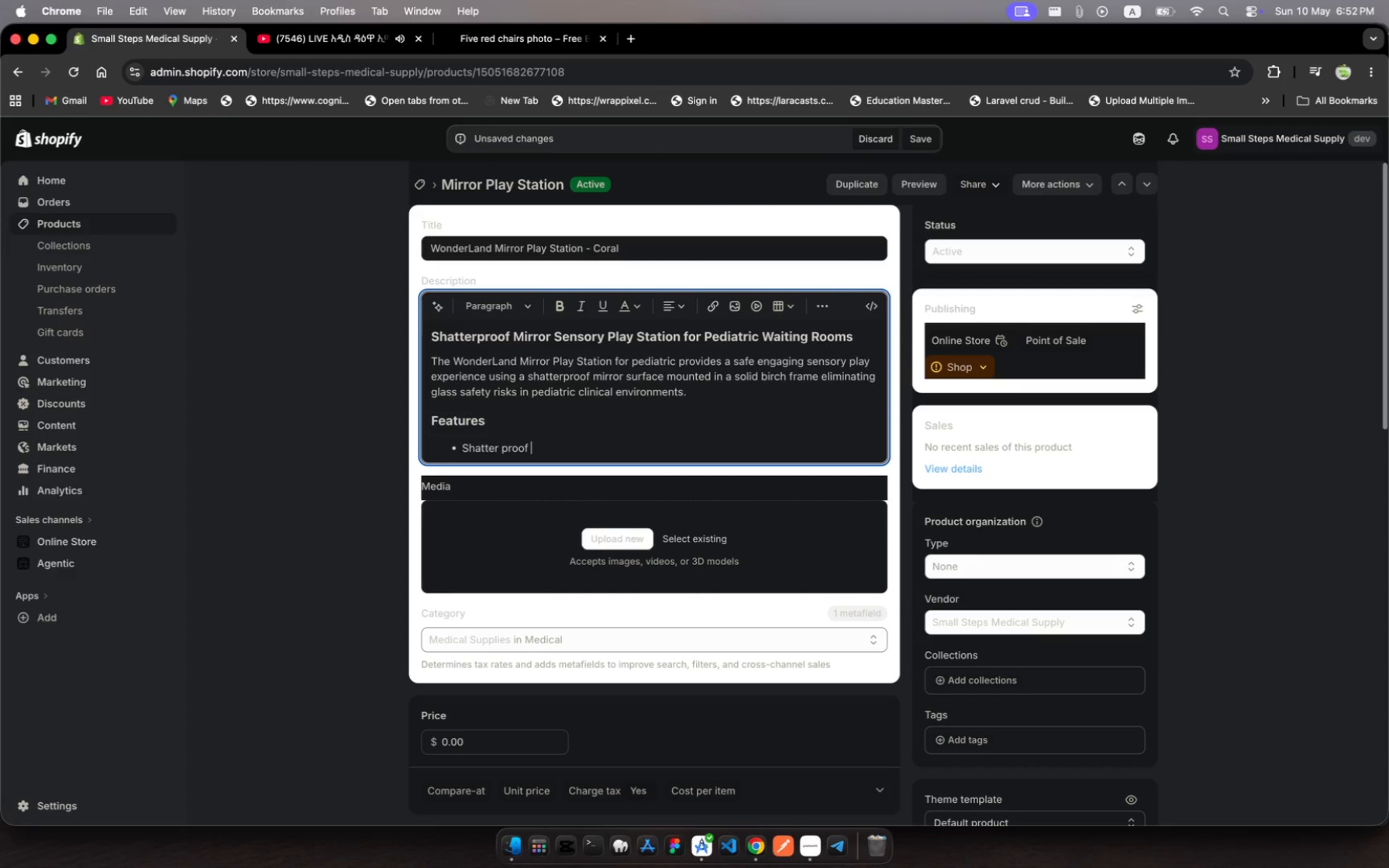 
key(Backspace)
 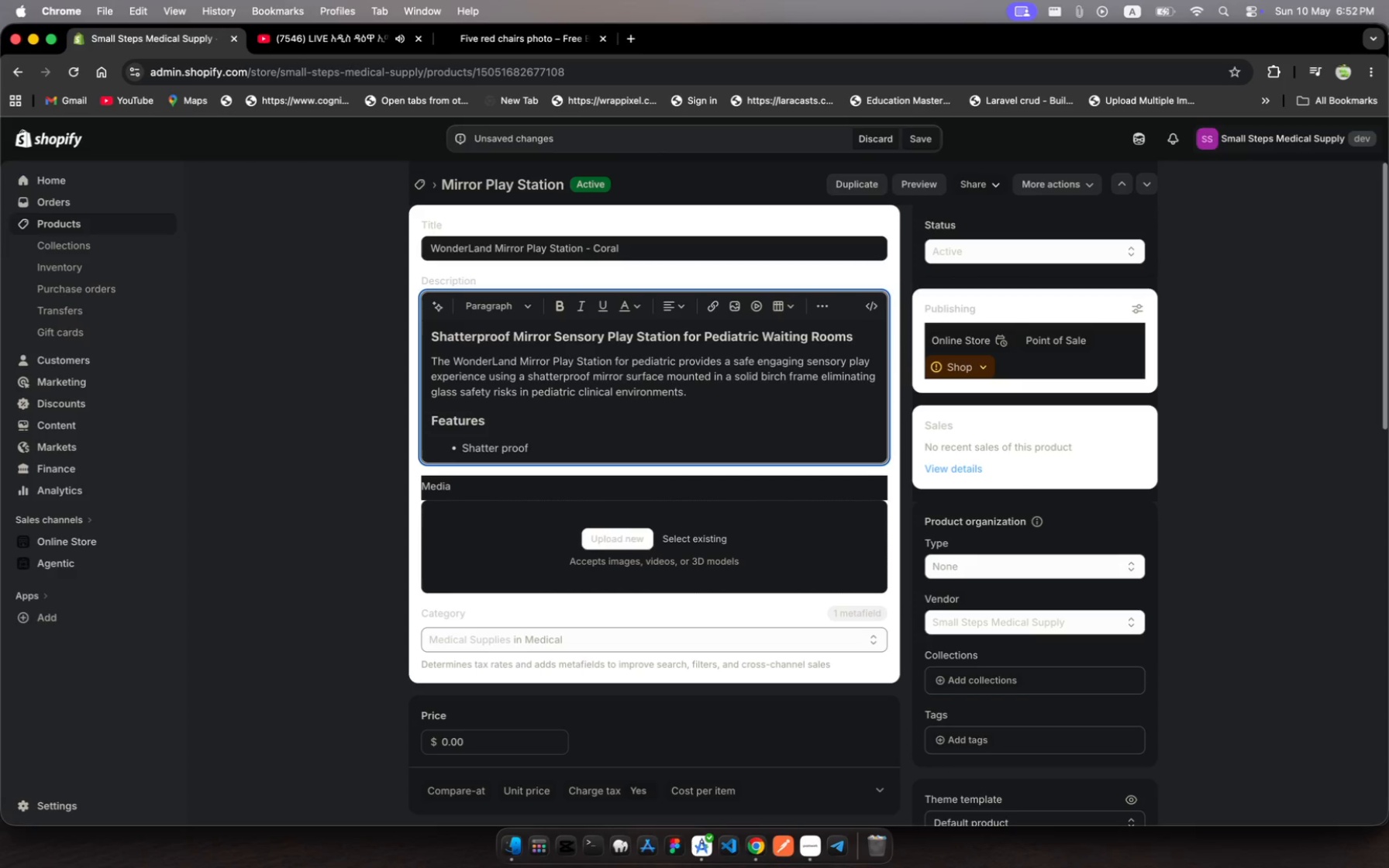 
key(Backspace)
 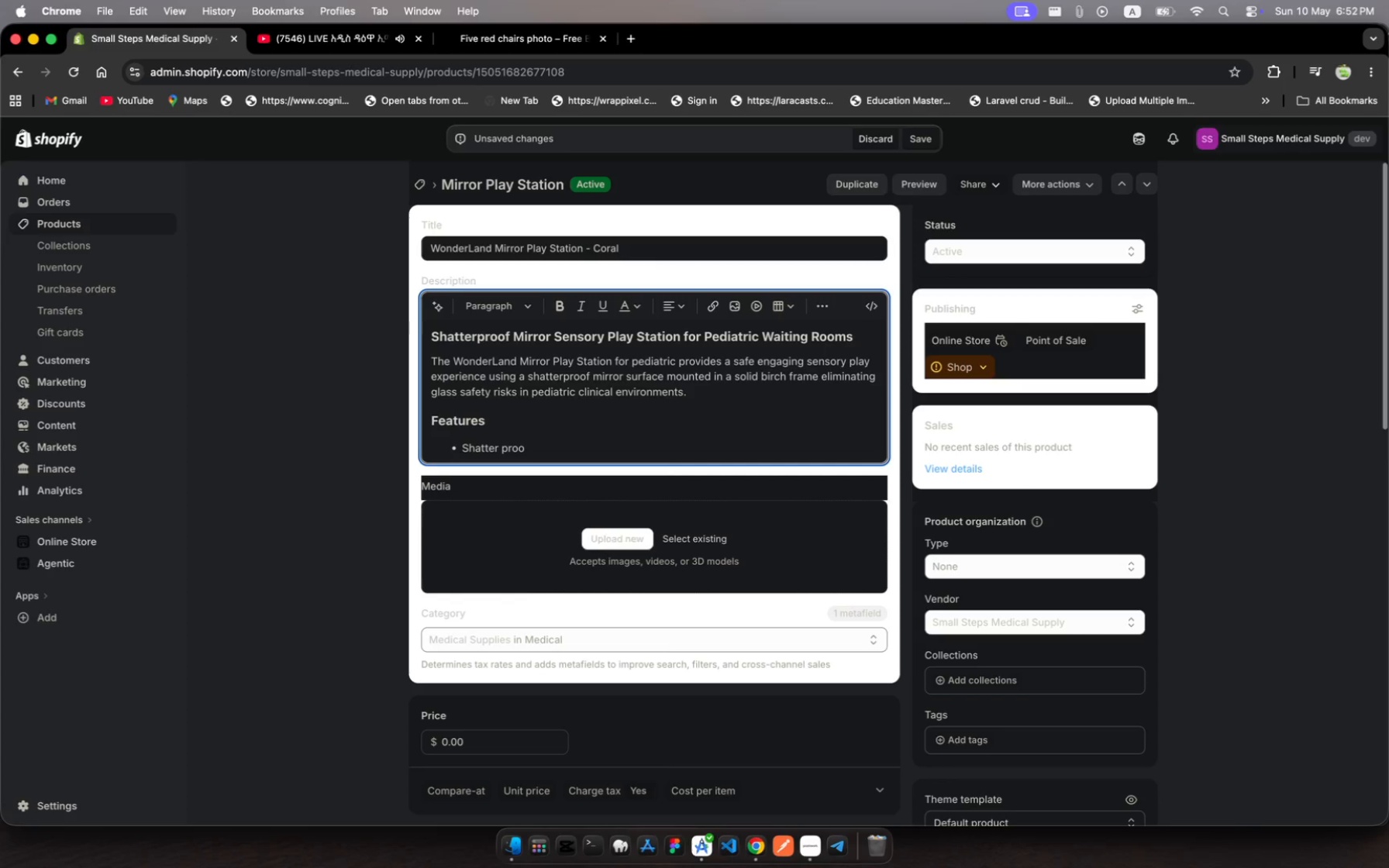 
key(F)
 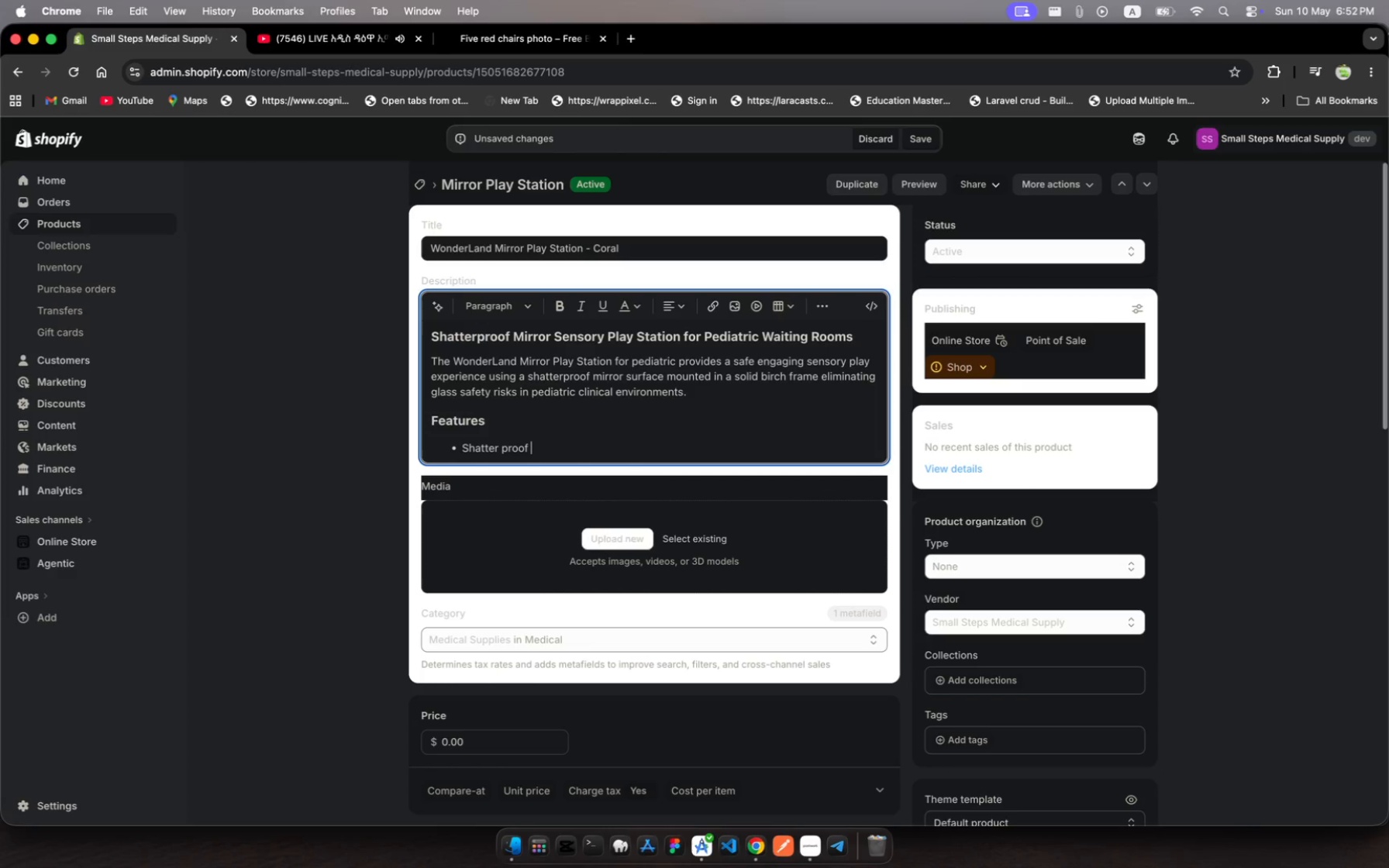 
key(Space)
 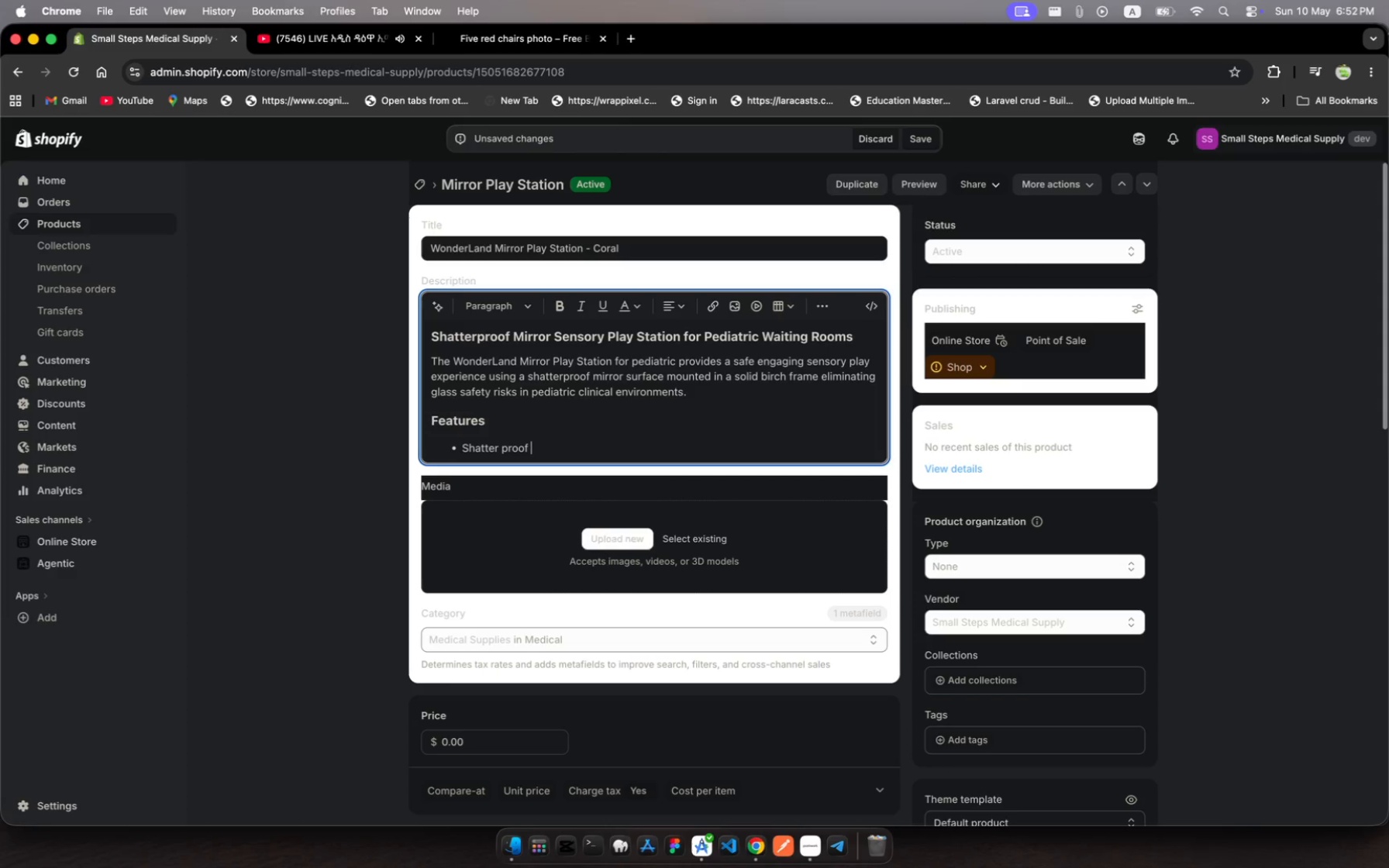 
type(mirror surface )
 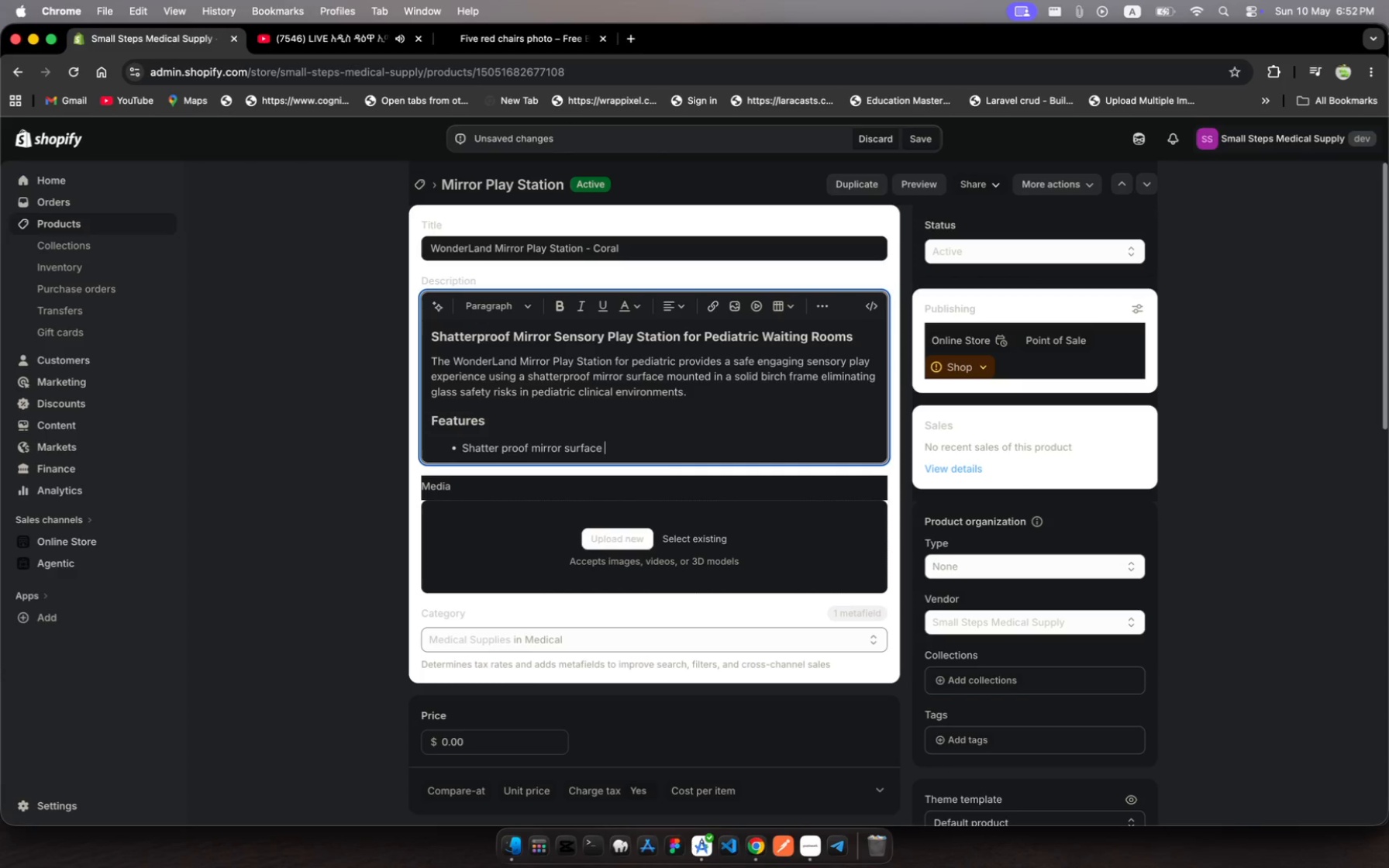 
wait(5.55)
 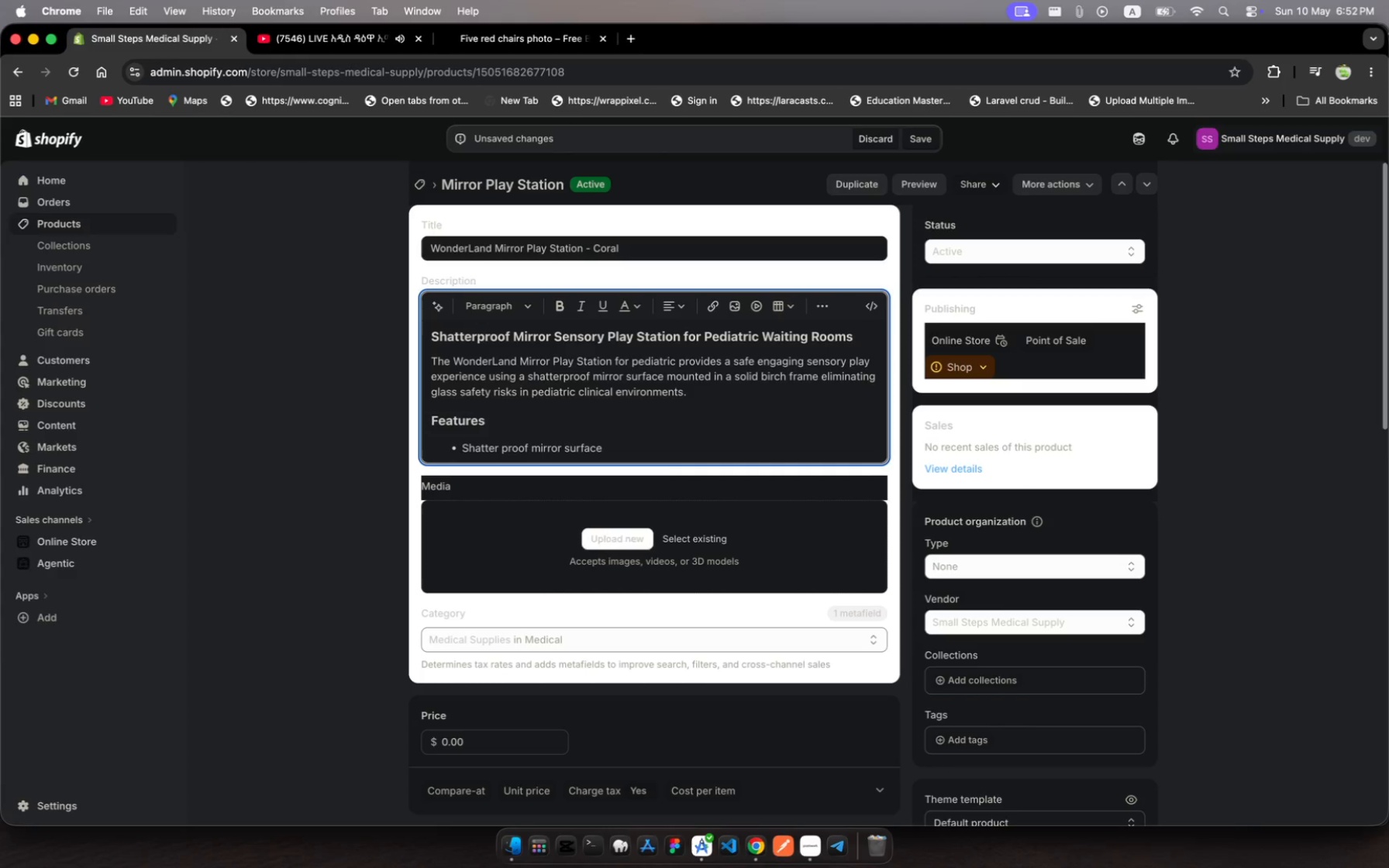 
type(- eliminates )
 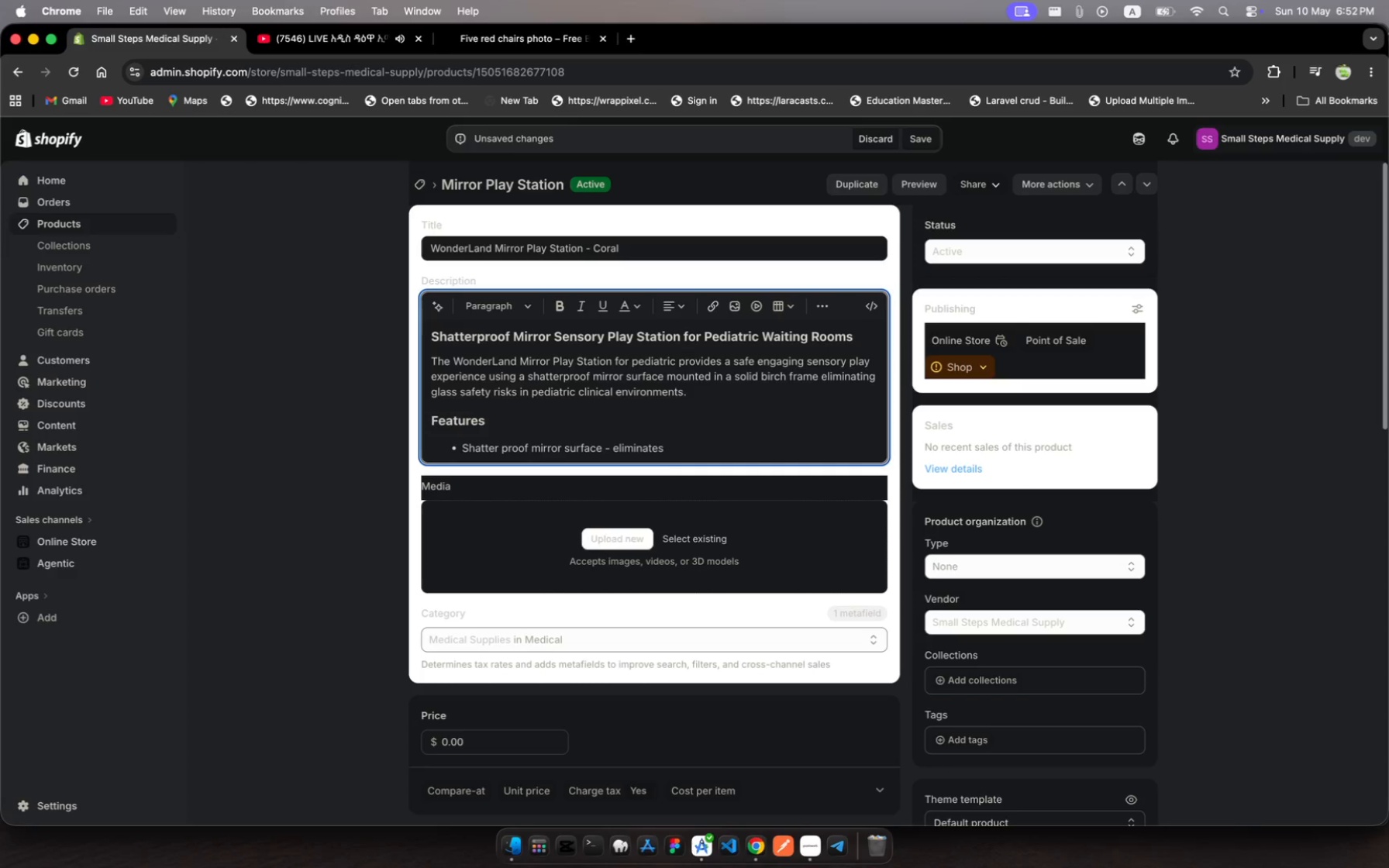 
type(glass hazard )
 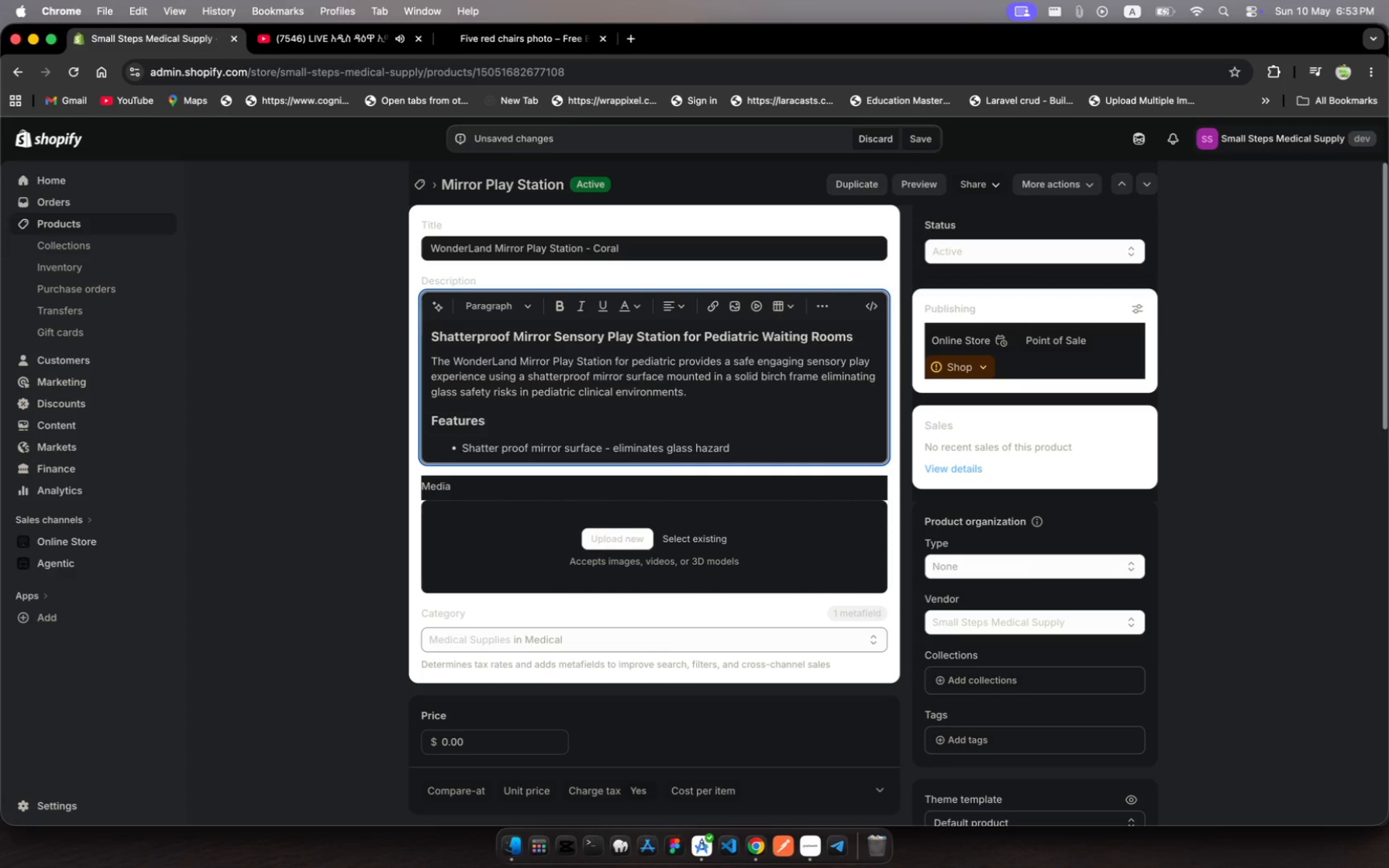 
type(riss)
 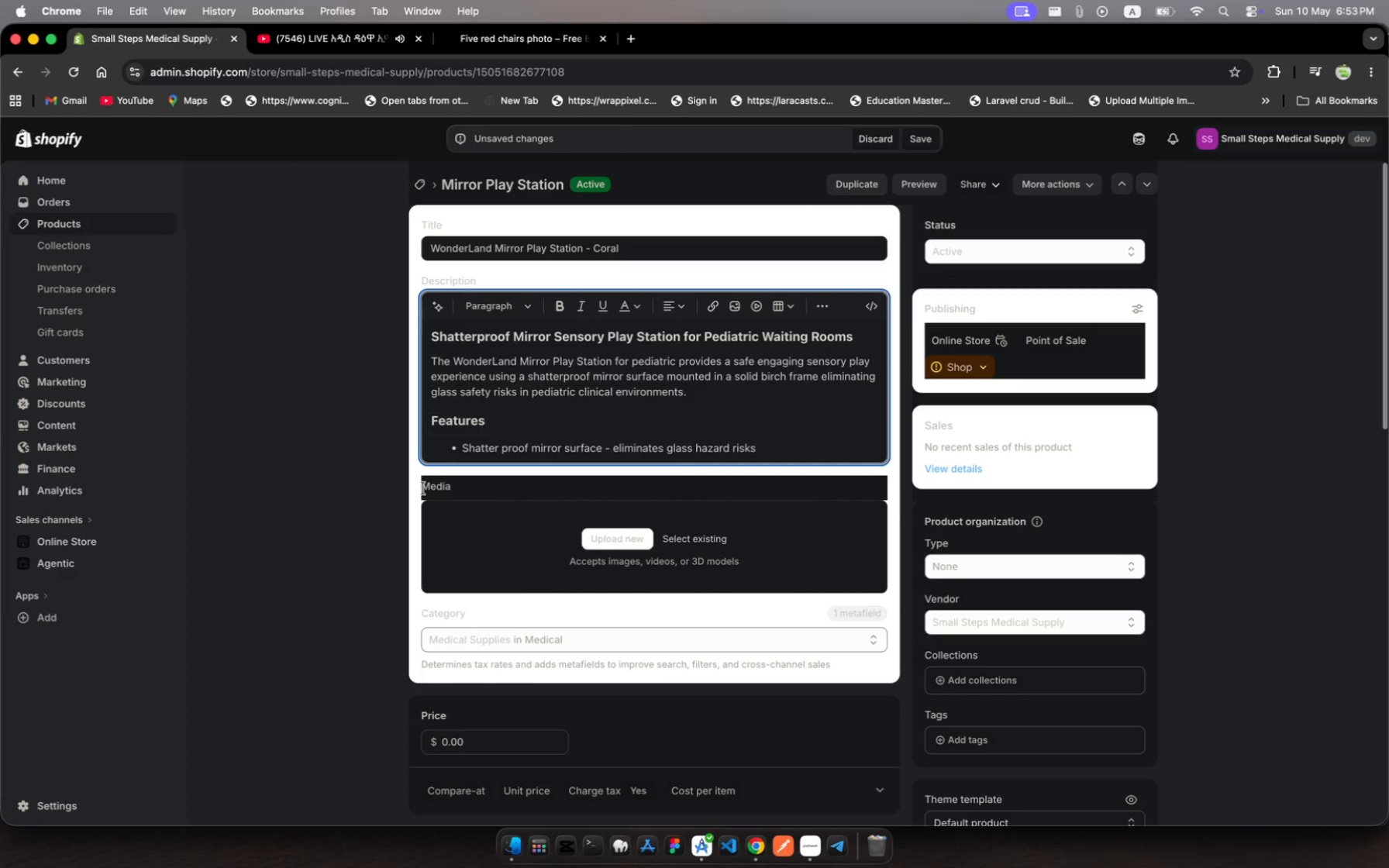 
hold_key(key=K, duration=0.36)
 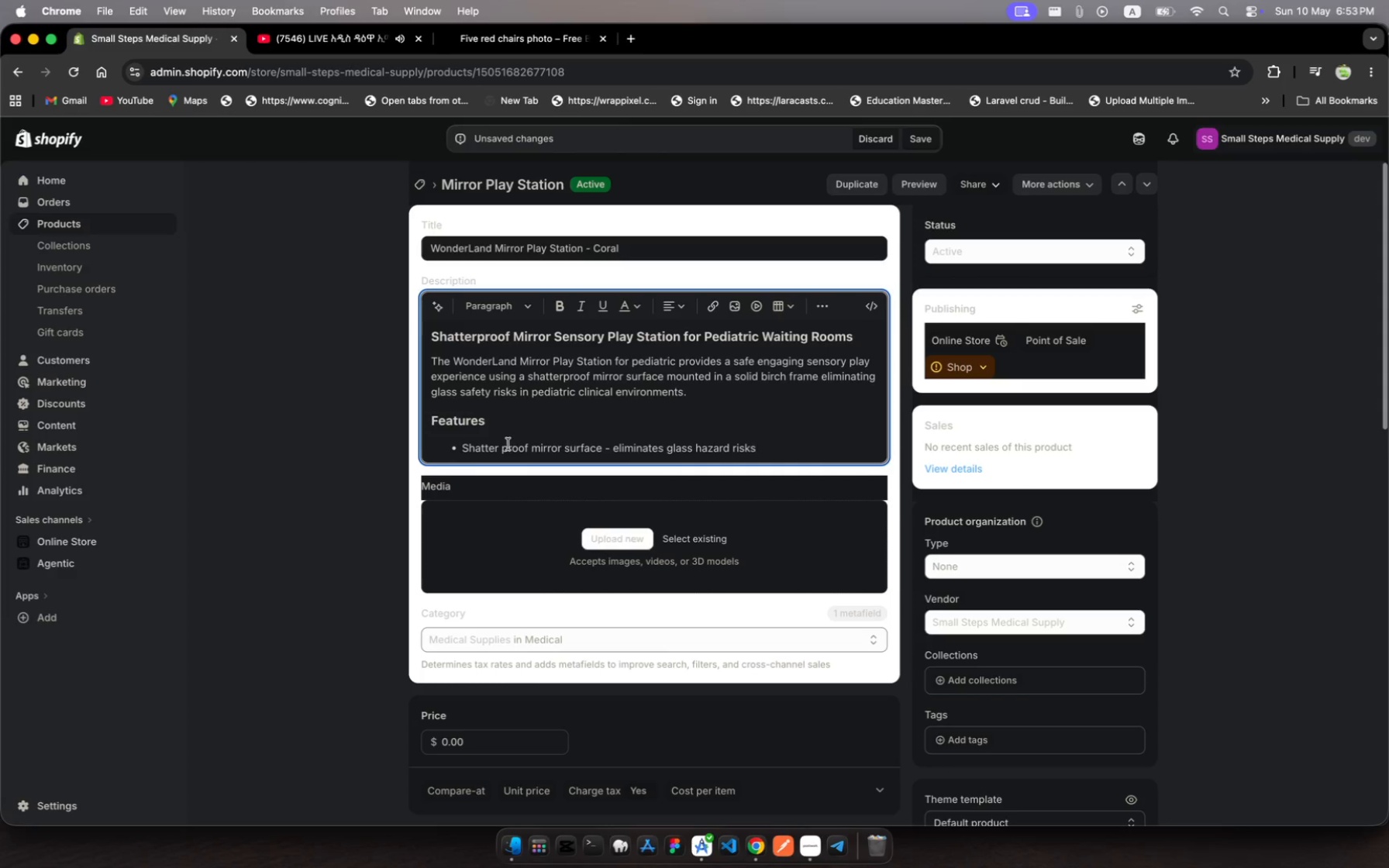 
left_click([505, 446])
 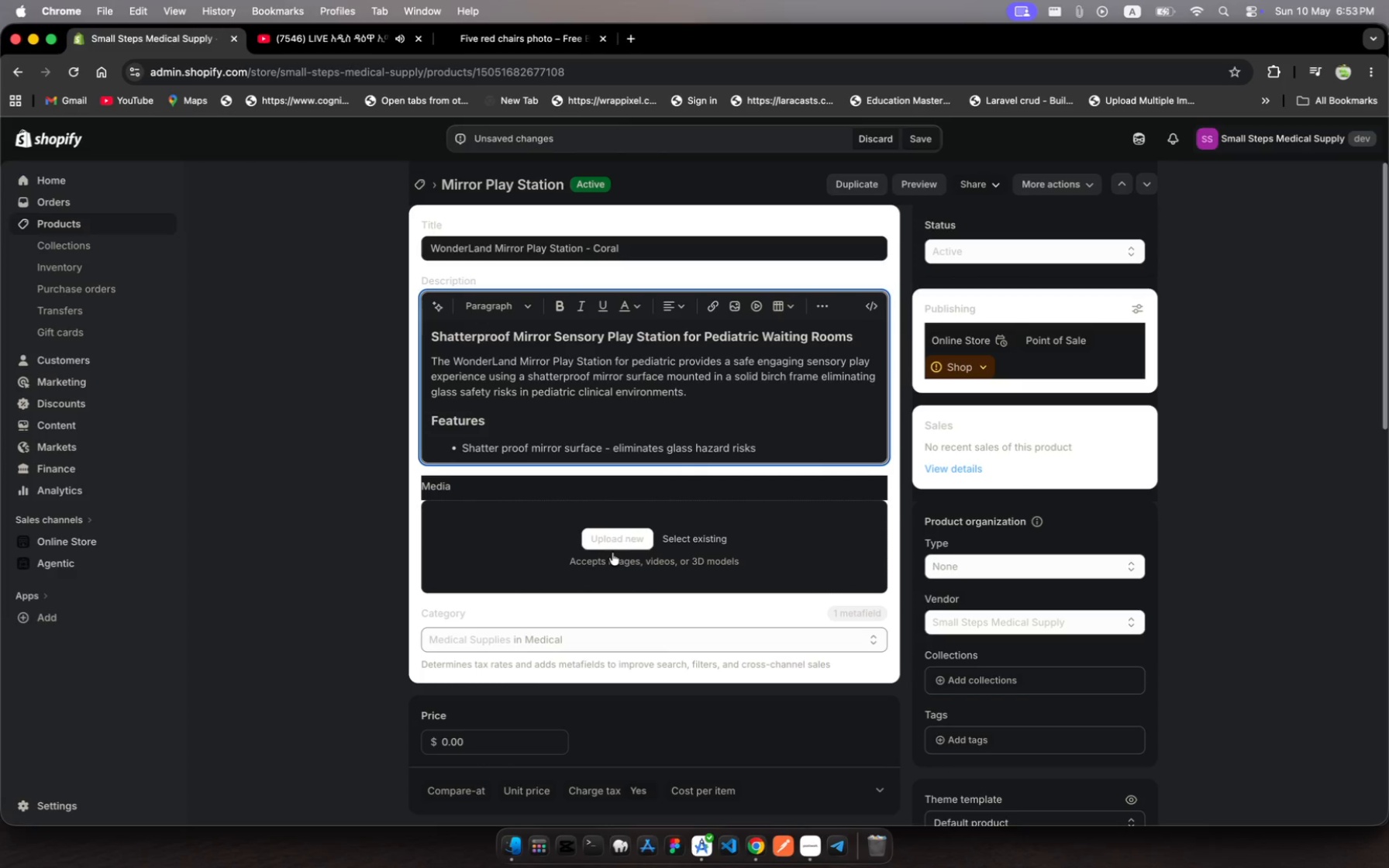 
key(ArrowLeft)
 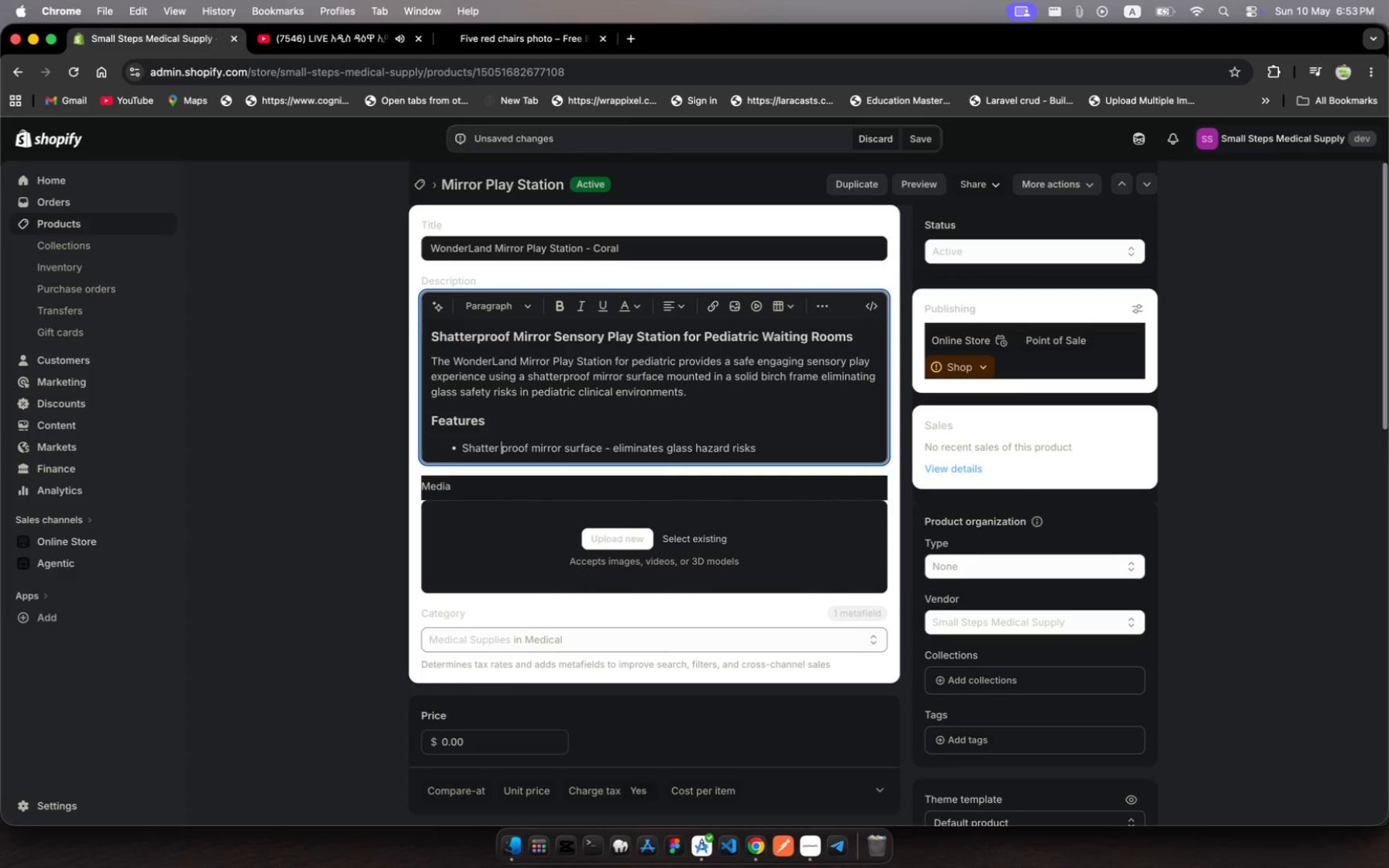 
key(ArrowLeft)
 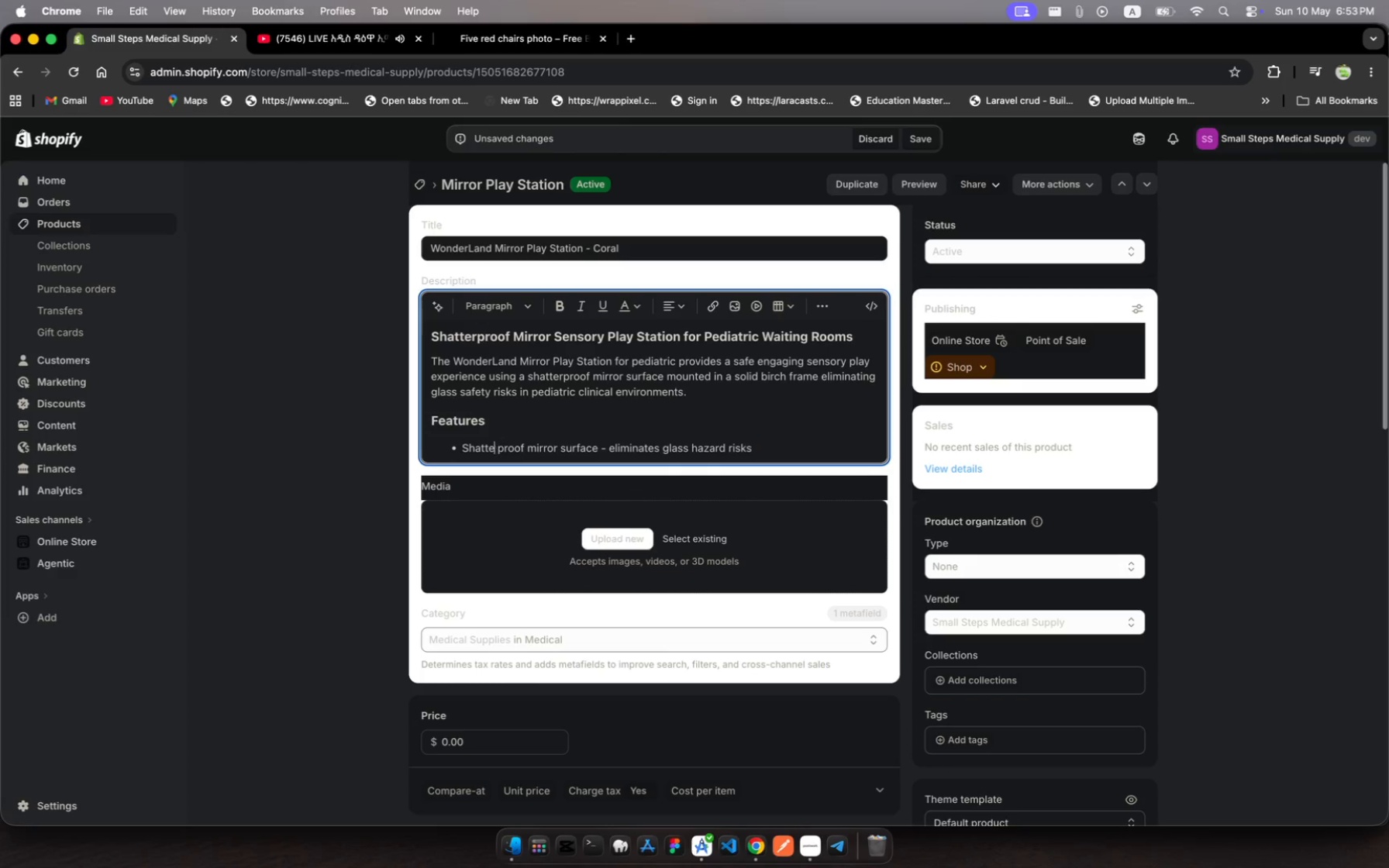 
key(Backspace)
 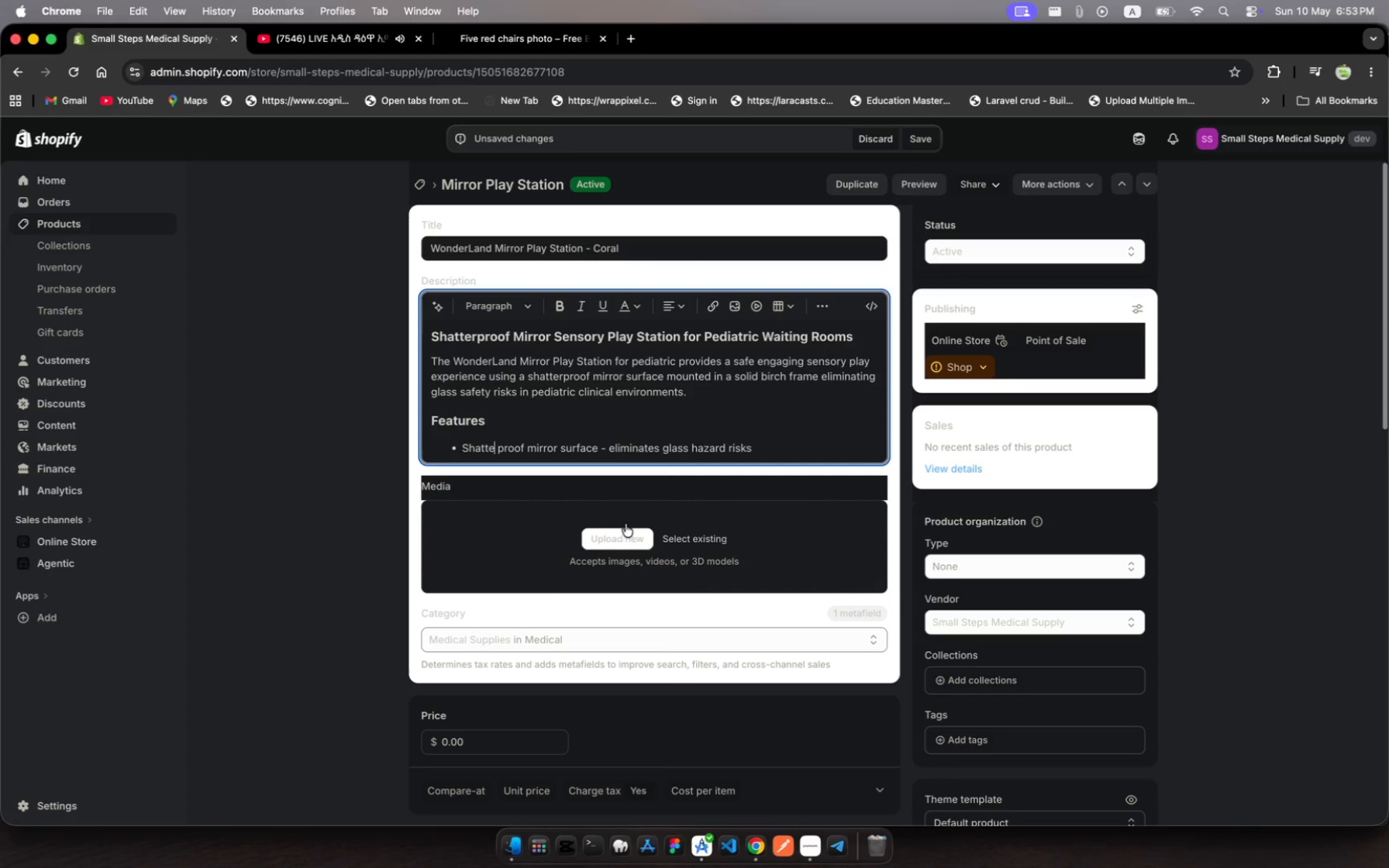 
key(R)
 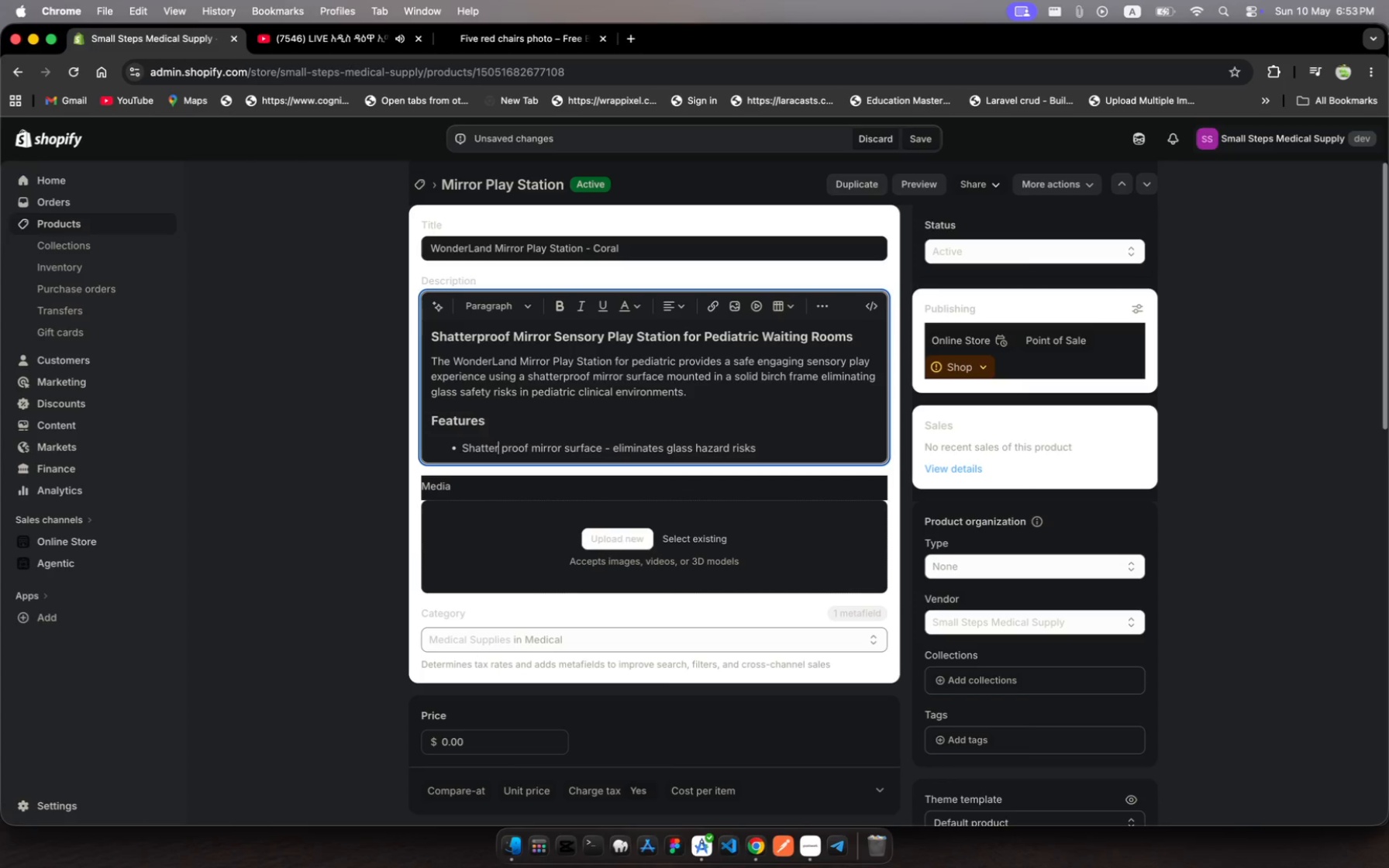 
key(ArrowRight)
 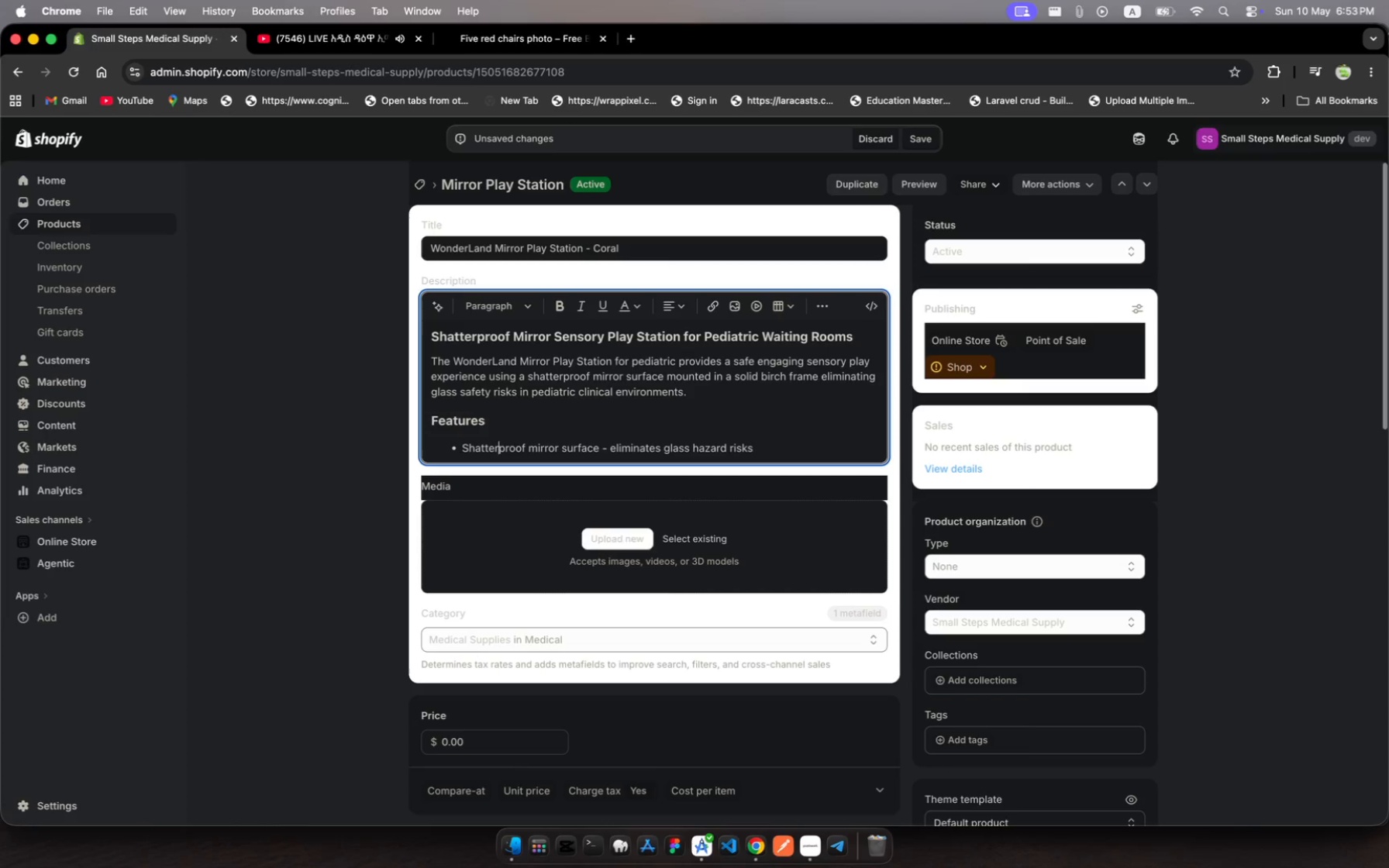 
key(Backspace)
 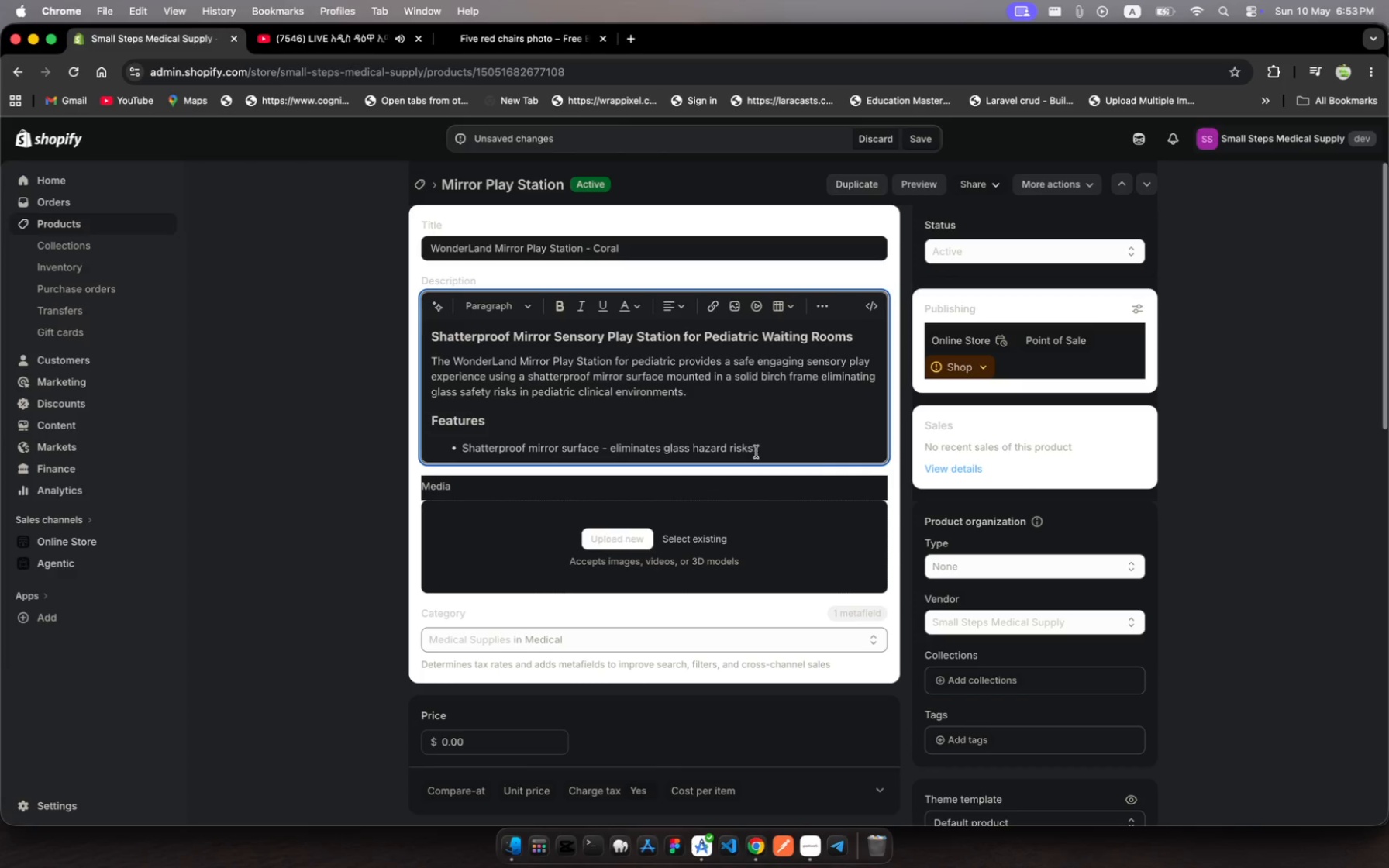 
left_click([765, 452])
 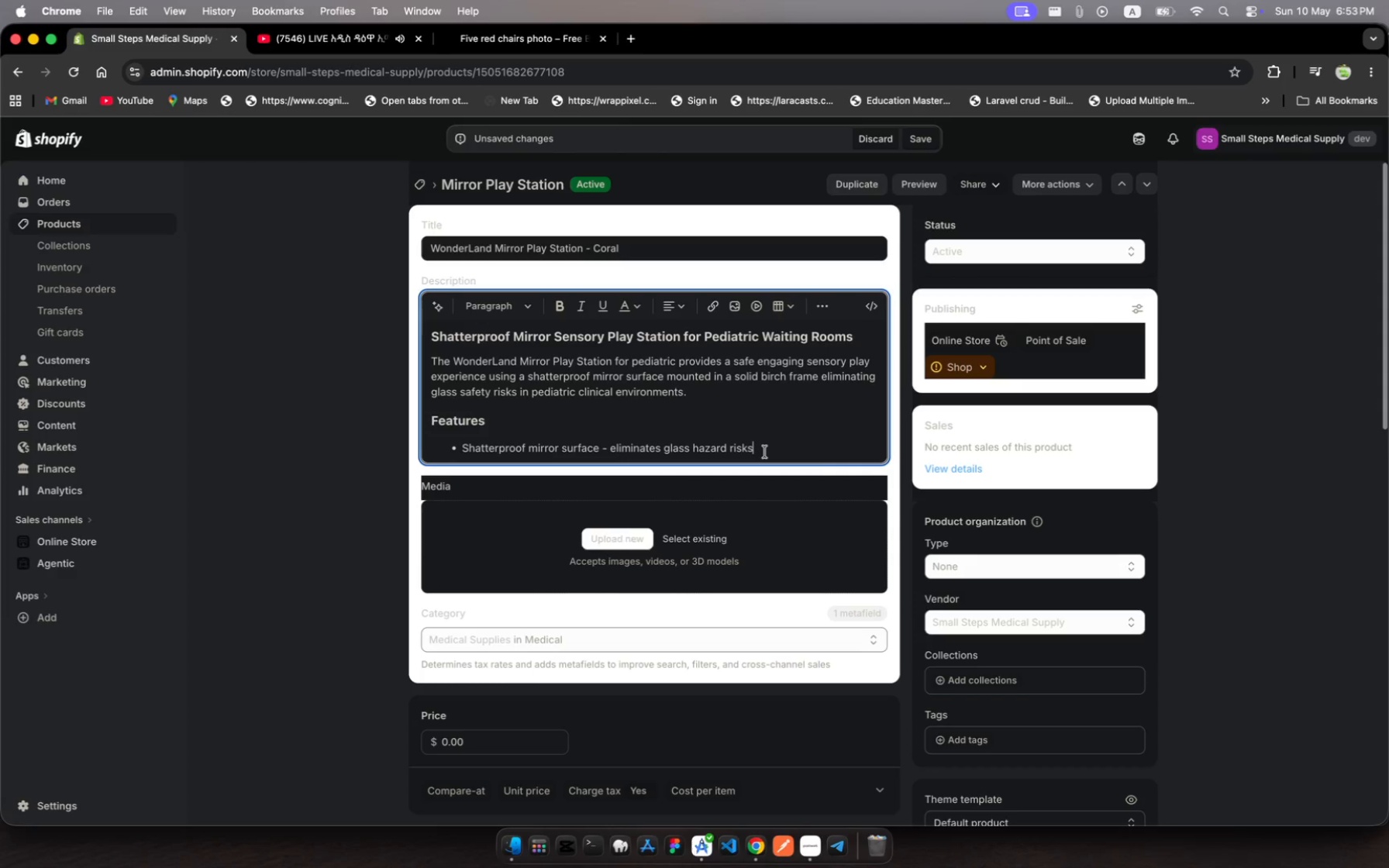 
wait(6.87)
 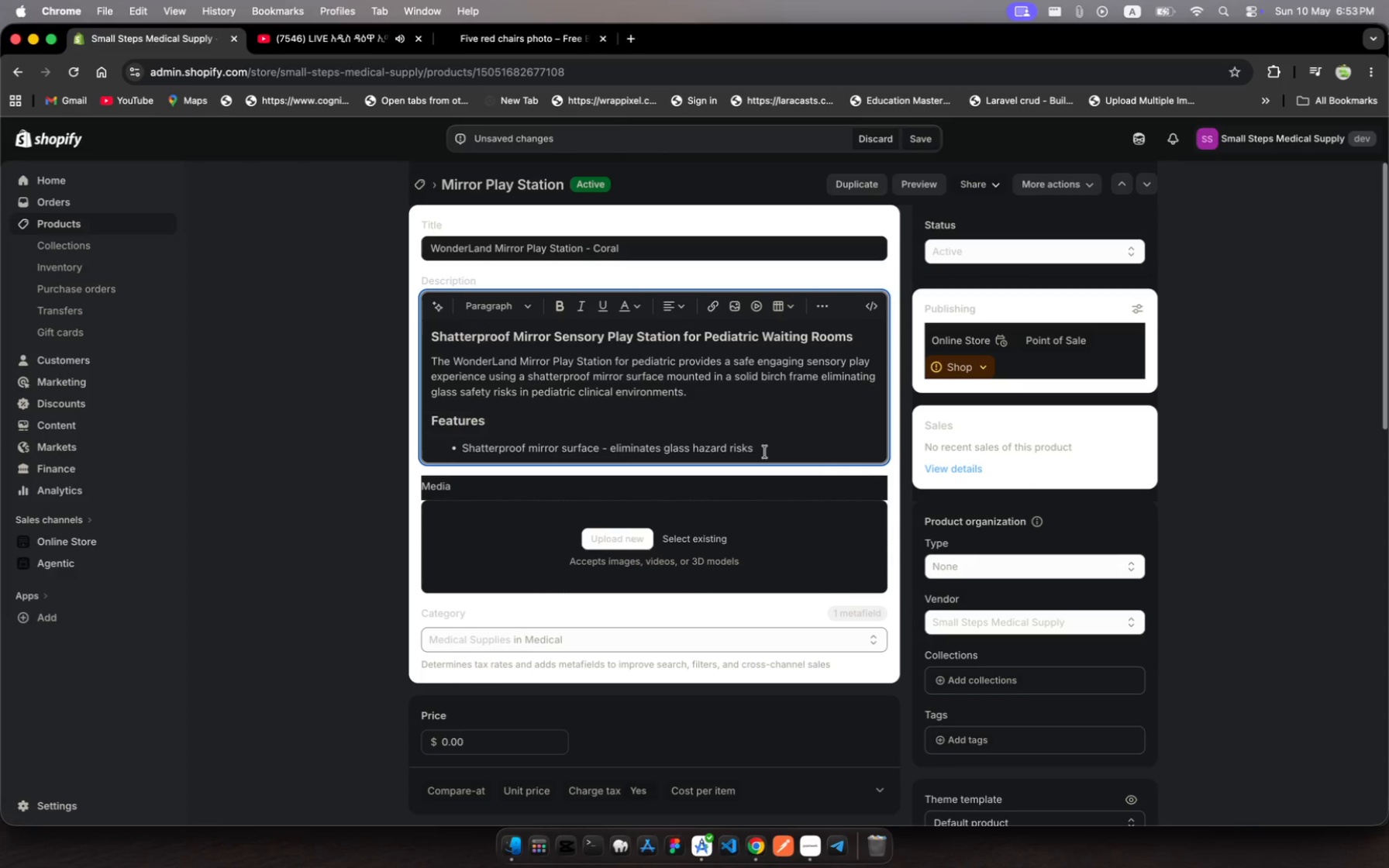 
key(Enter)
 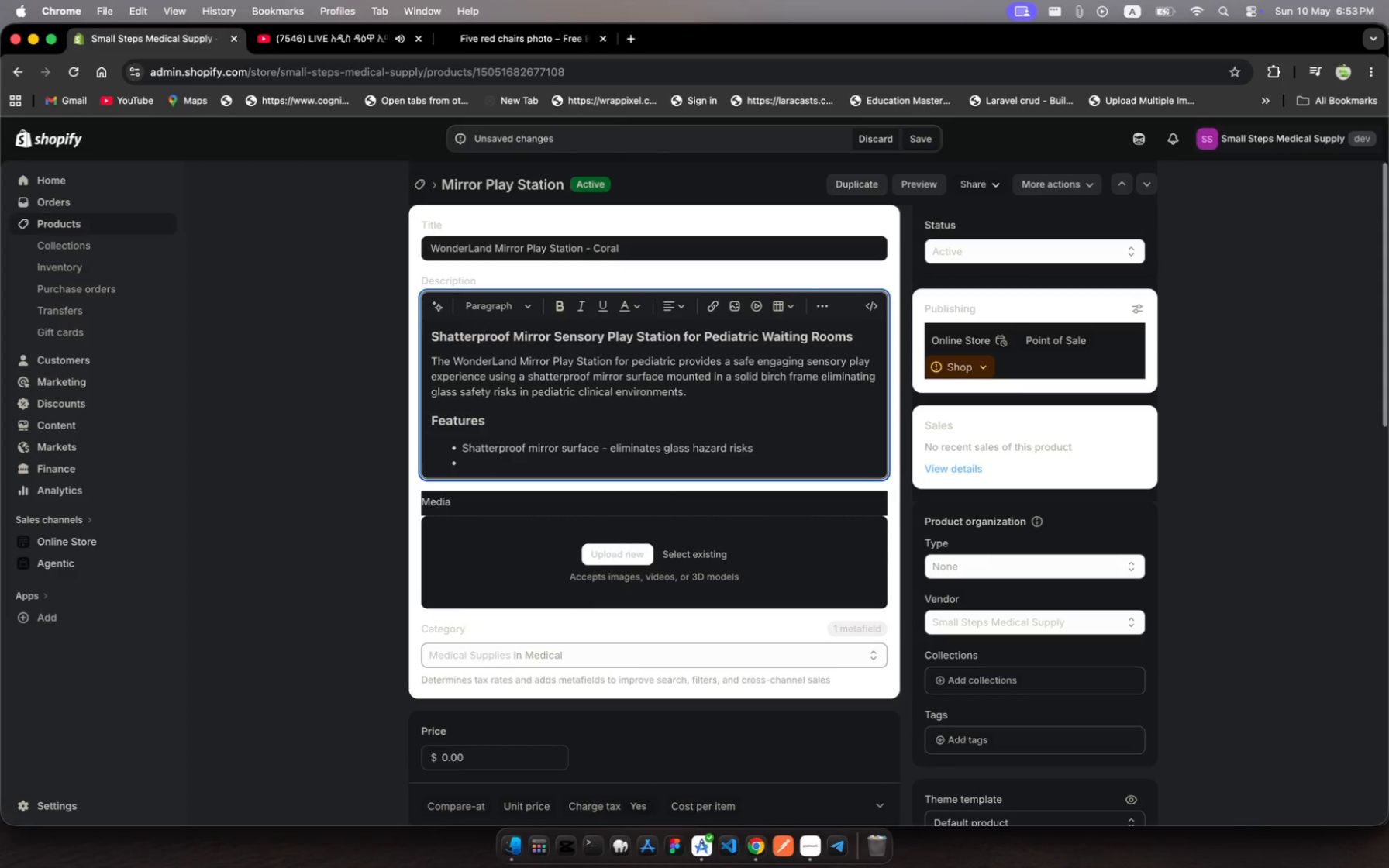 
type(solid )
 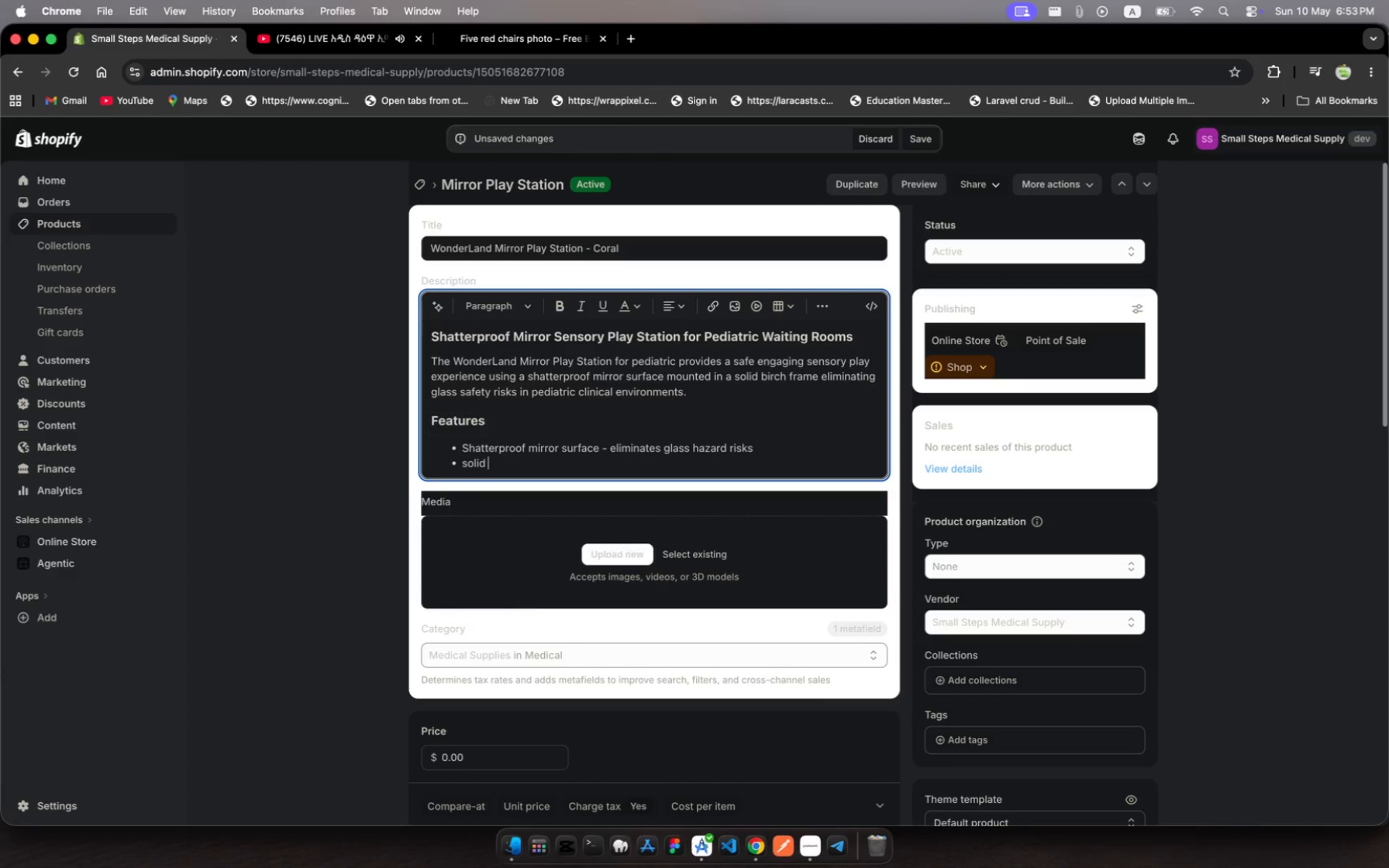 
type(birch )
 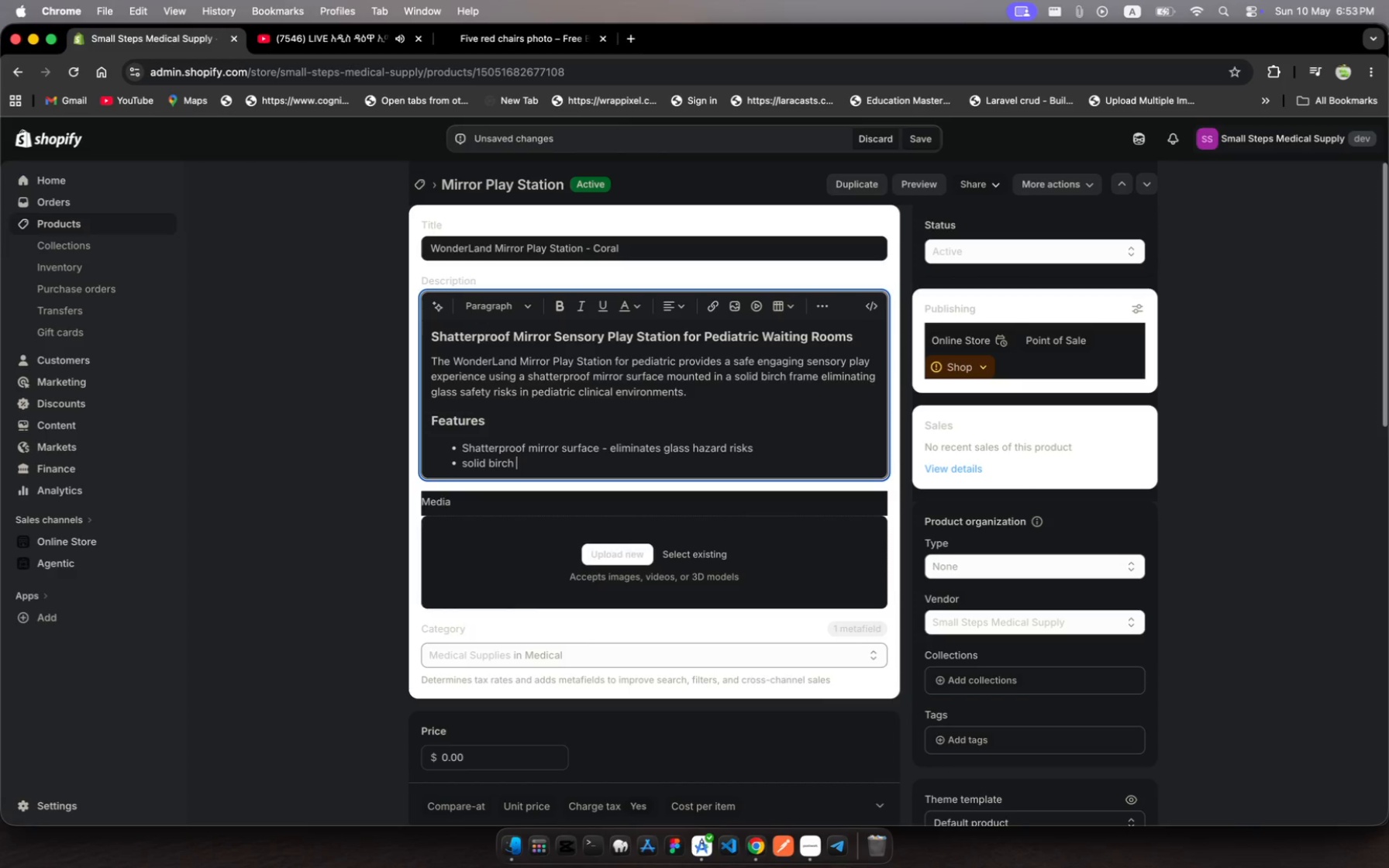 
type(frae constructoj)
key(Backspace)
type(n )
 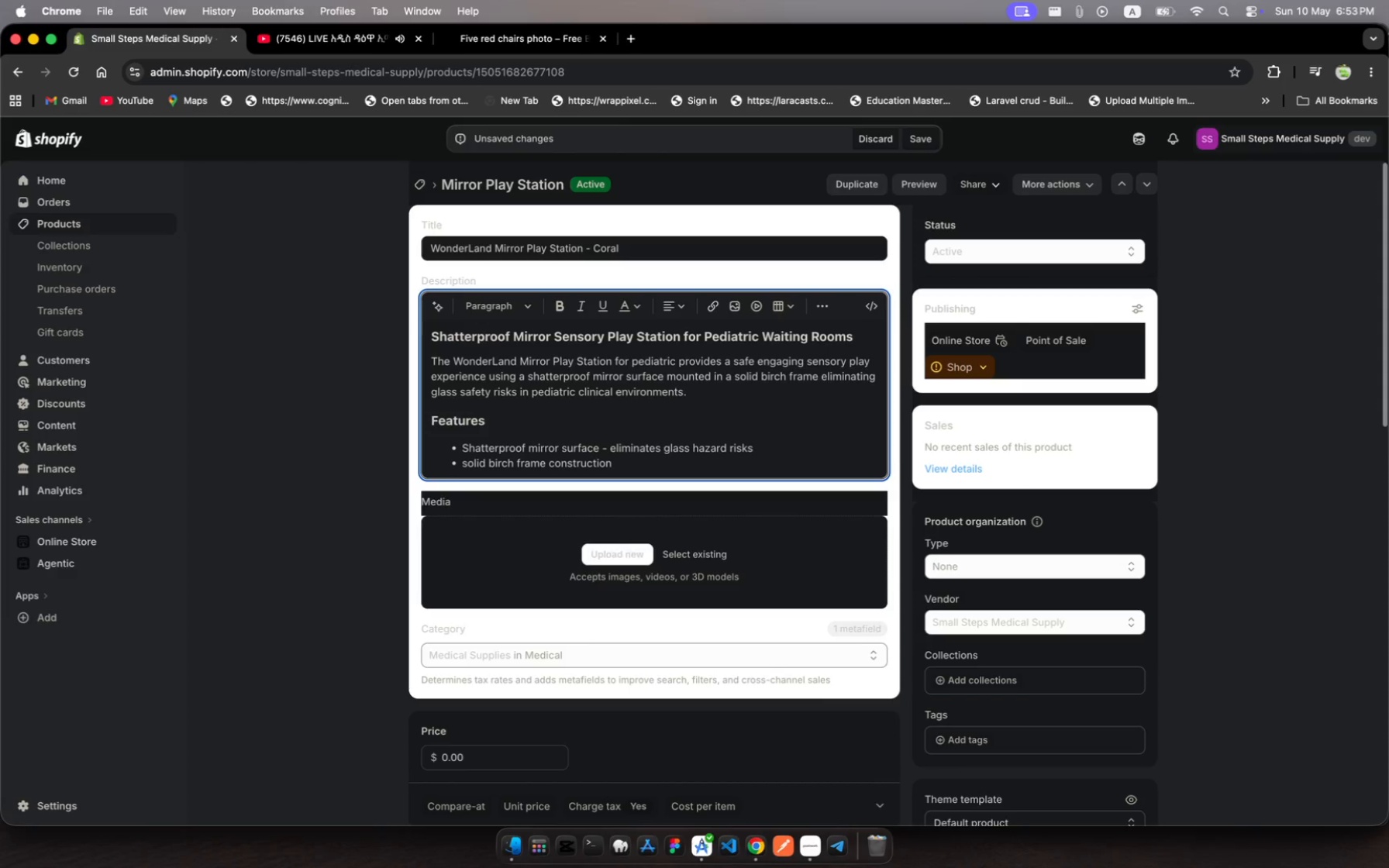 
hold_key(key=M, duration=0.35)
 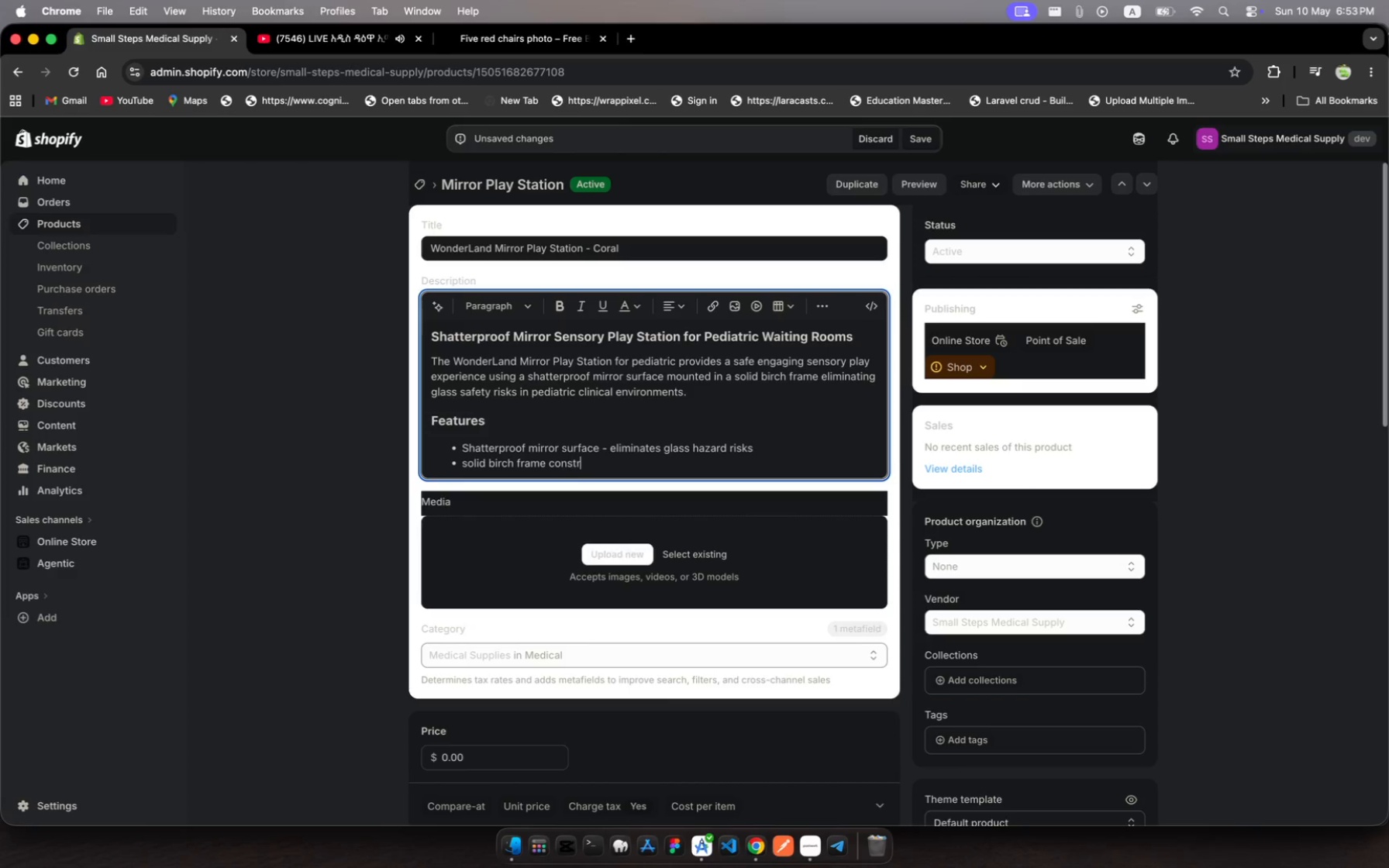 
hold_key(key=I, duration=0.34)
 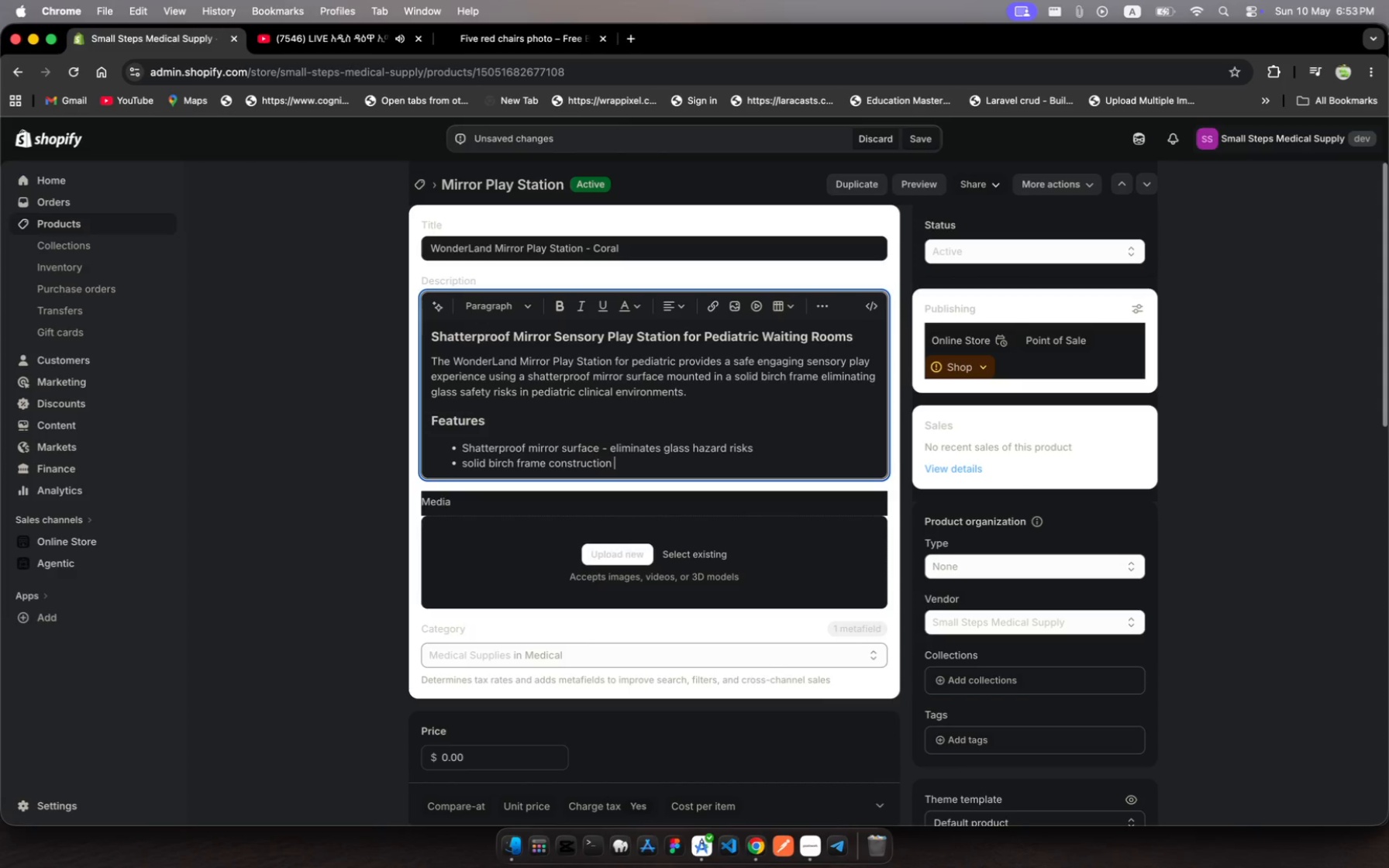 
type(fr clinical )
 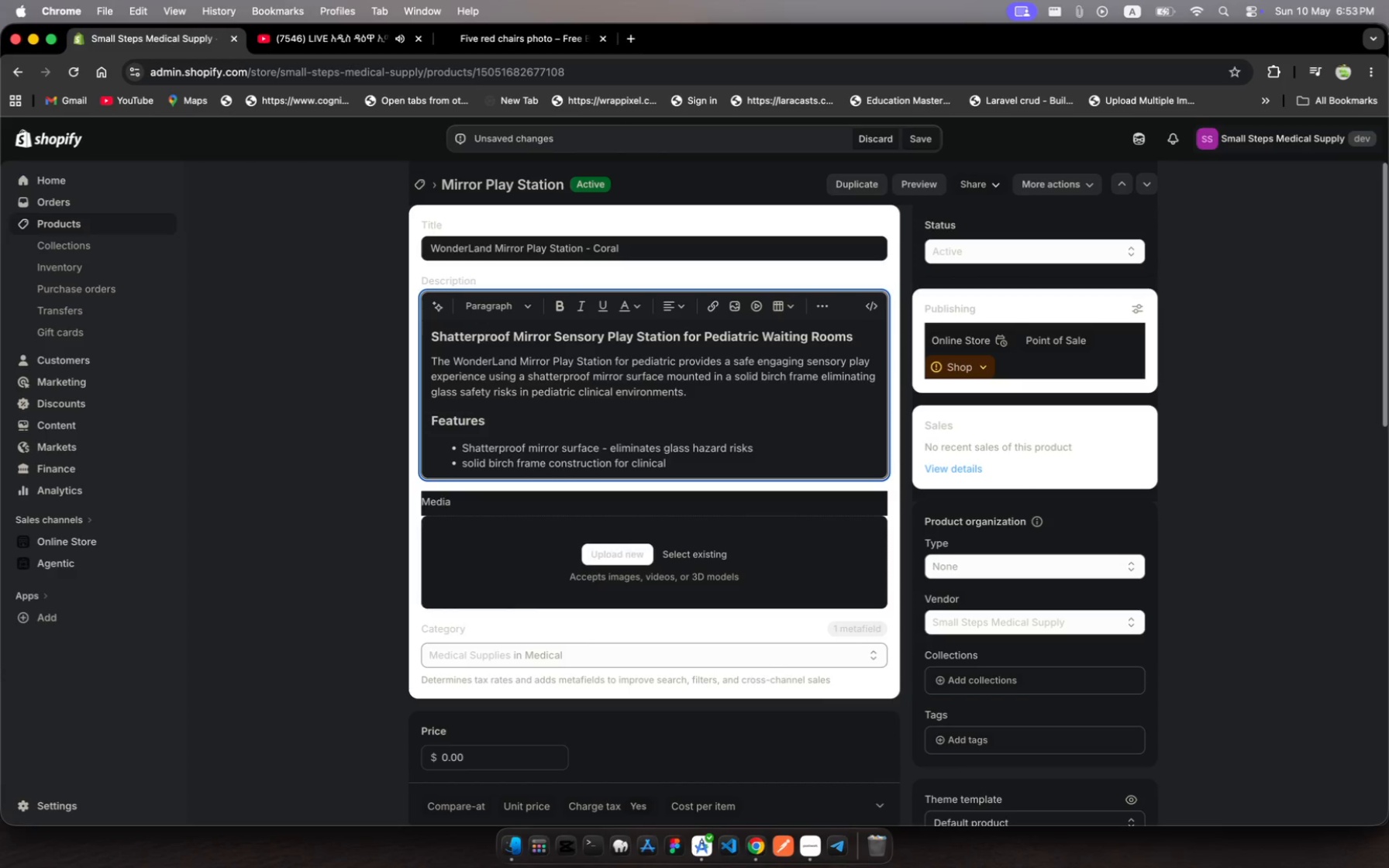 
hold_key(key=O, duration=0.38)
 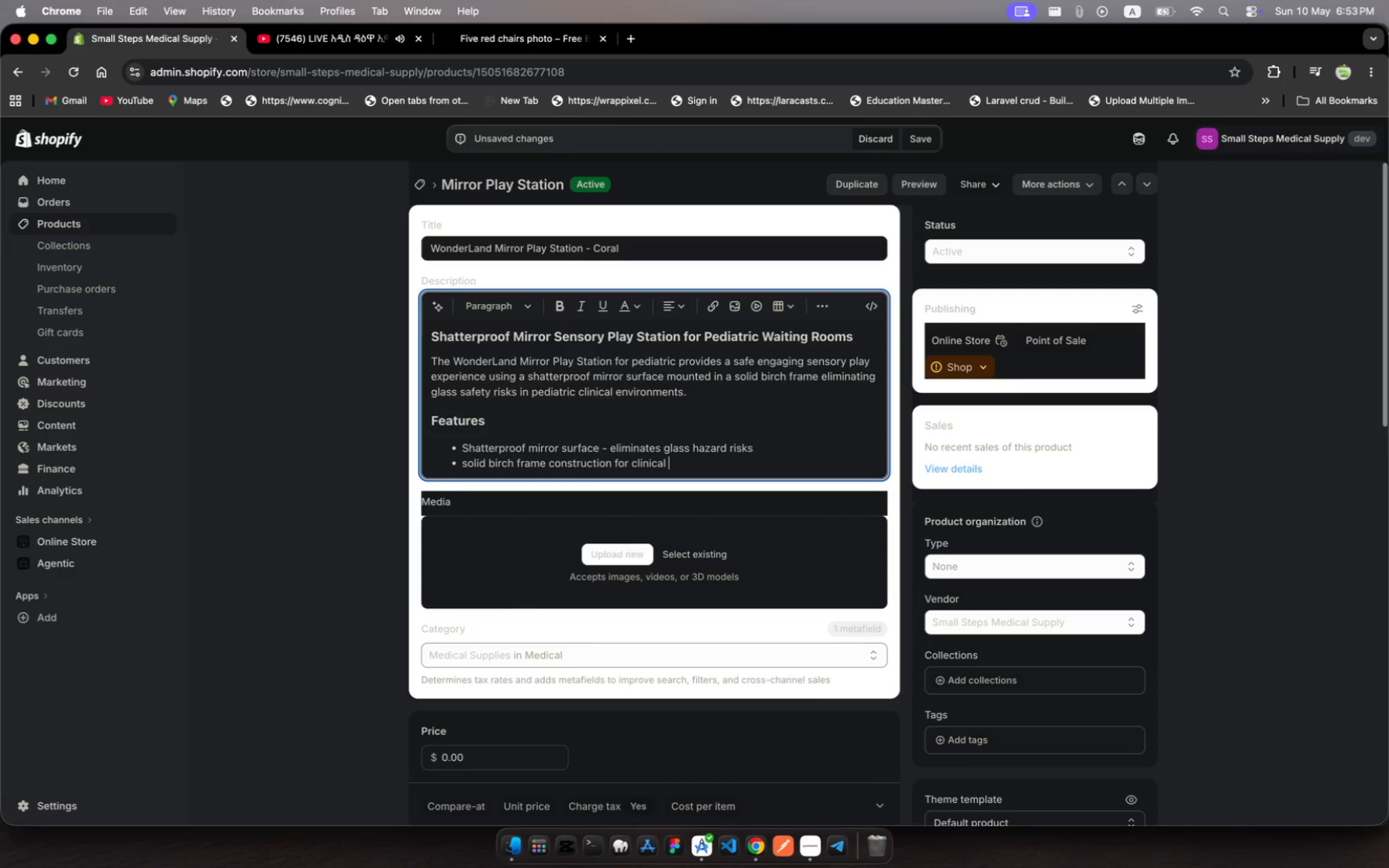 
wait(7.12)
 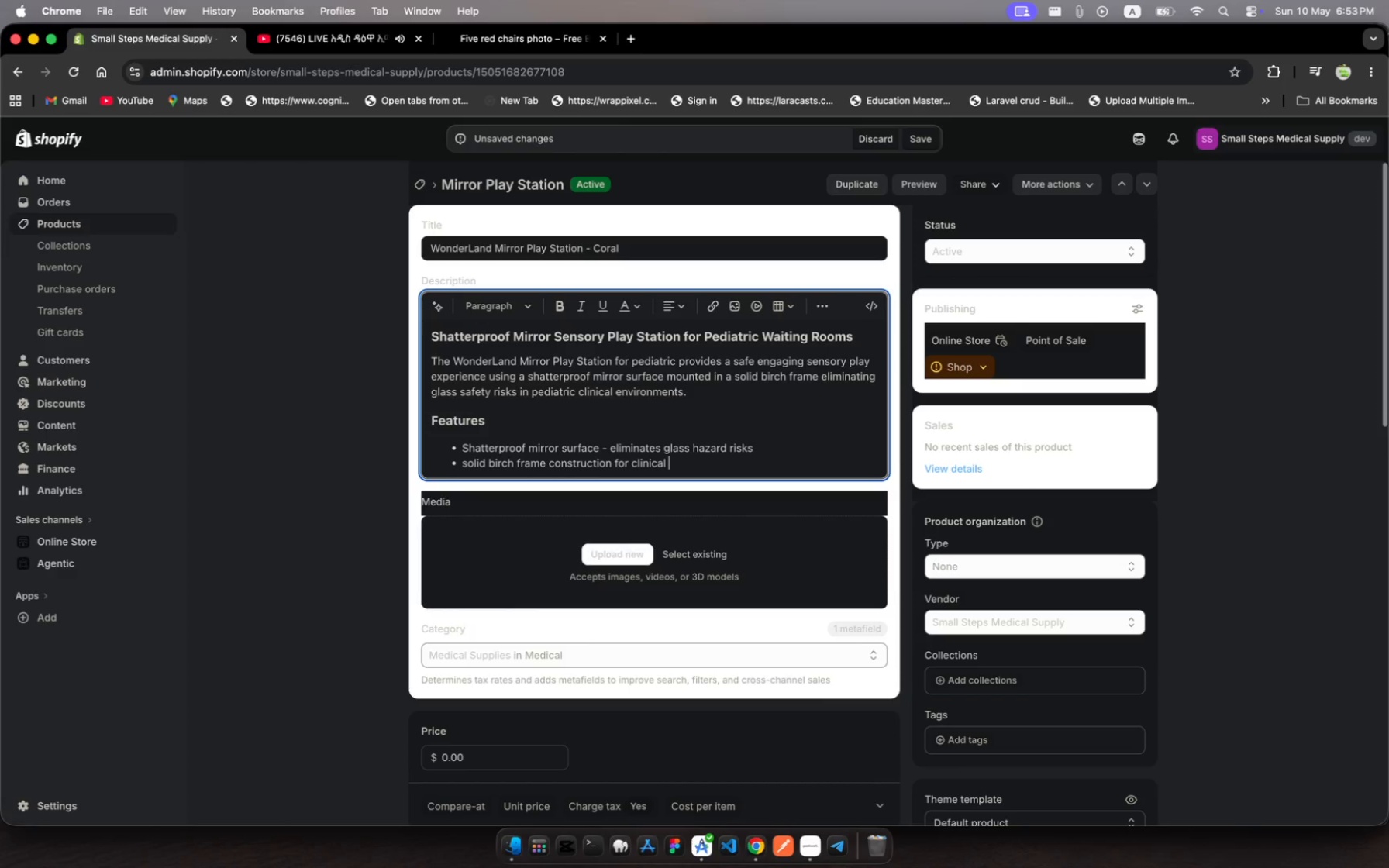 
type(durability)
 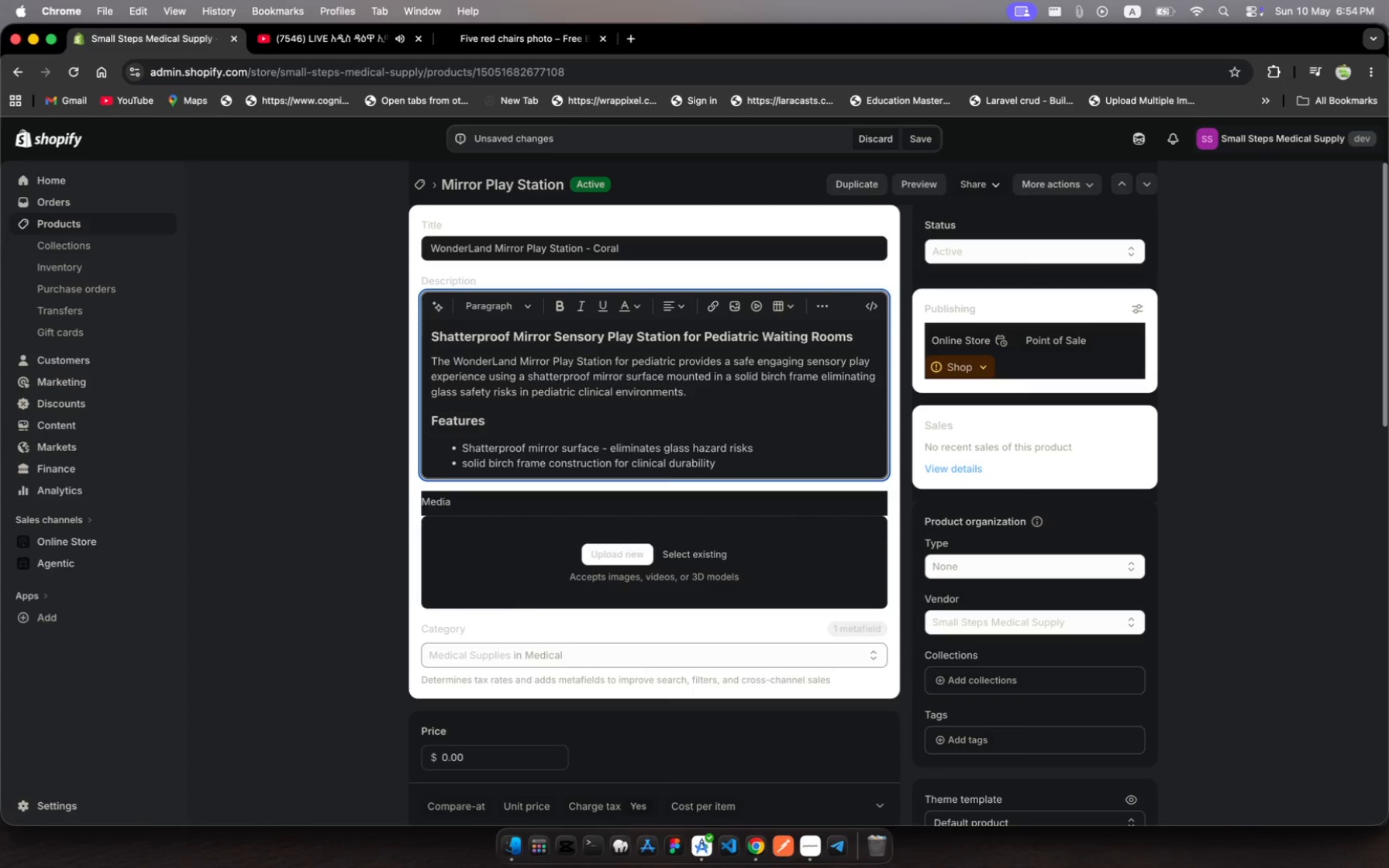 
wait(6.1)
 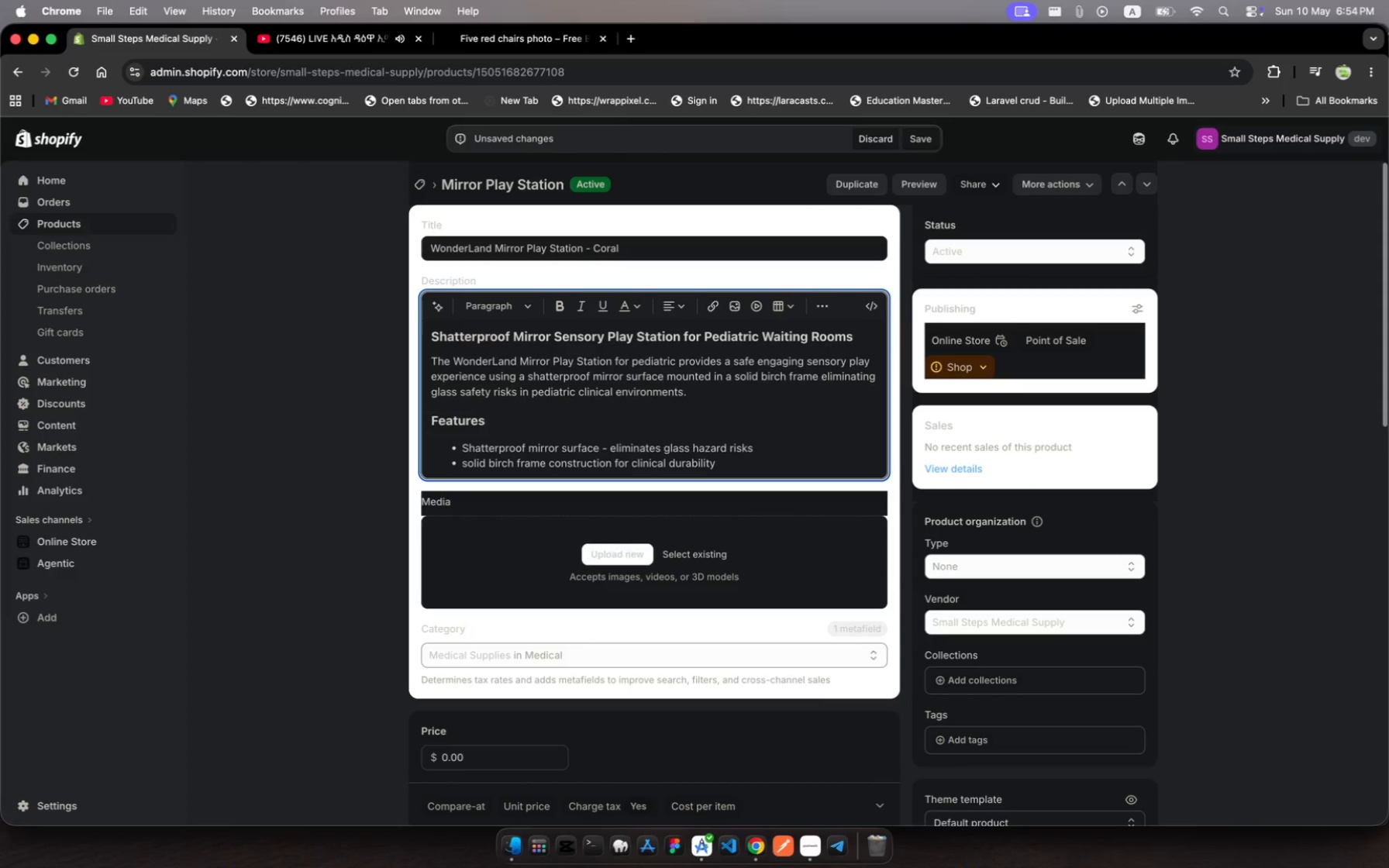 
key(Enter)
 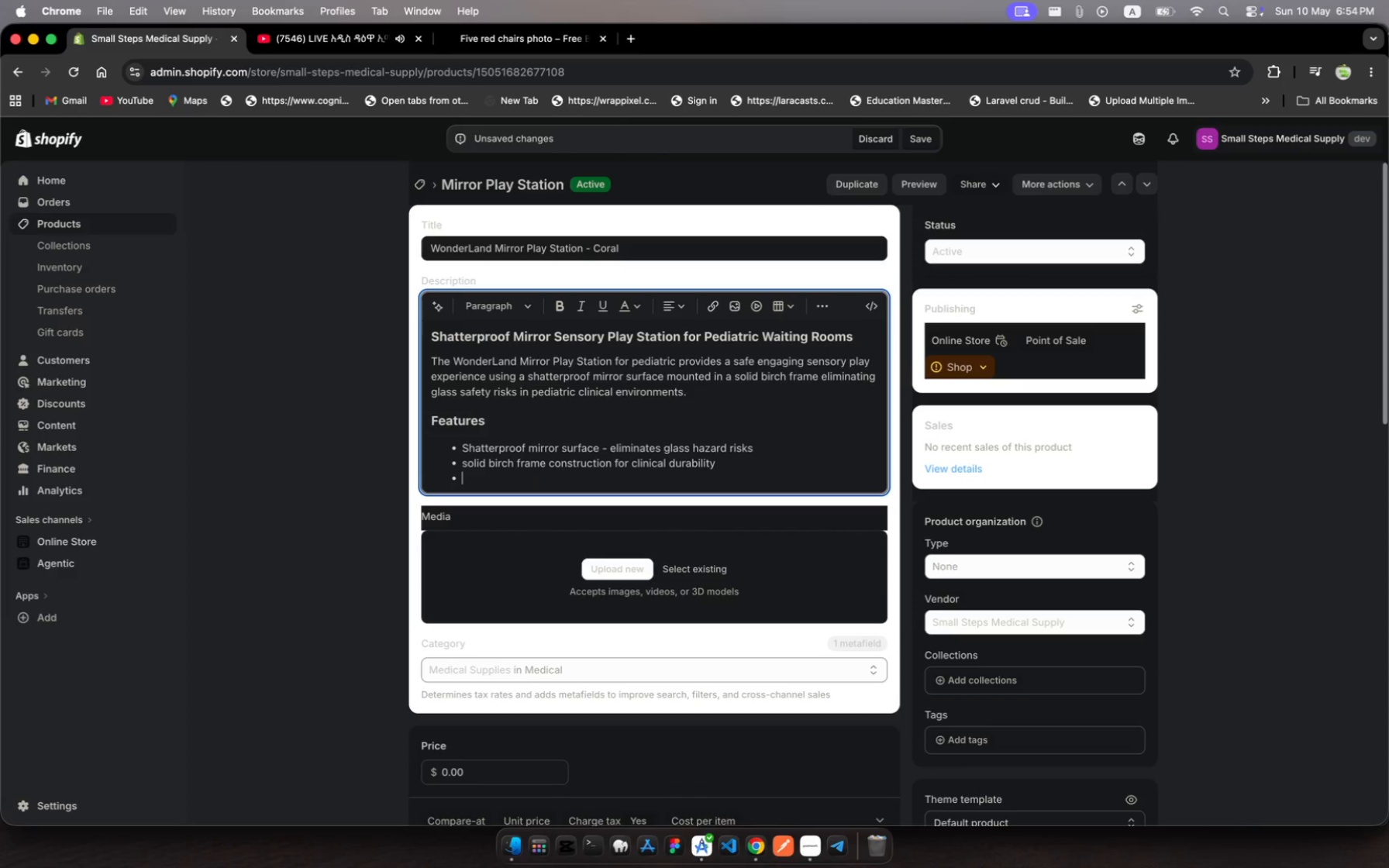 
type(Easy to wie )
 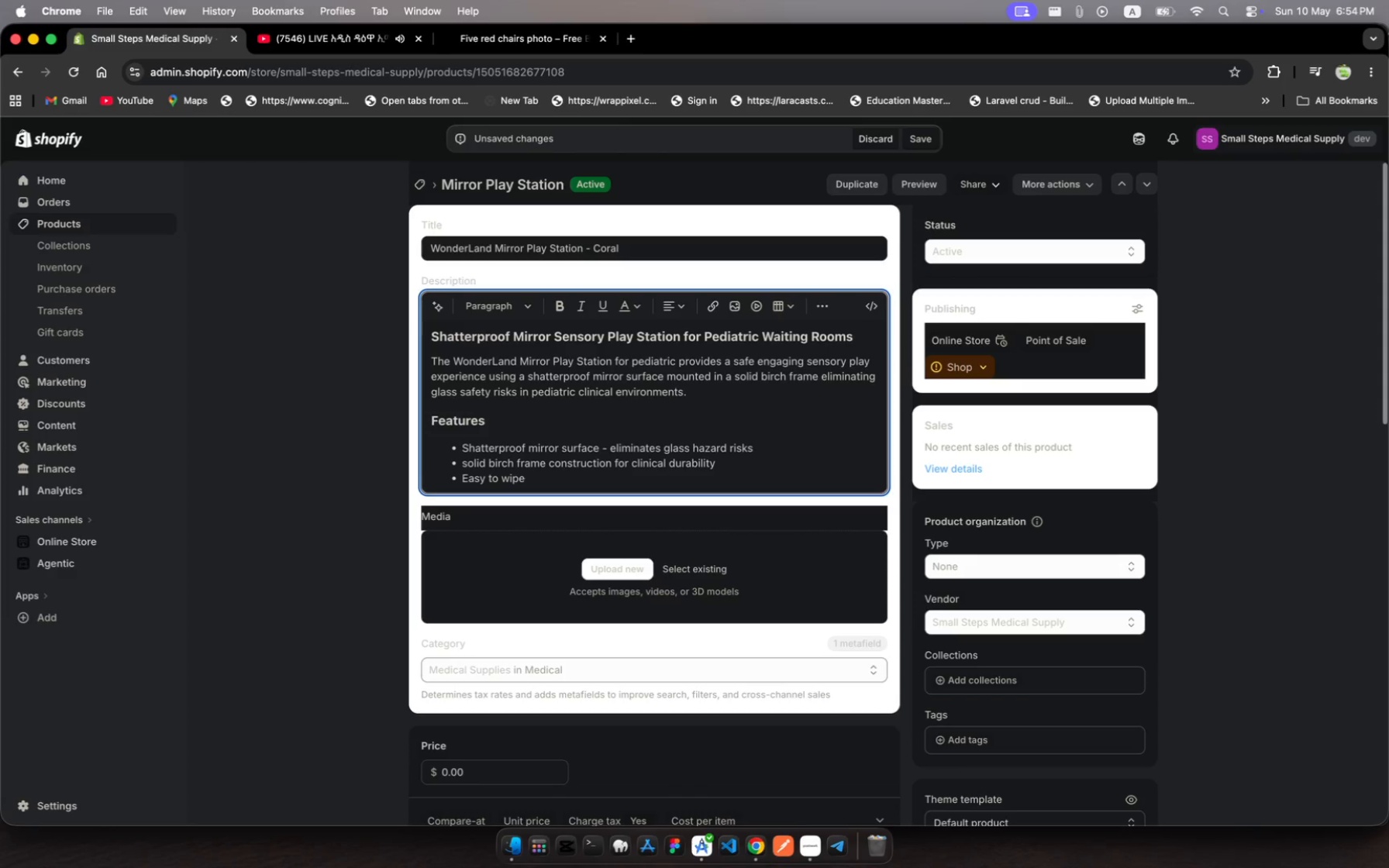 
hold_key(key=P, duration=0.32)
 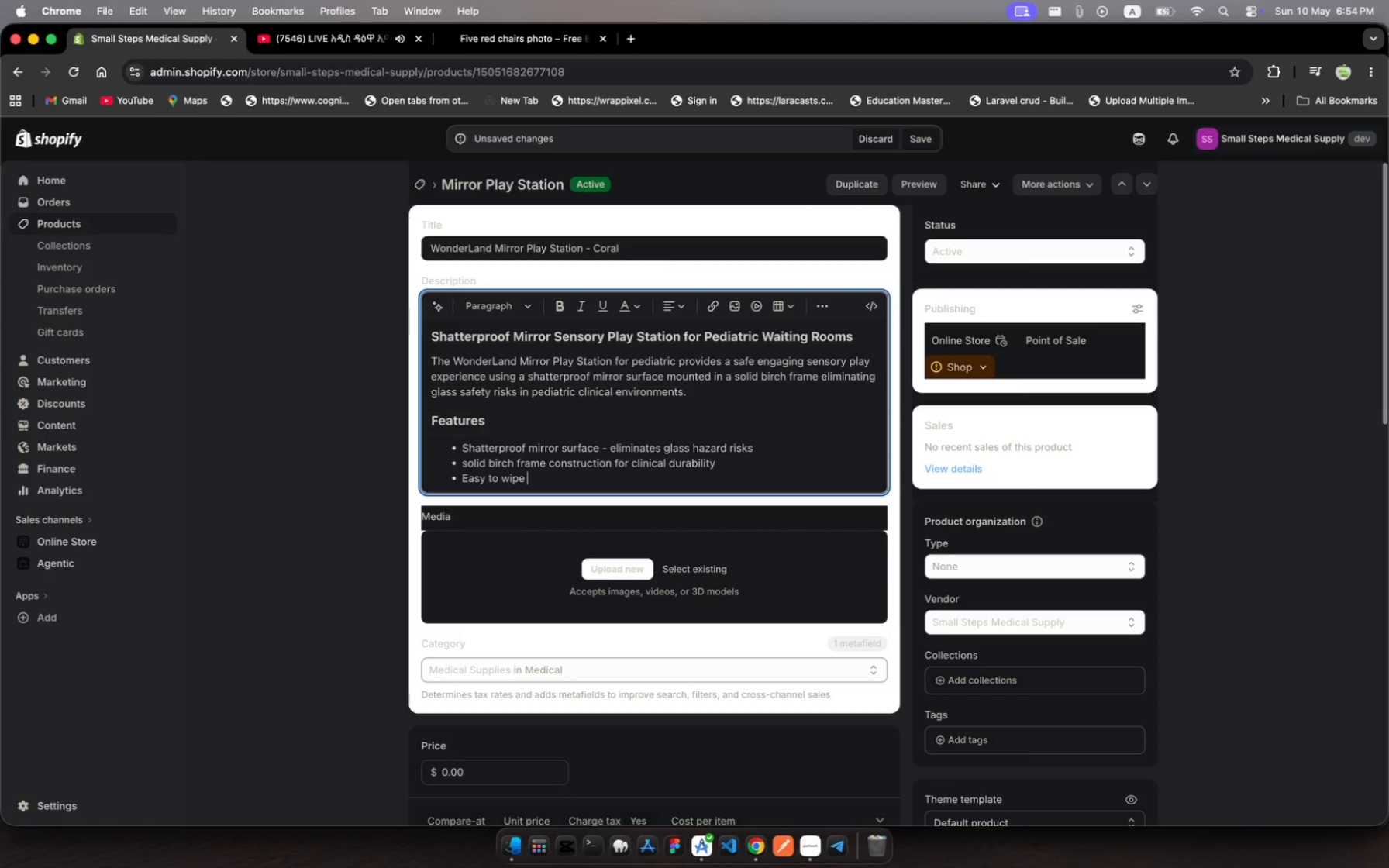 
type(mirrr )
 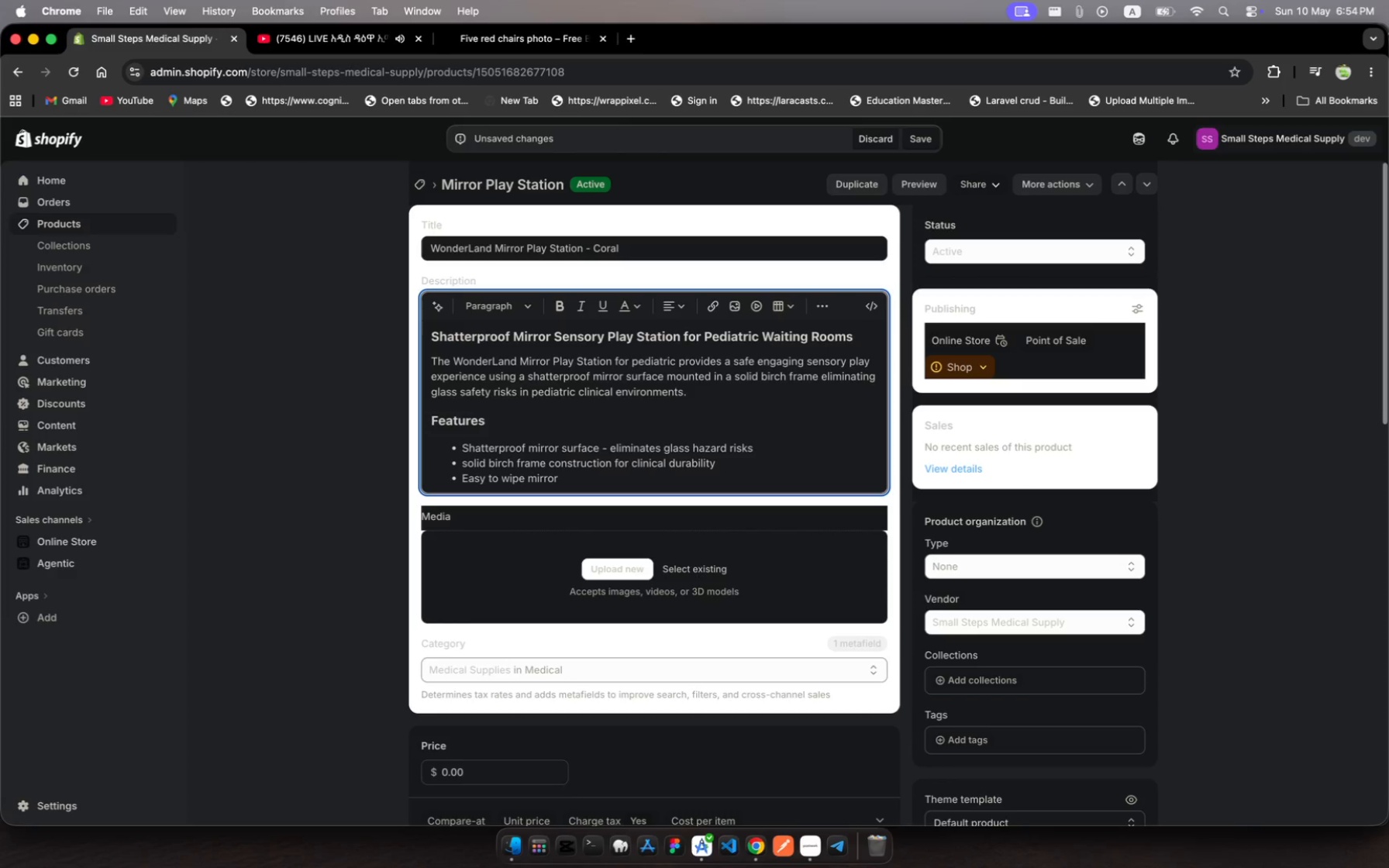 
hold_key(key=O, duration=0.33)
 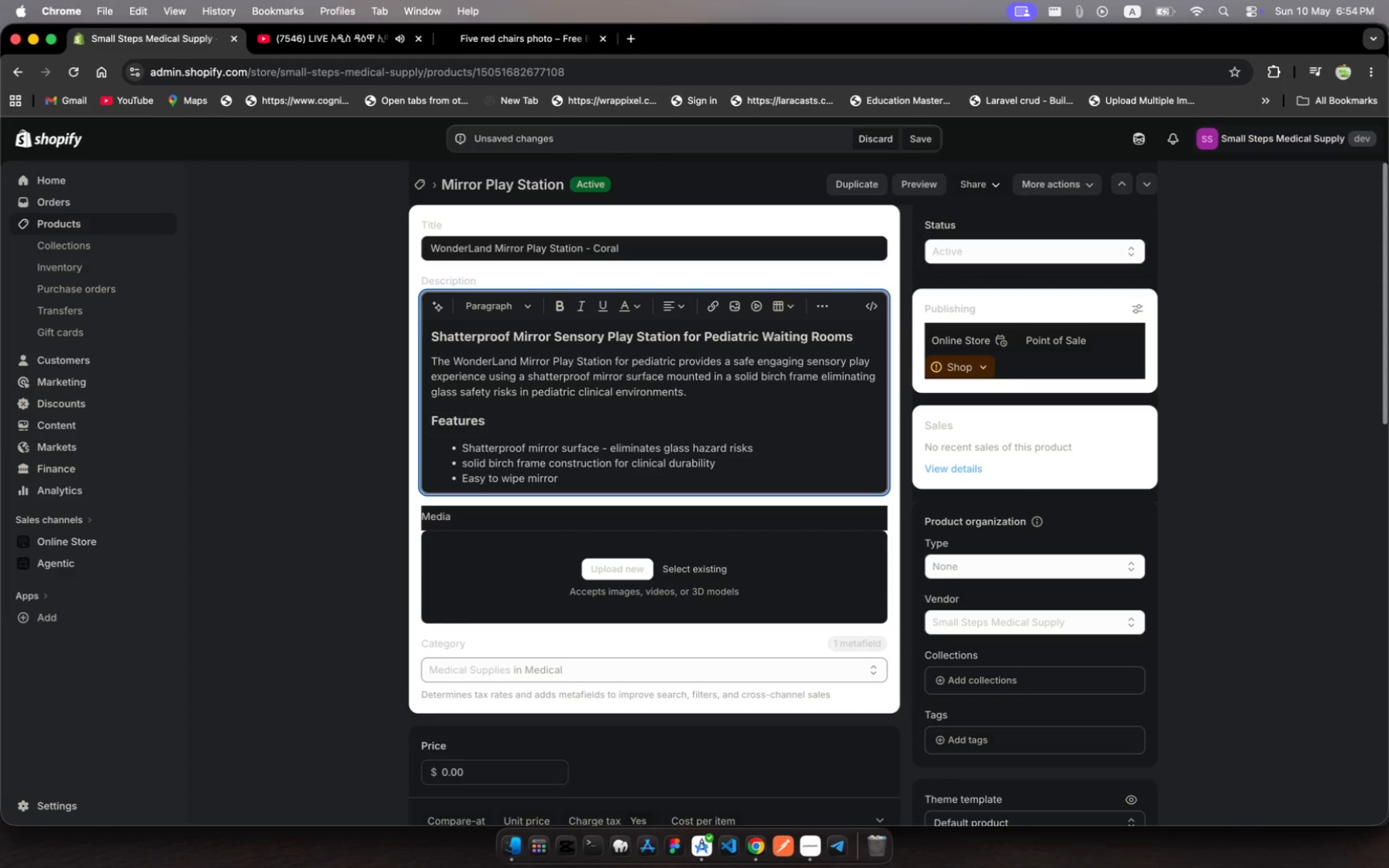 
wait(7.16)
 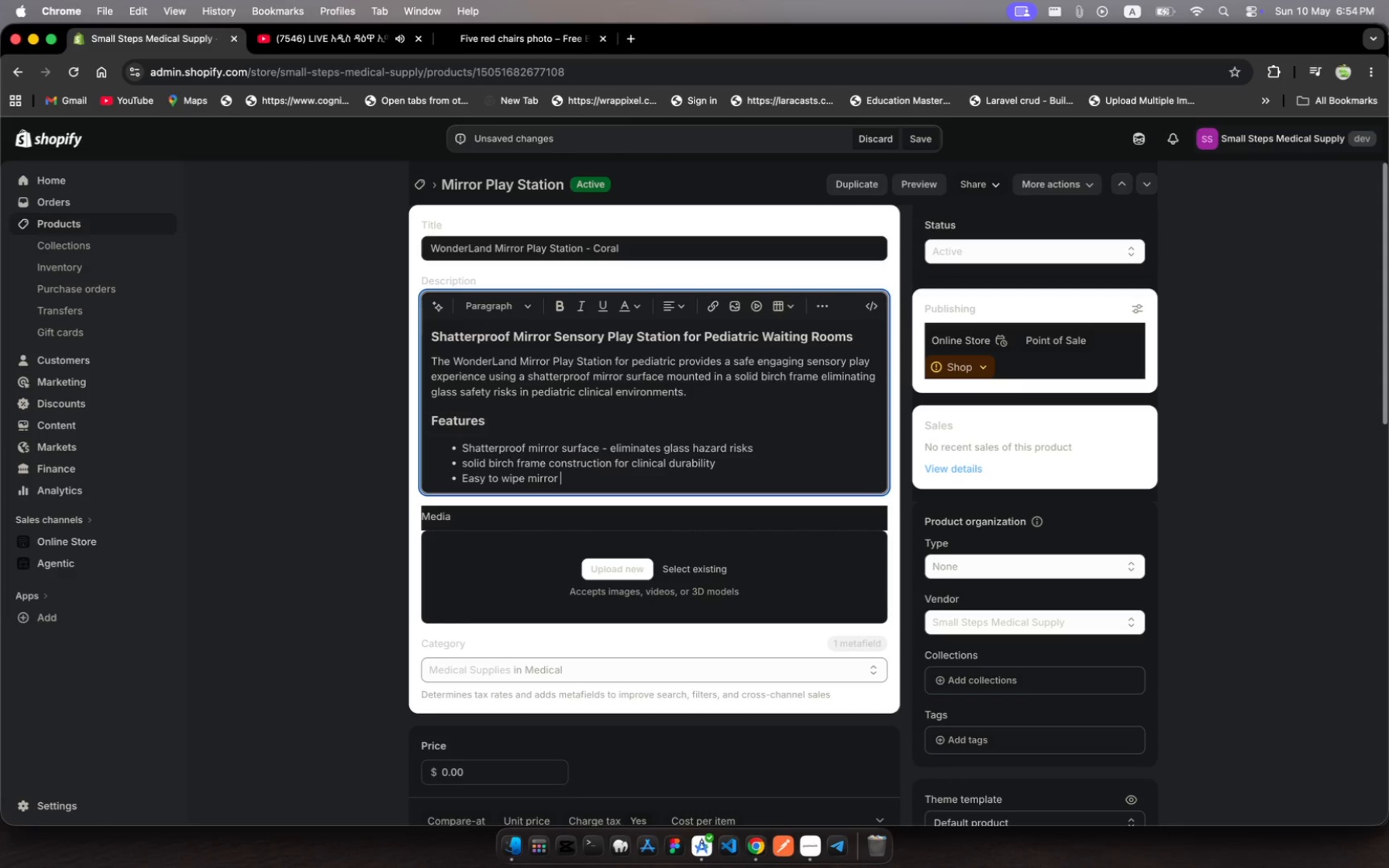 
type(ad frae surg)
key(Backspace)
type(faces )
 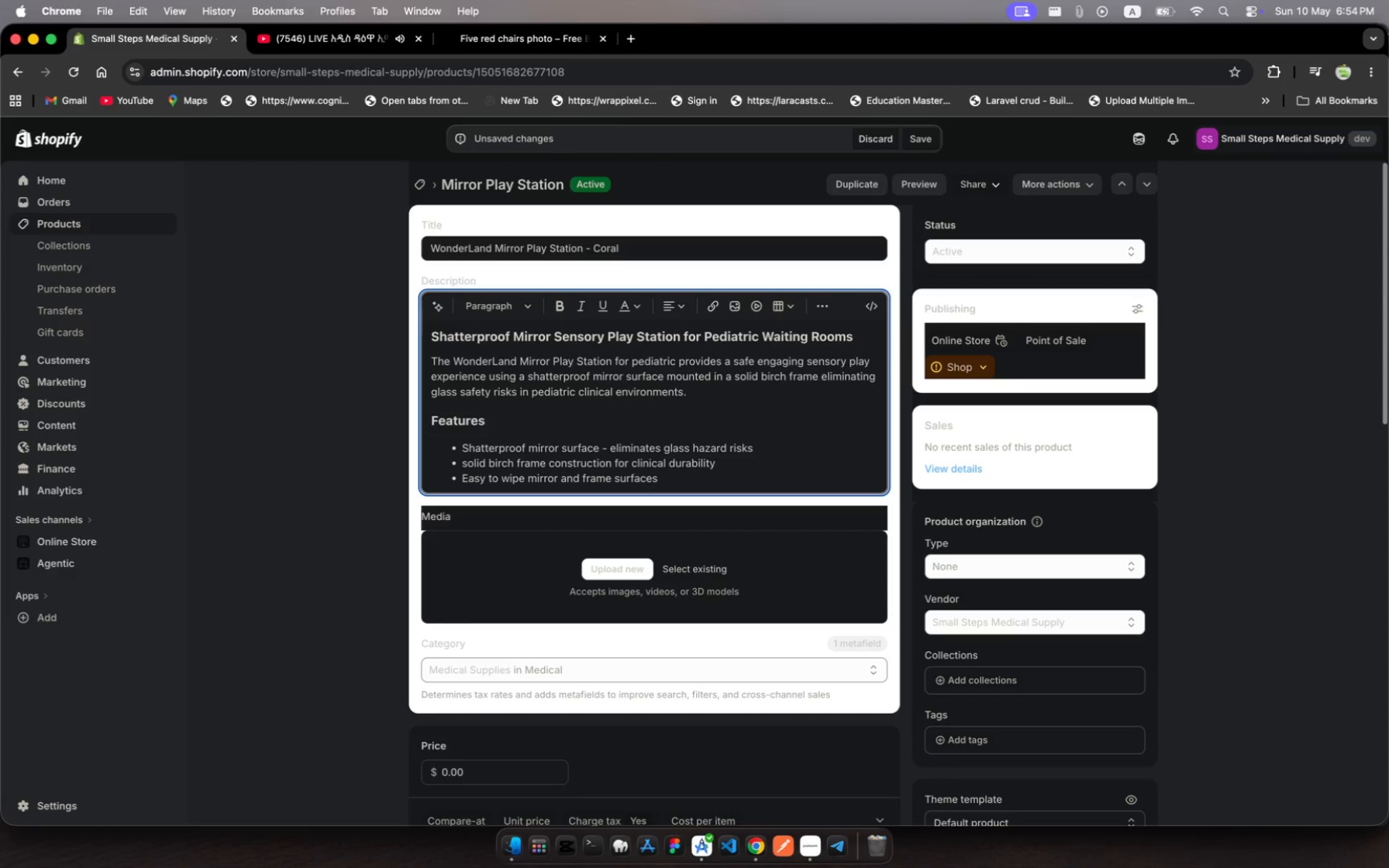 
hold_key(key=N, duration=0.3)
 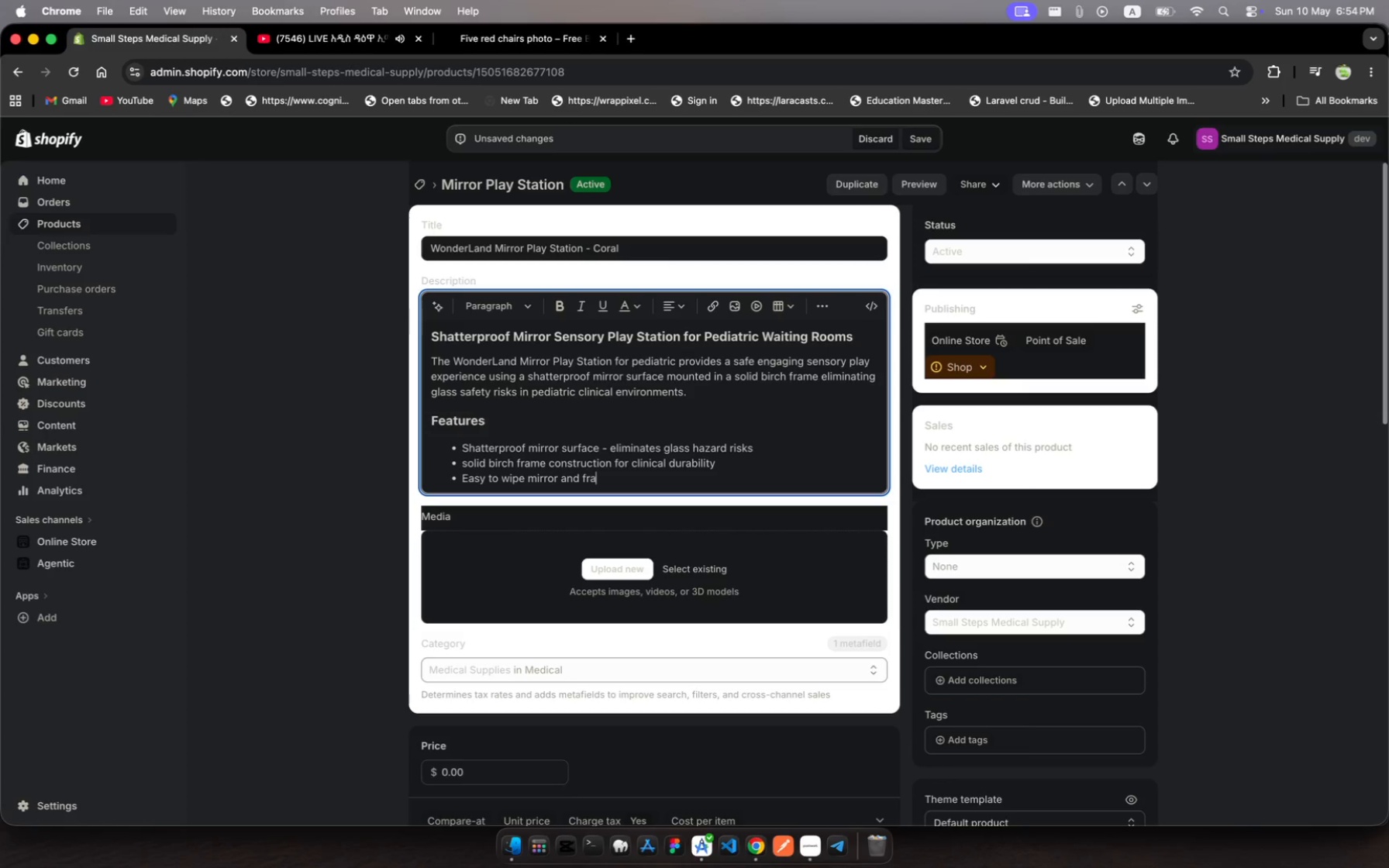 
hold_key(key=M, duration=0.34)
 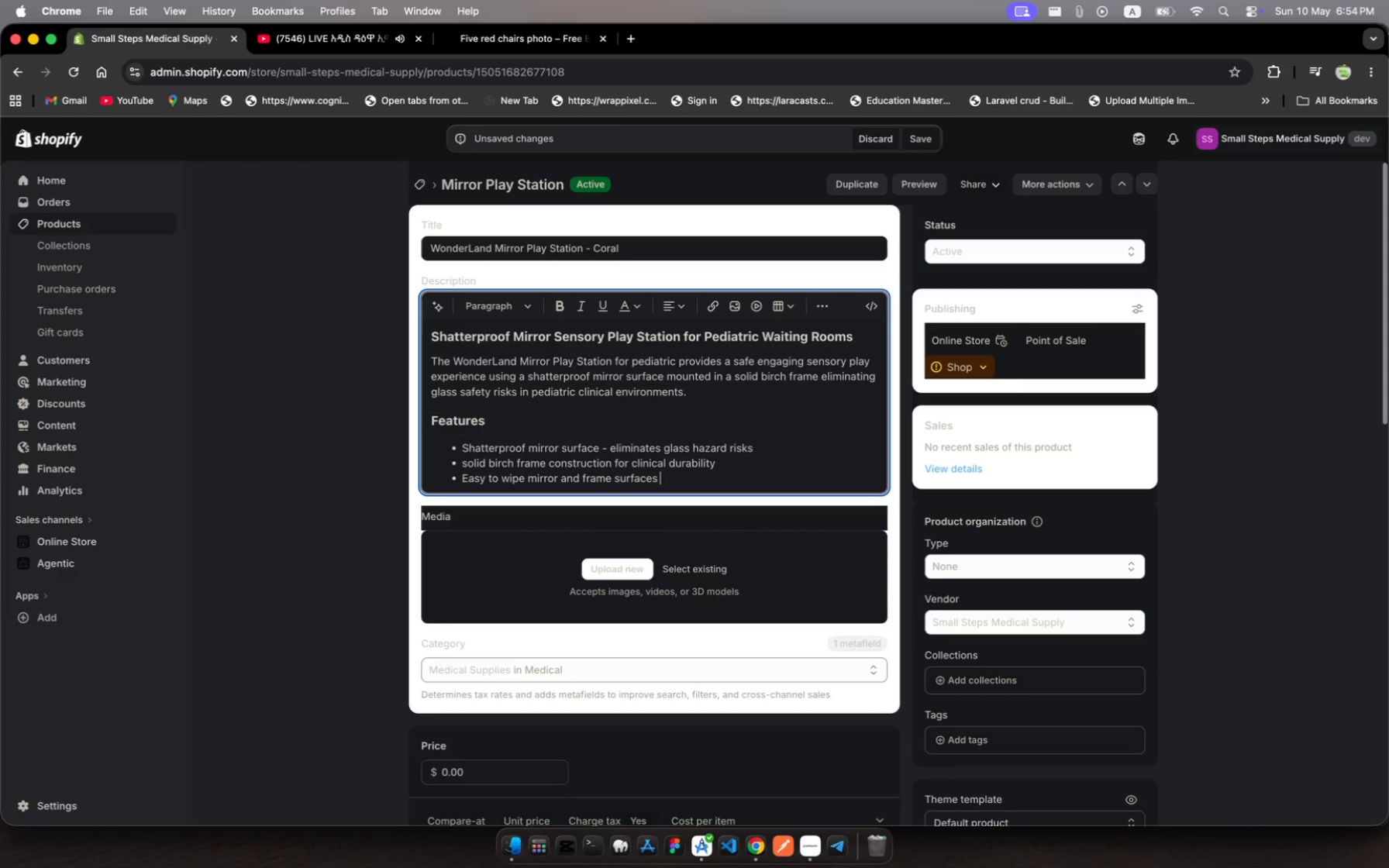 
wait(6.25)
 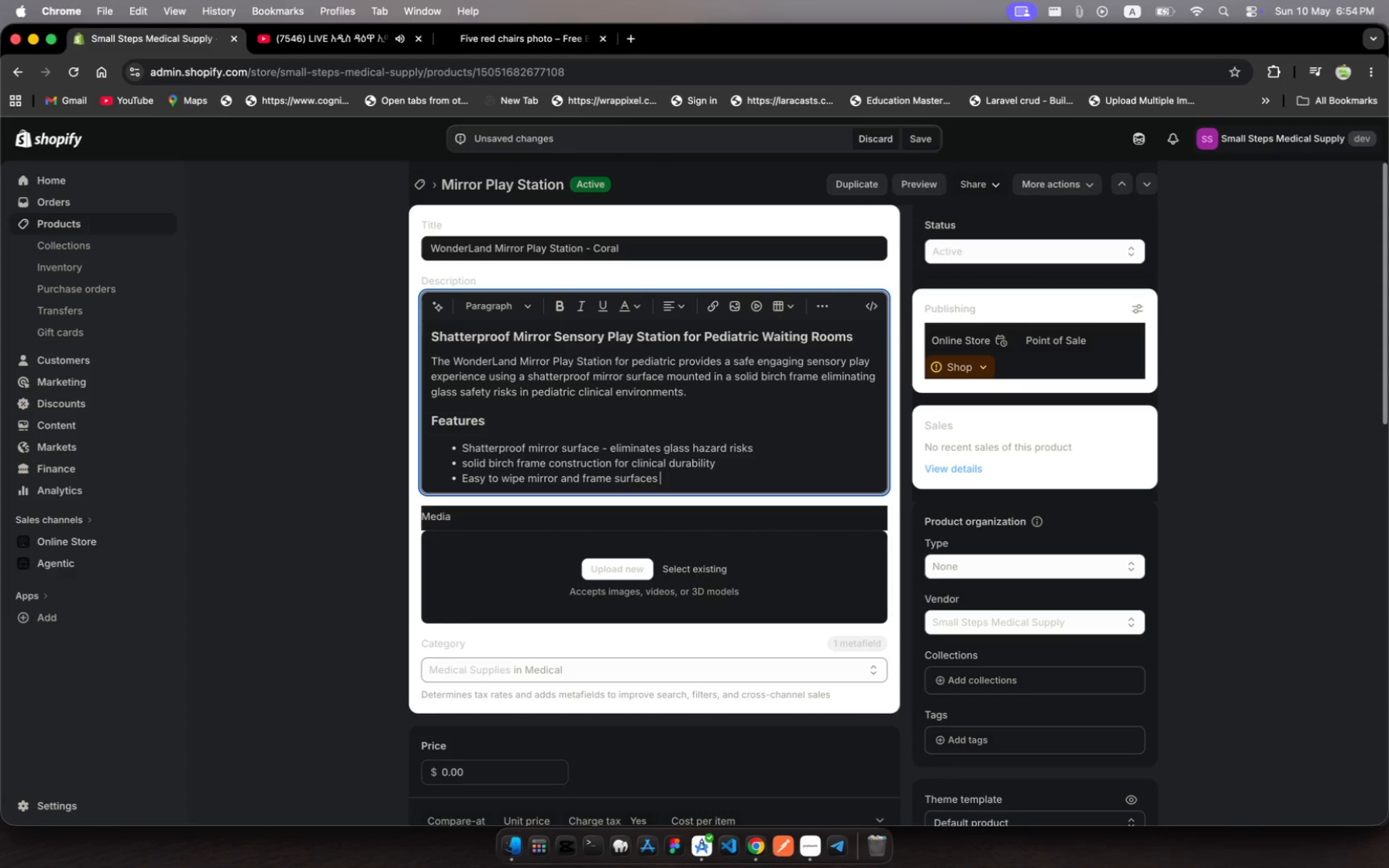 
scroll: coordinate [1115, 453], scroll_direction: down, amount: 20.0
 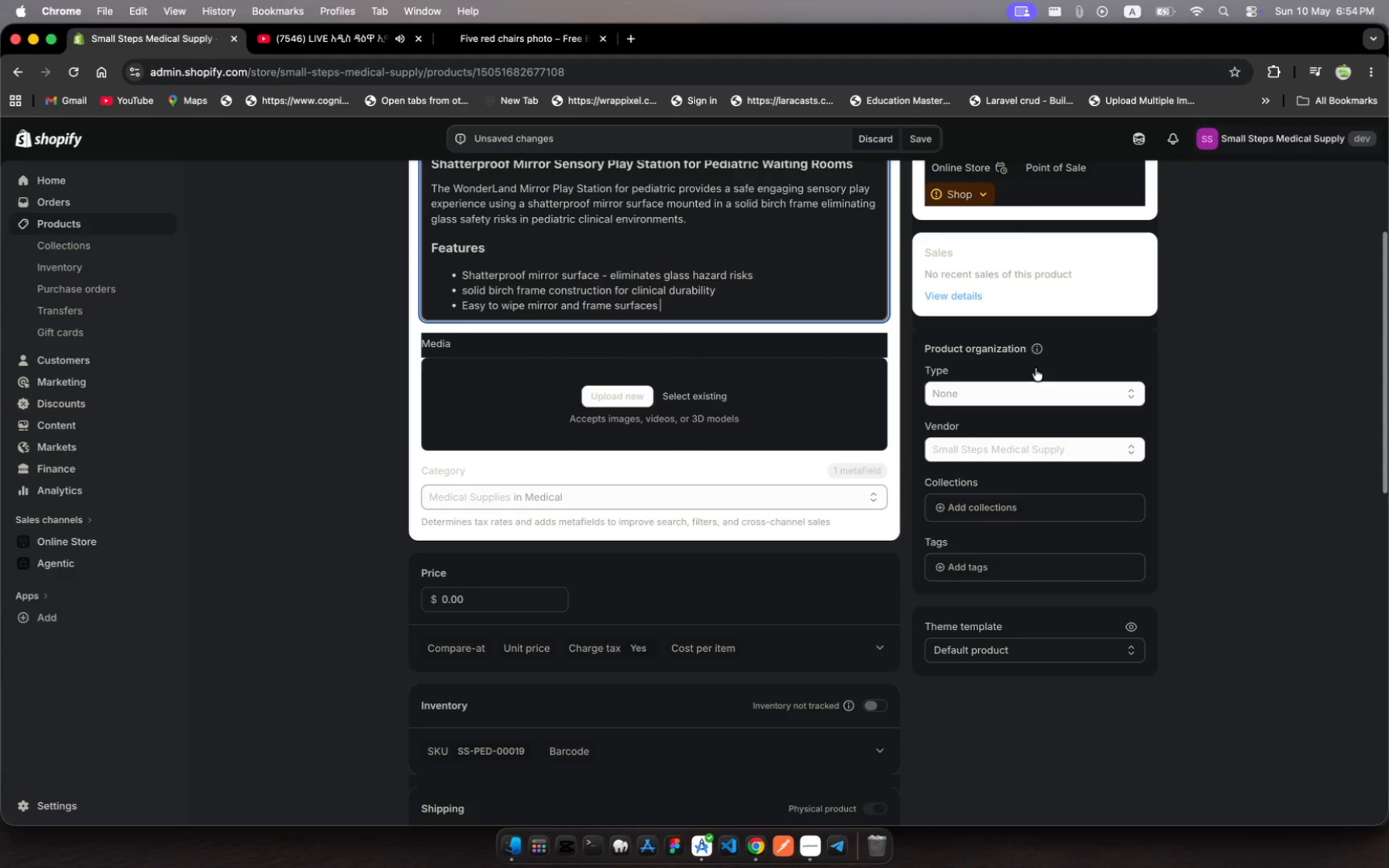 
left_click([1041, 450])
 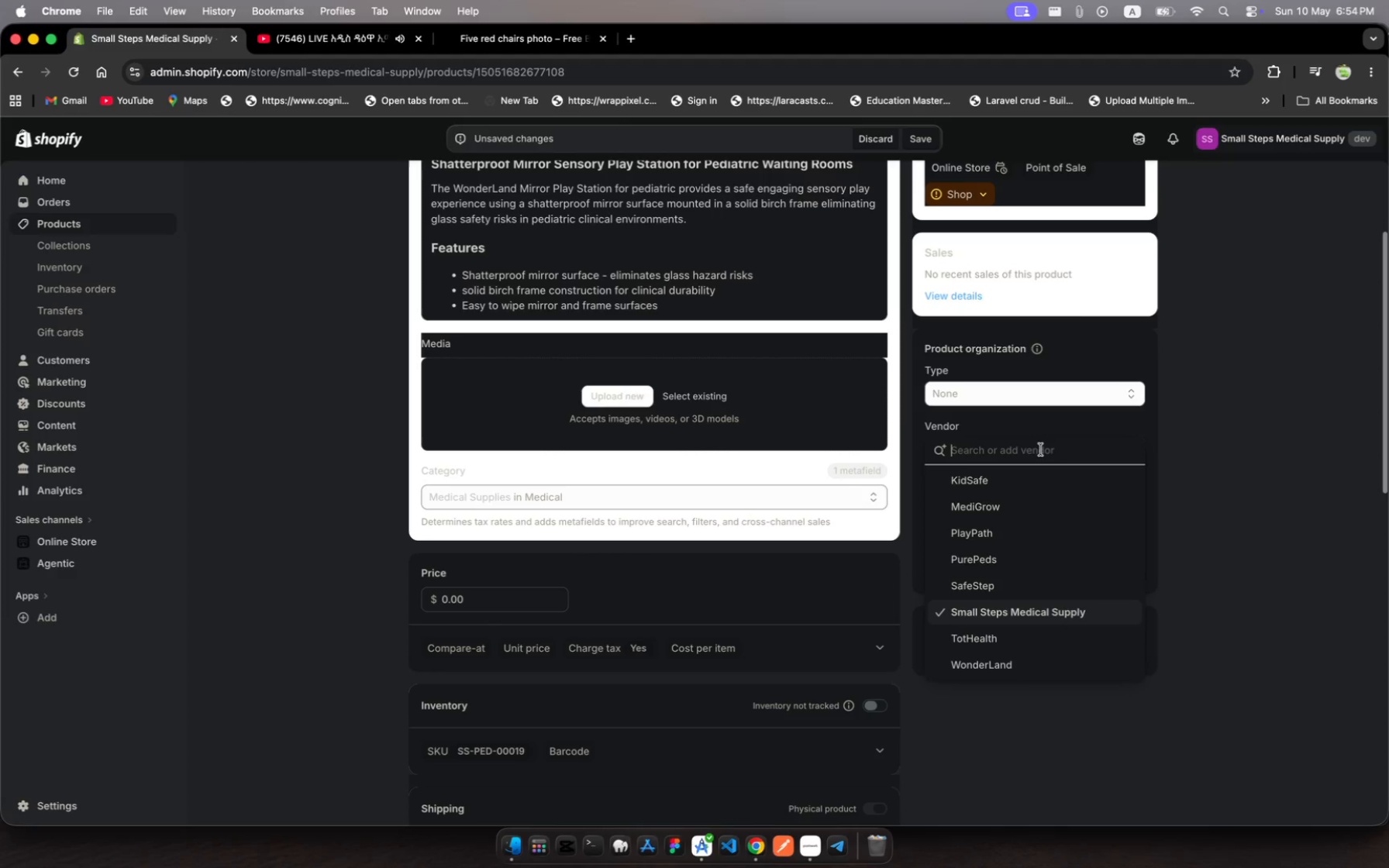 
type(Wonder)
 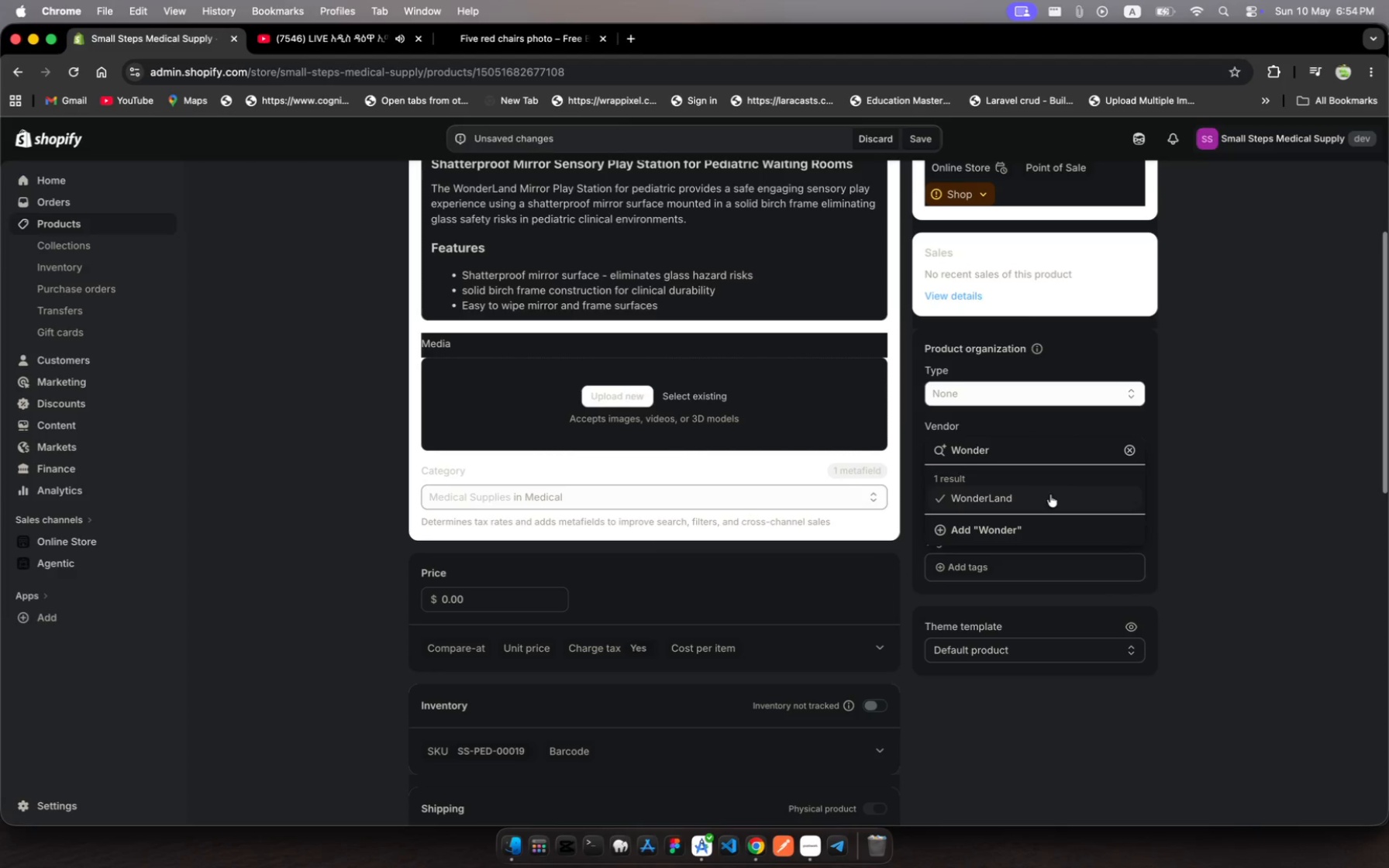 
left_click([1050, 499])
 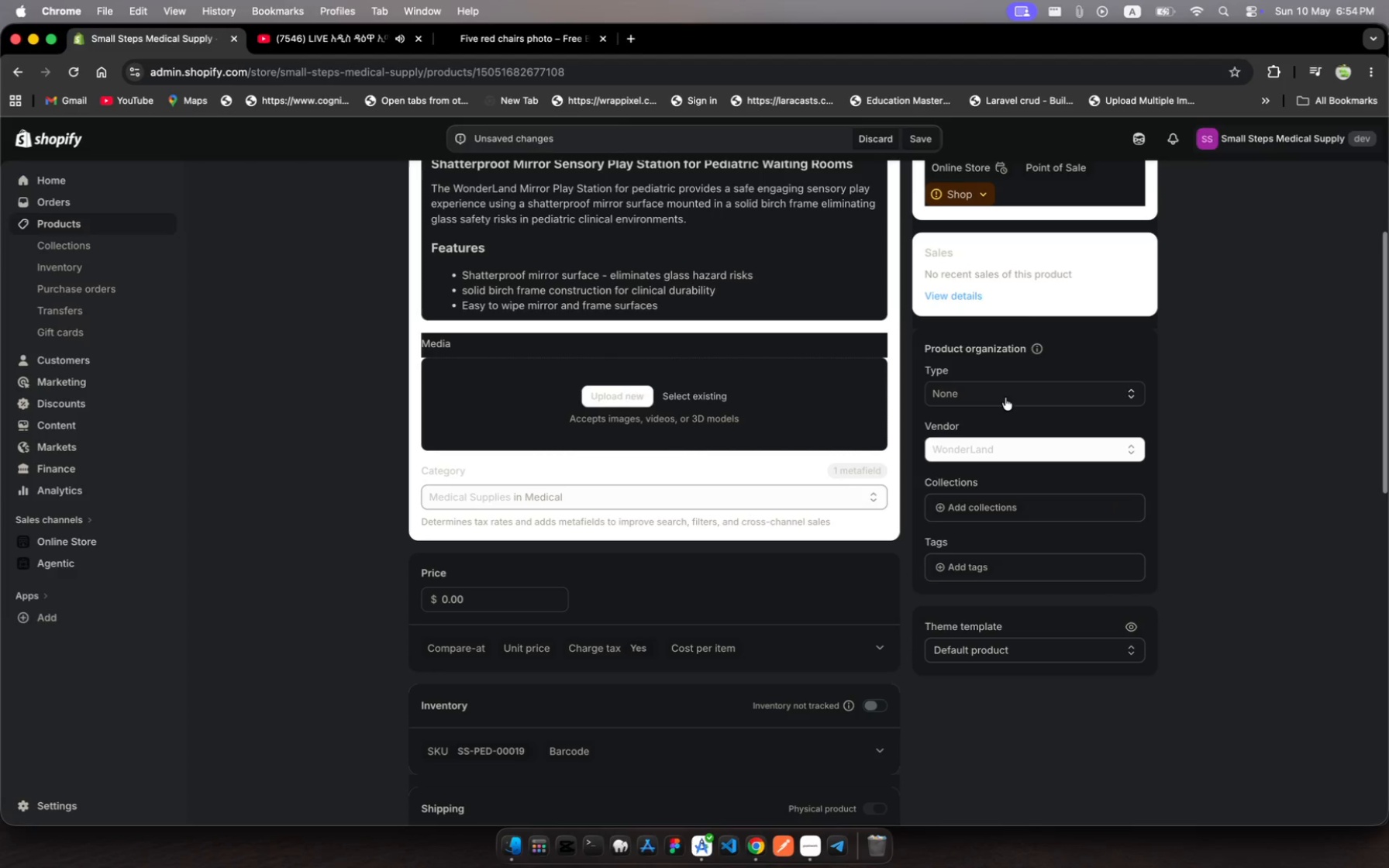 
wait(6.18)
 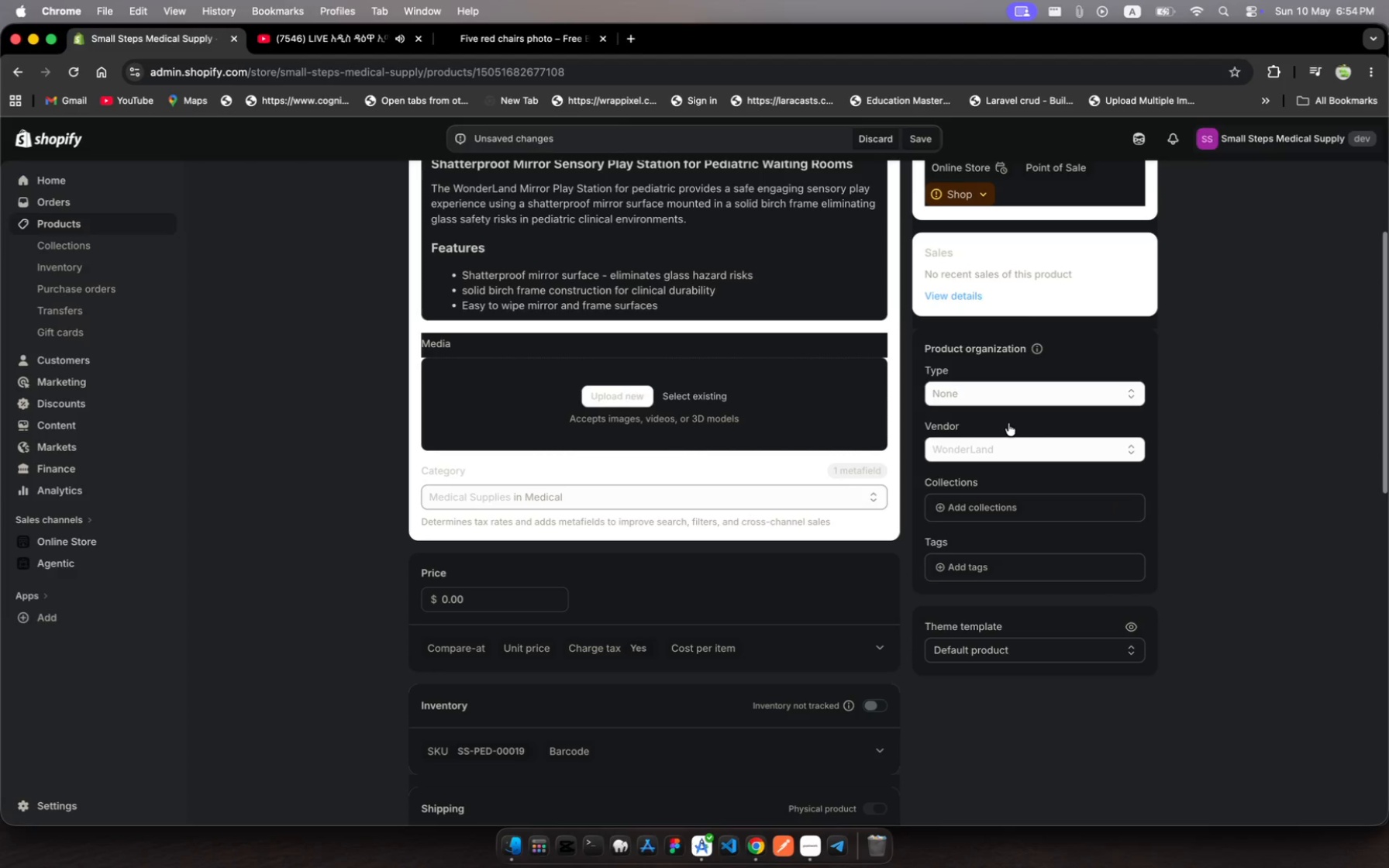 
left_click([1000, 392])
 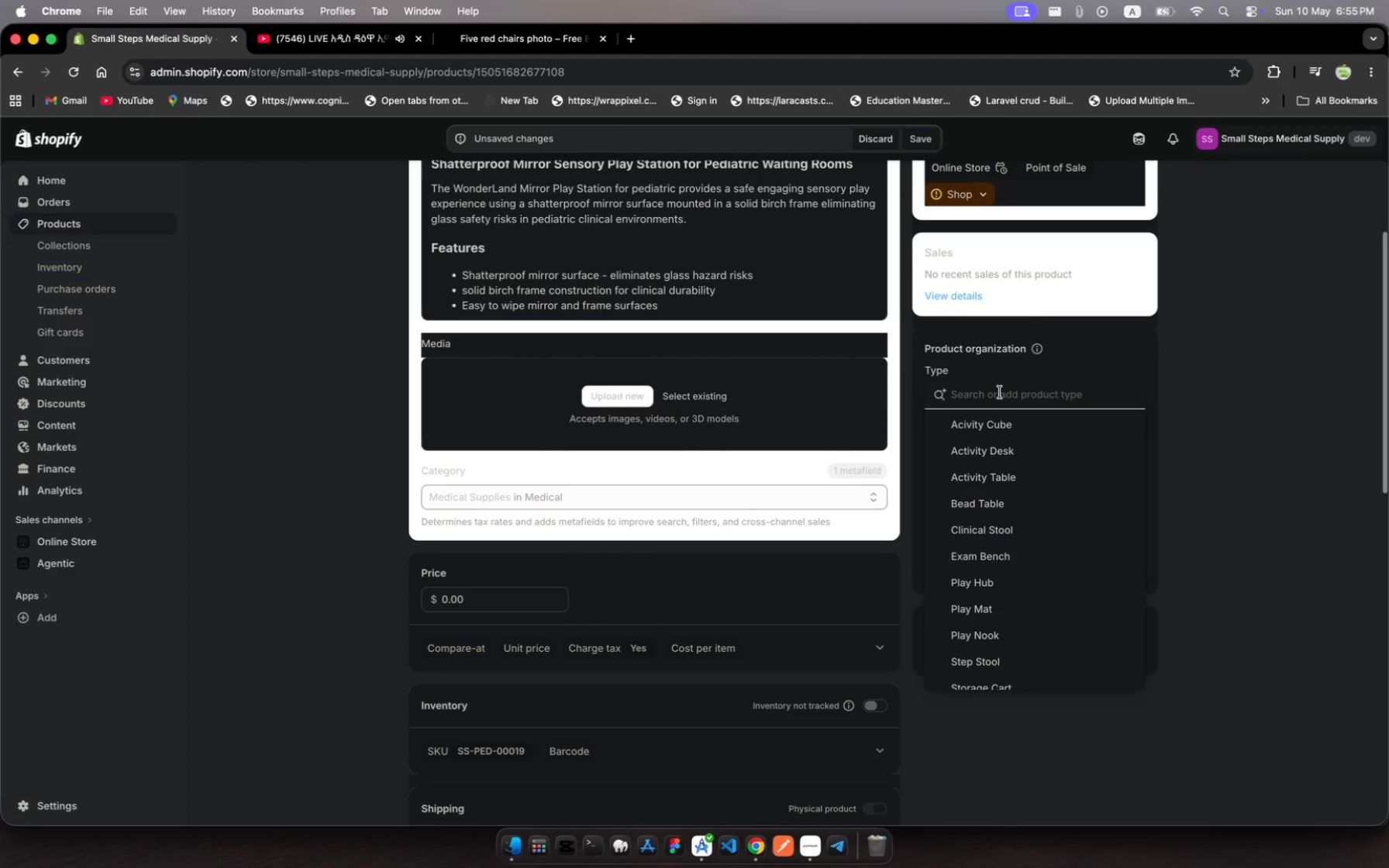 
type(Sensory Play Station)
 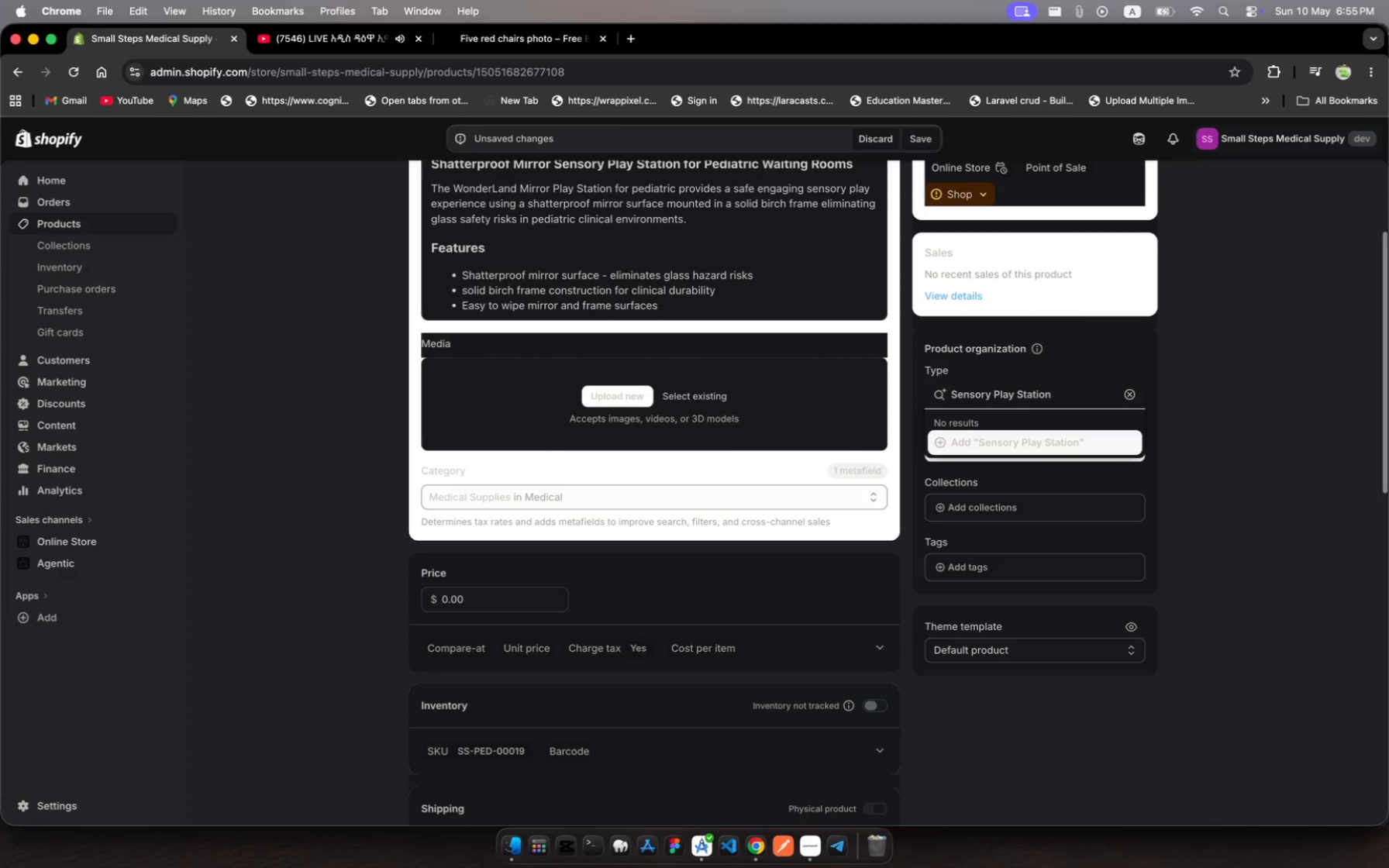 
left_click([1046, 440])
 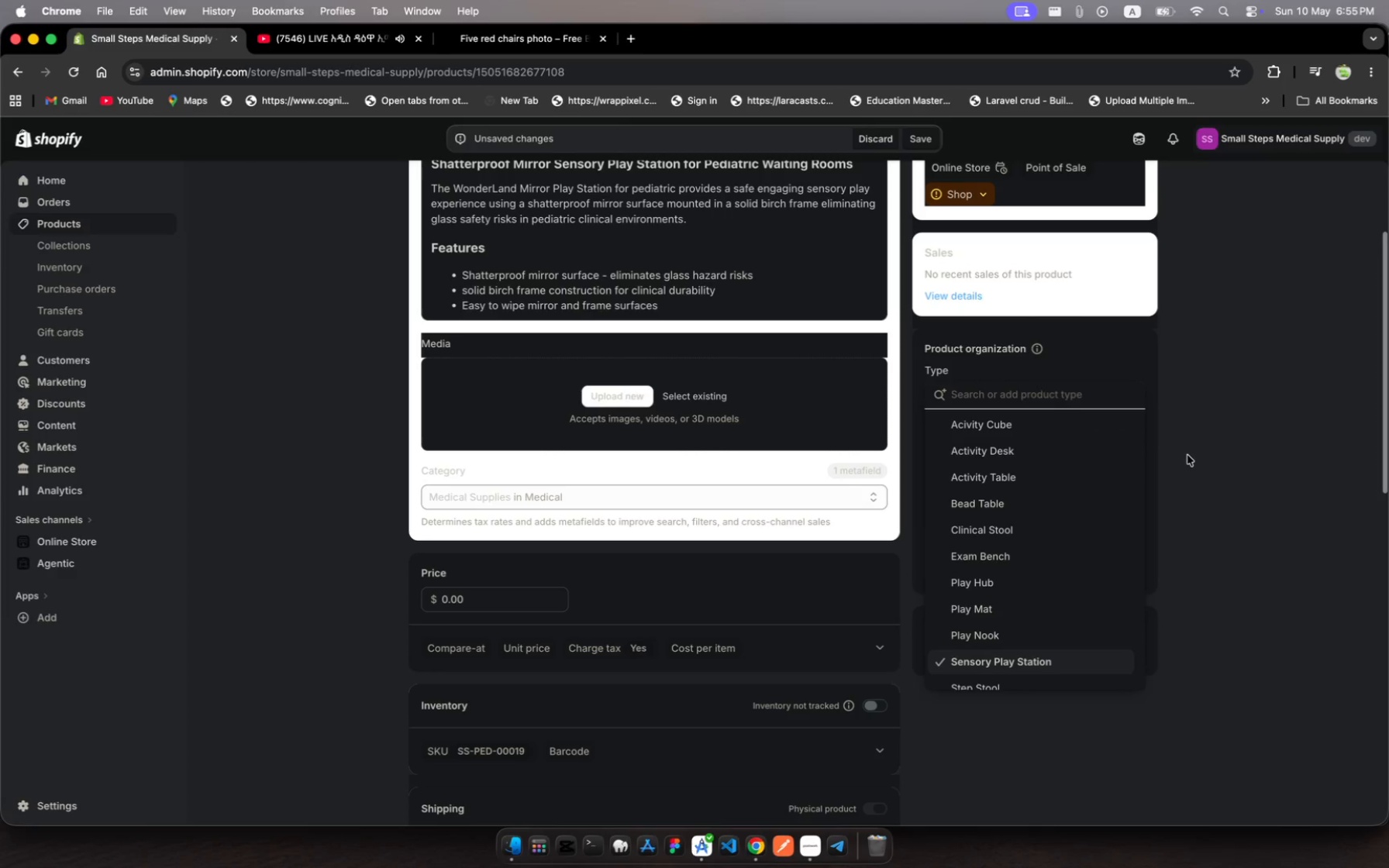 
left_click([1187, 455])
 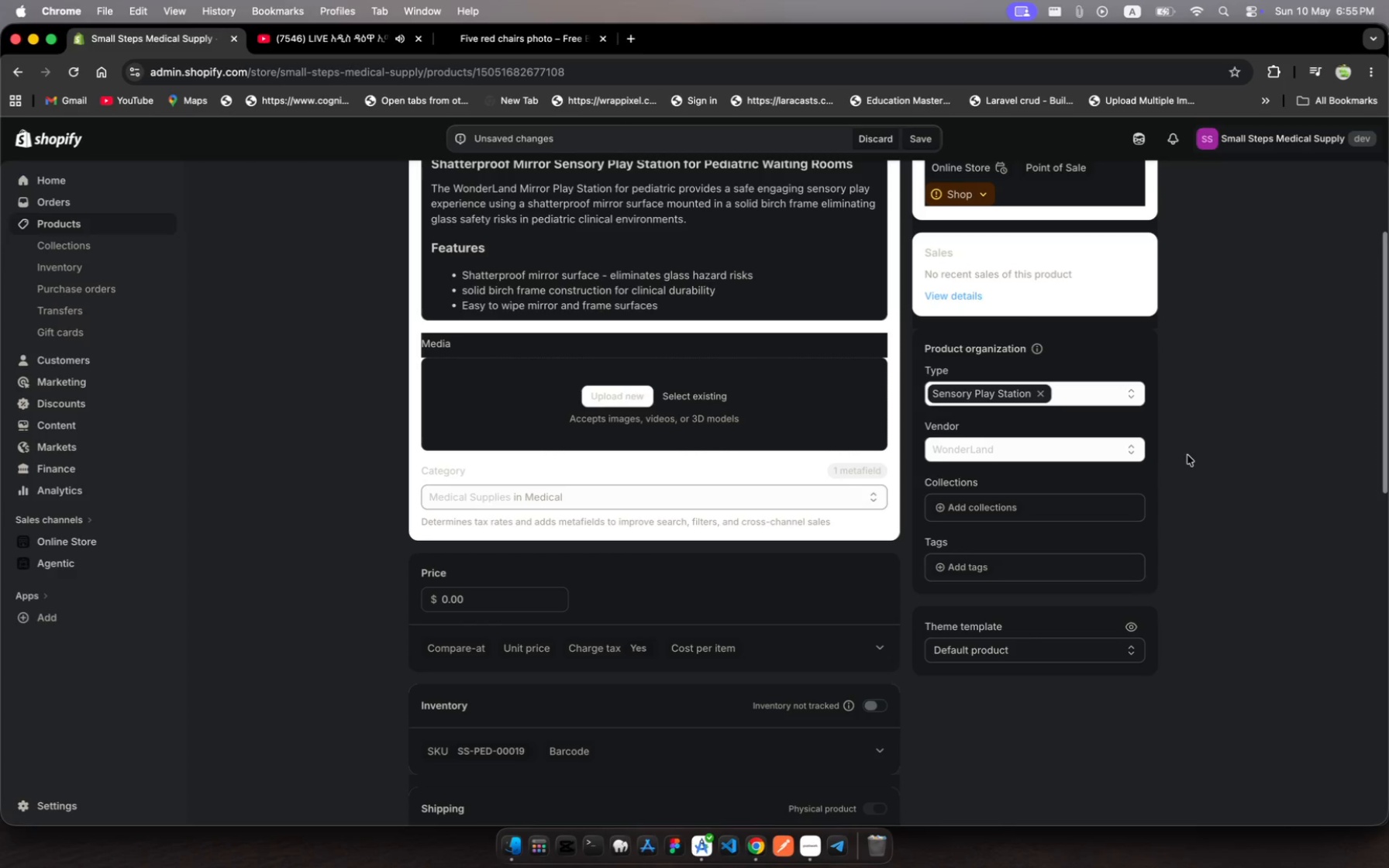 
wait(7.19)
 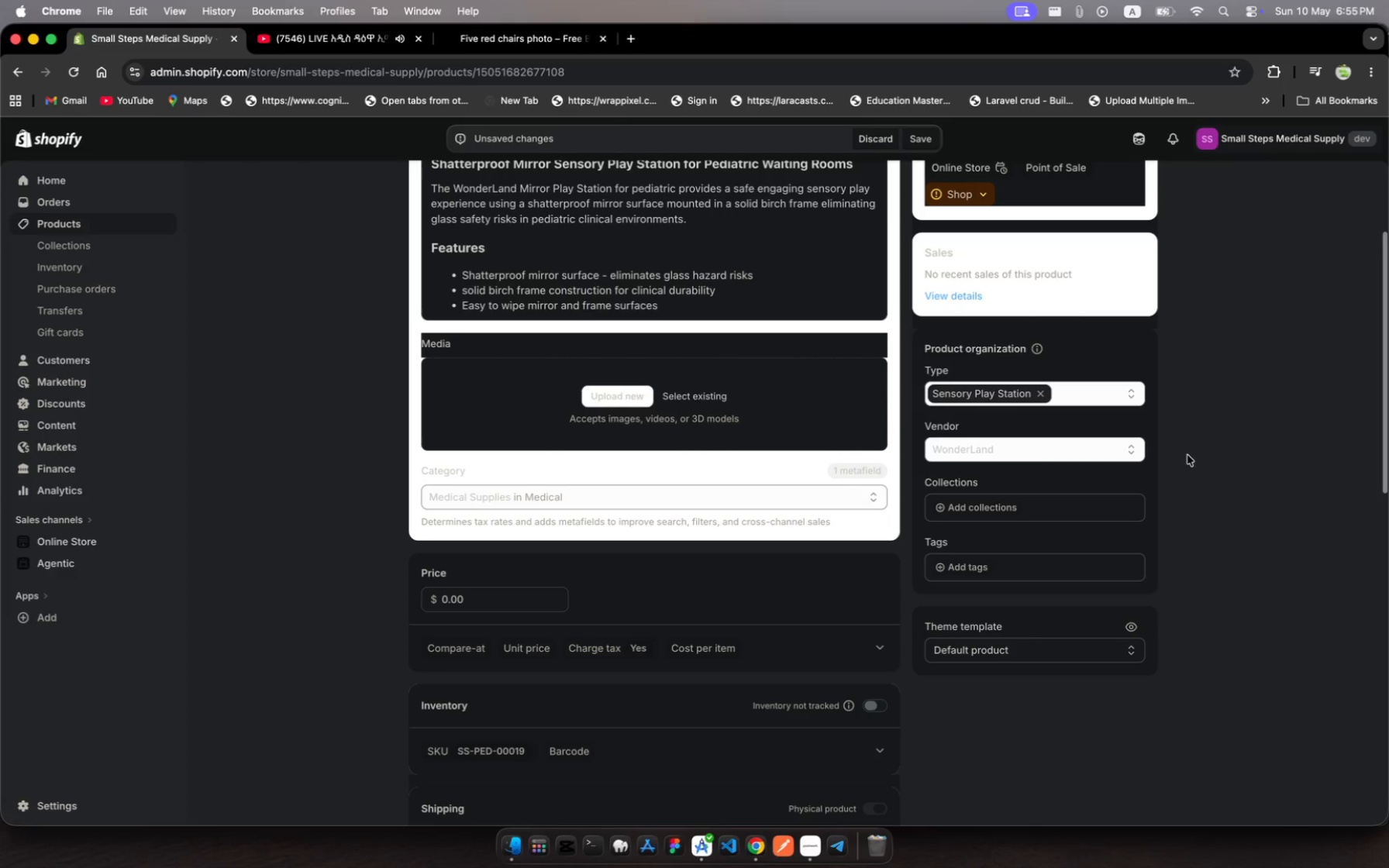 
scroll: coordinate [1187, 455], scroll_direction: down, amount: 21.0
 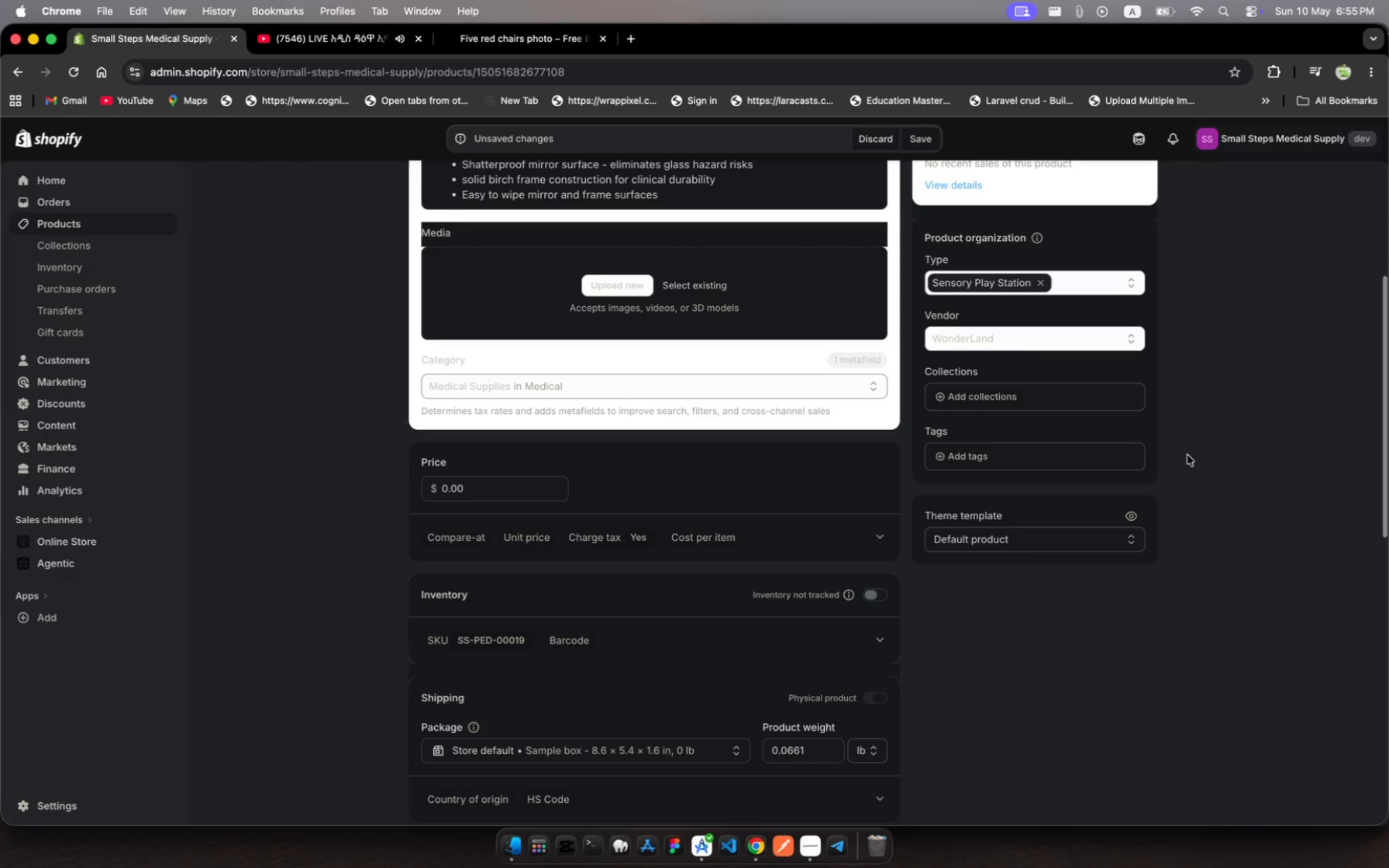 
wait(16.26)
 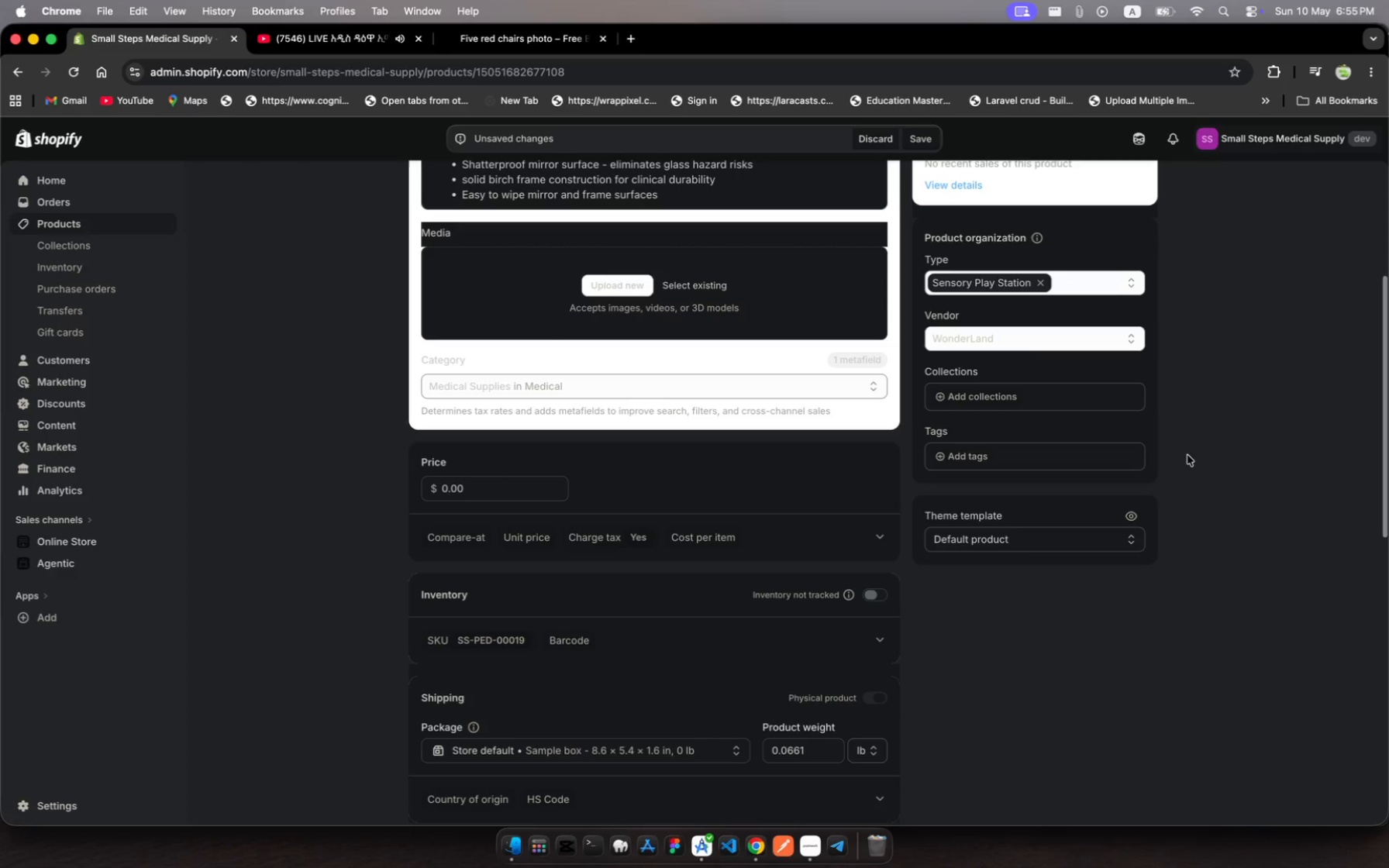 
left_click([487, 494])
 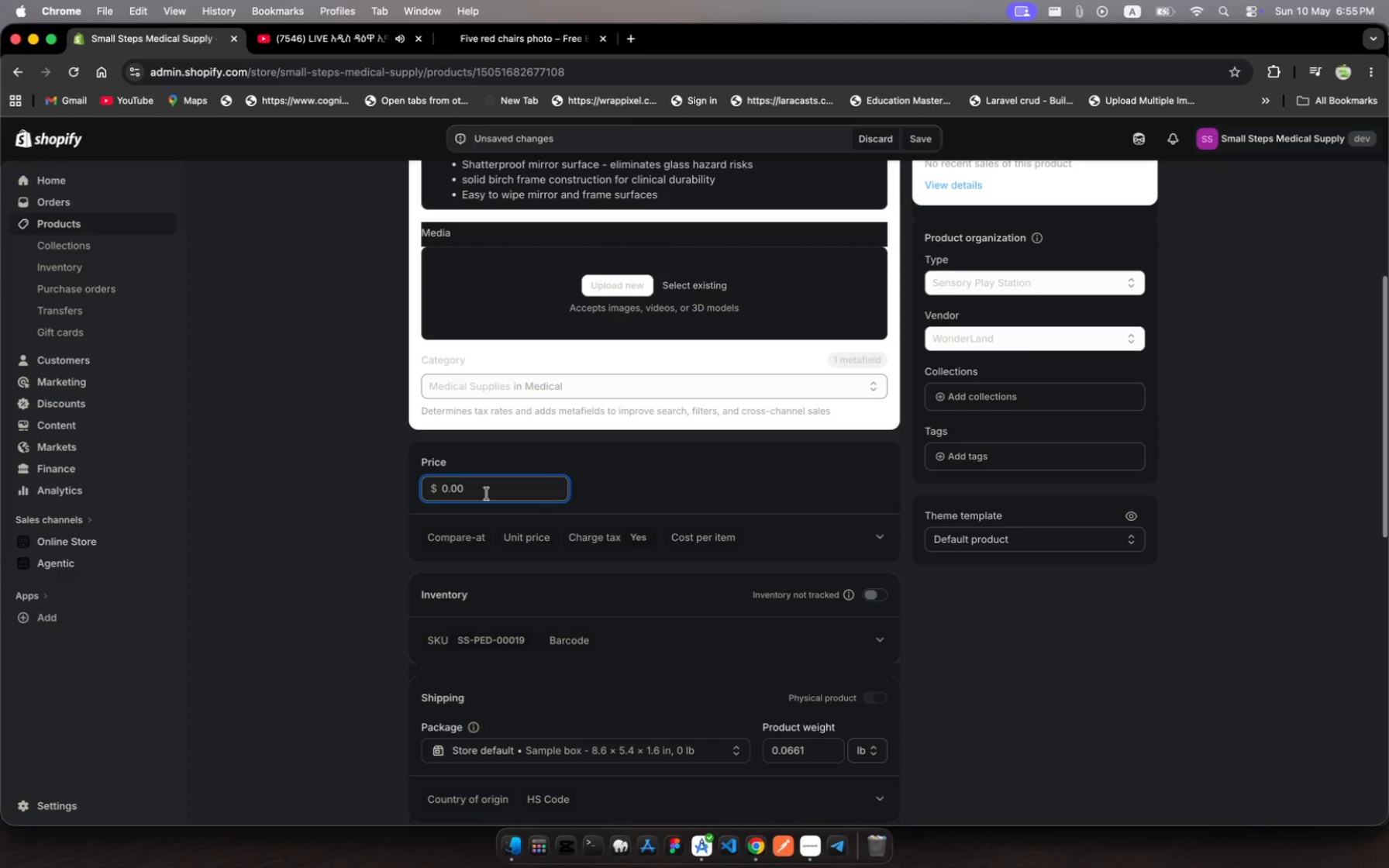 
key(Meta+MetaRight)
 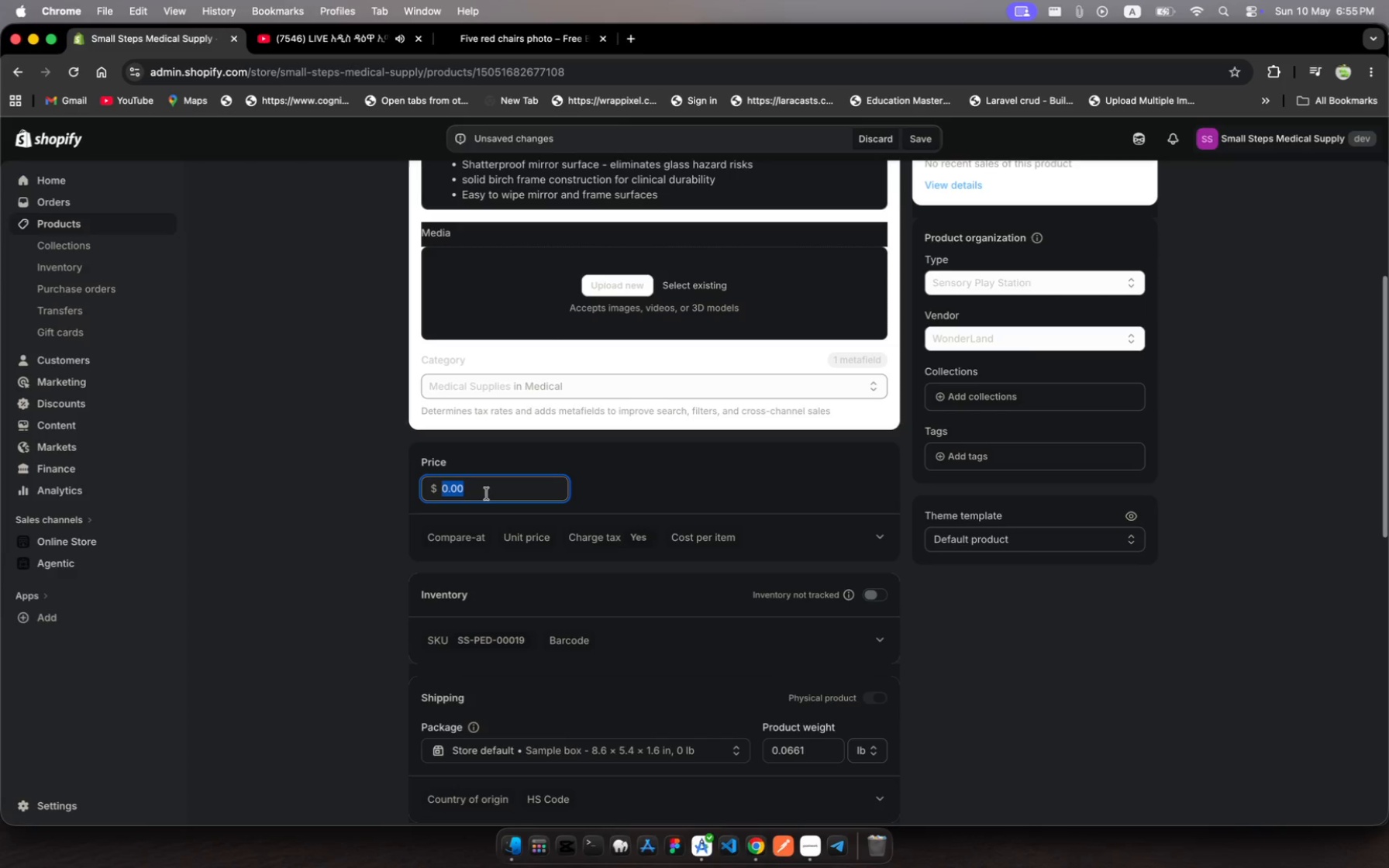 
key(Meta+A)
 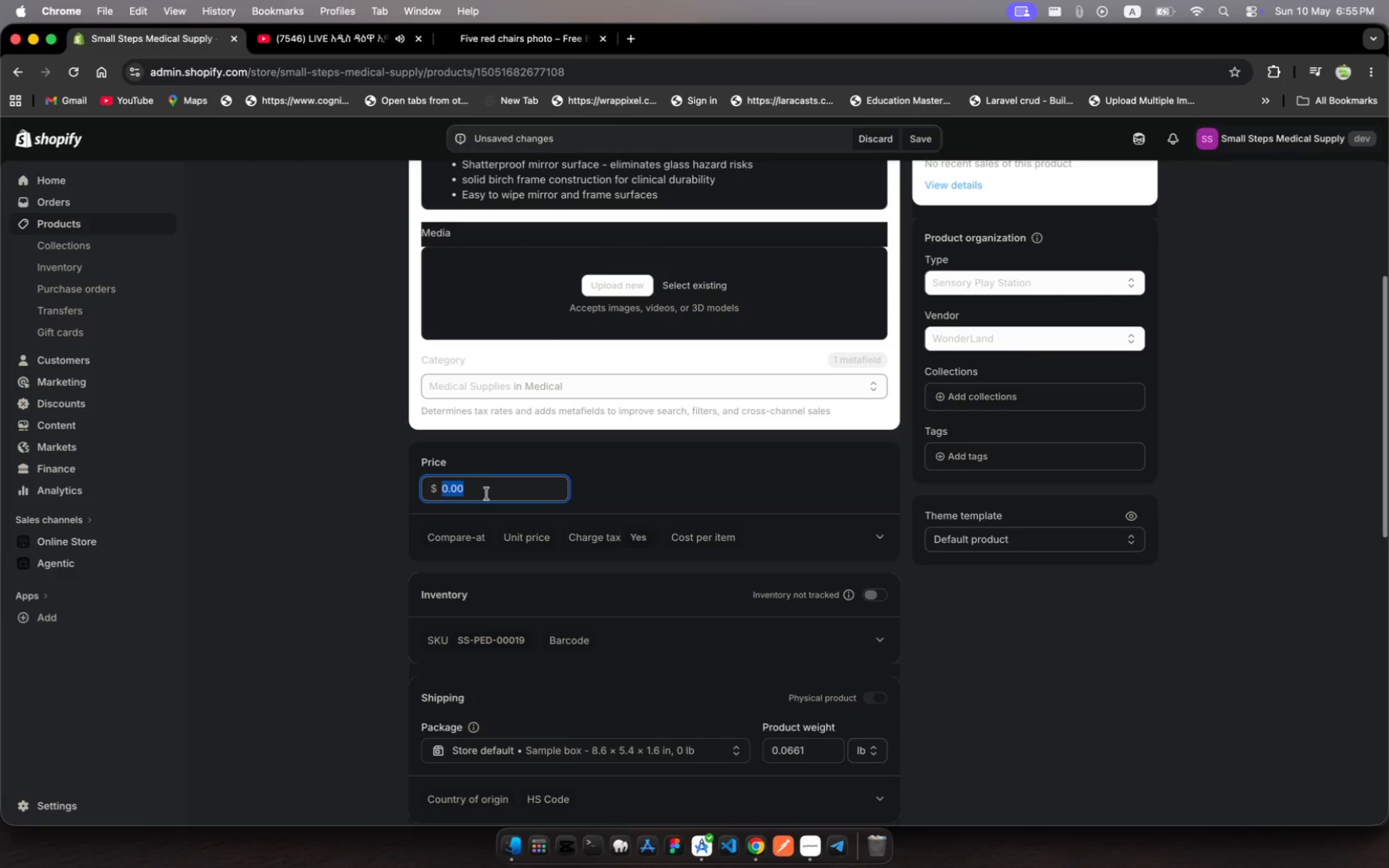 
type(275)
 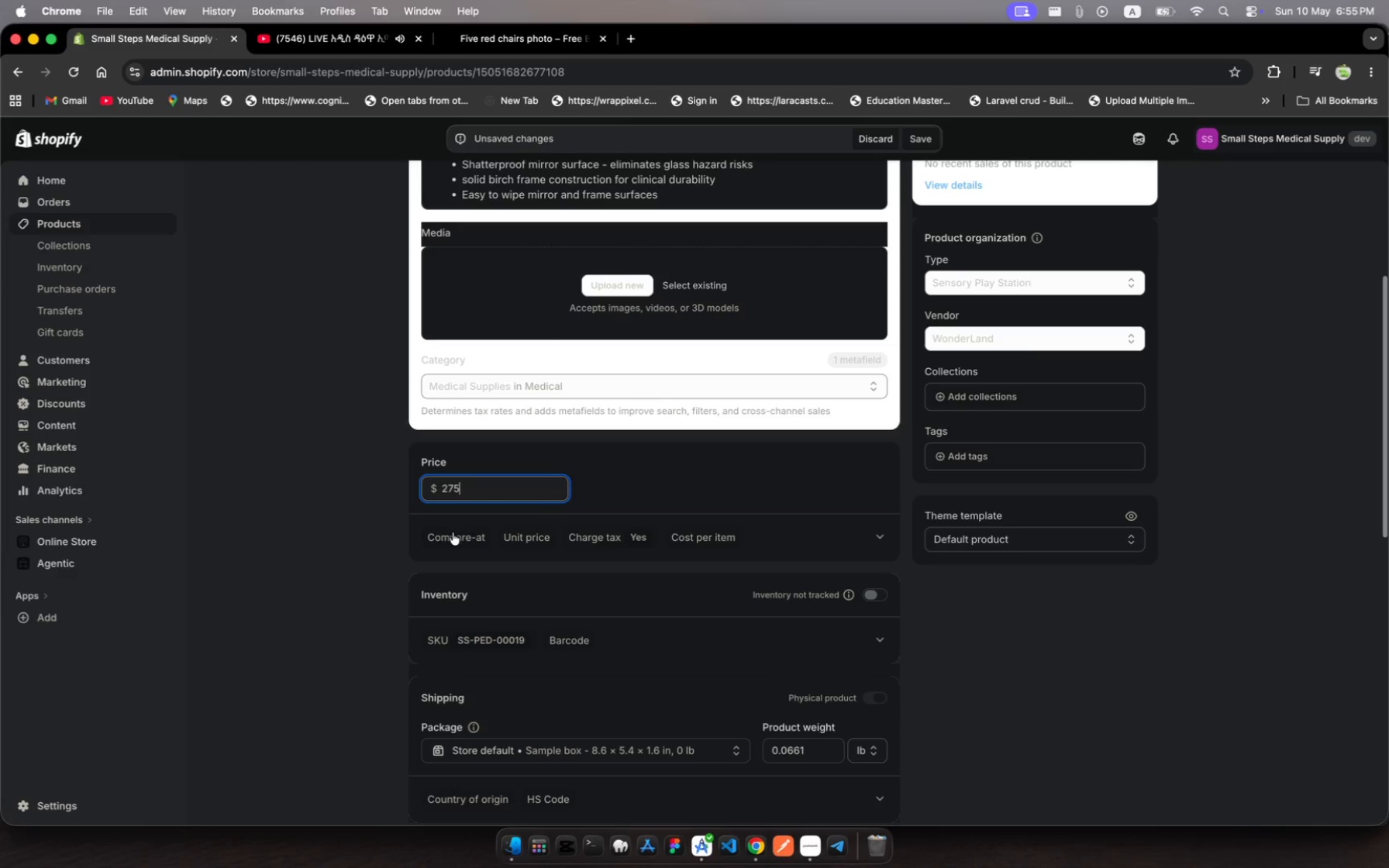 
left_click([453, 536])
 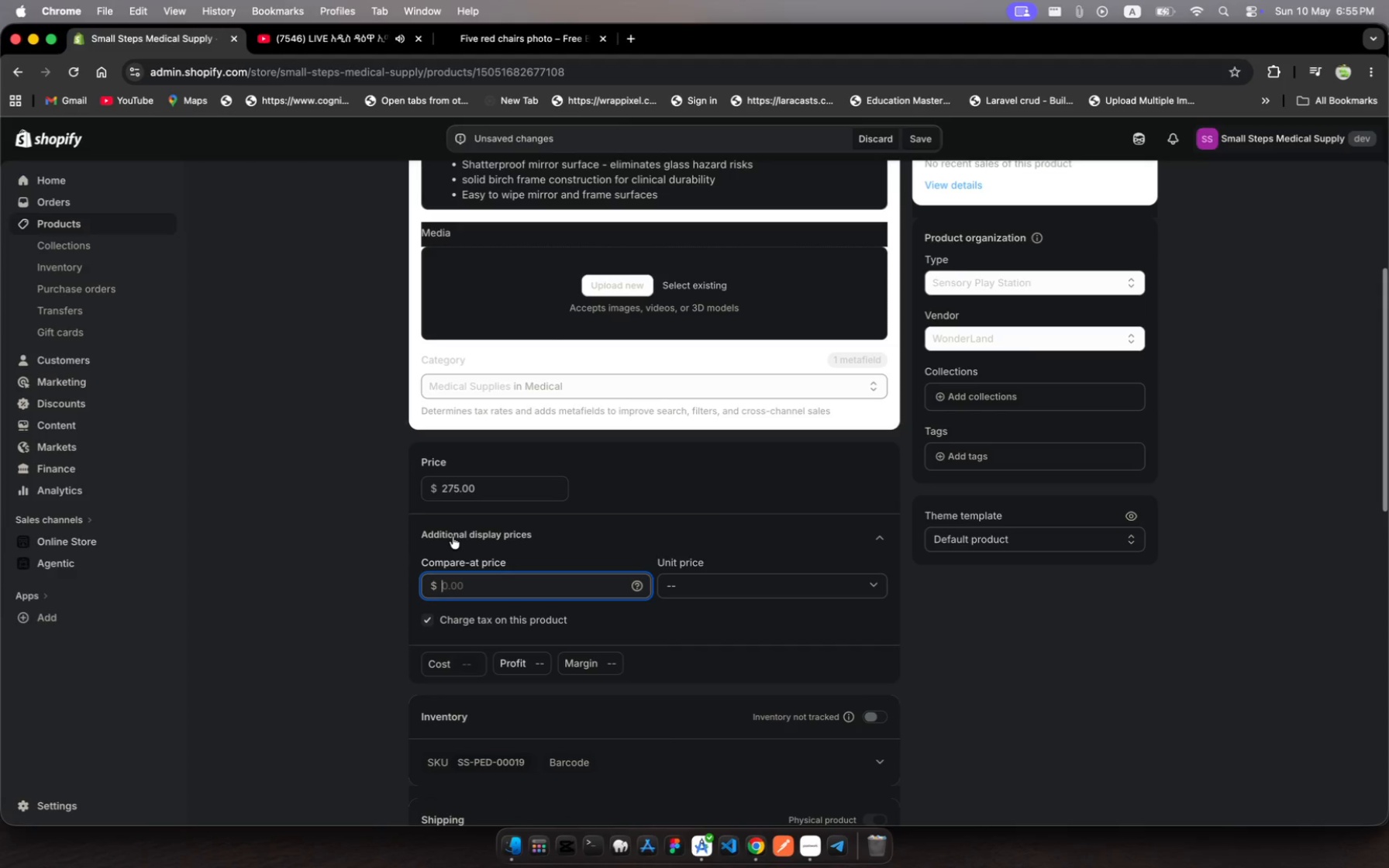 
type(316)
 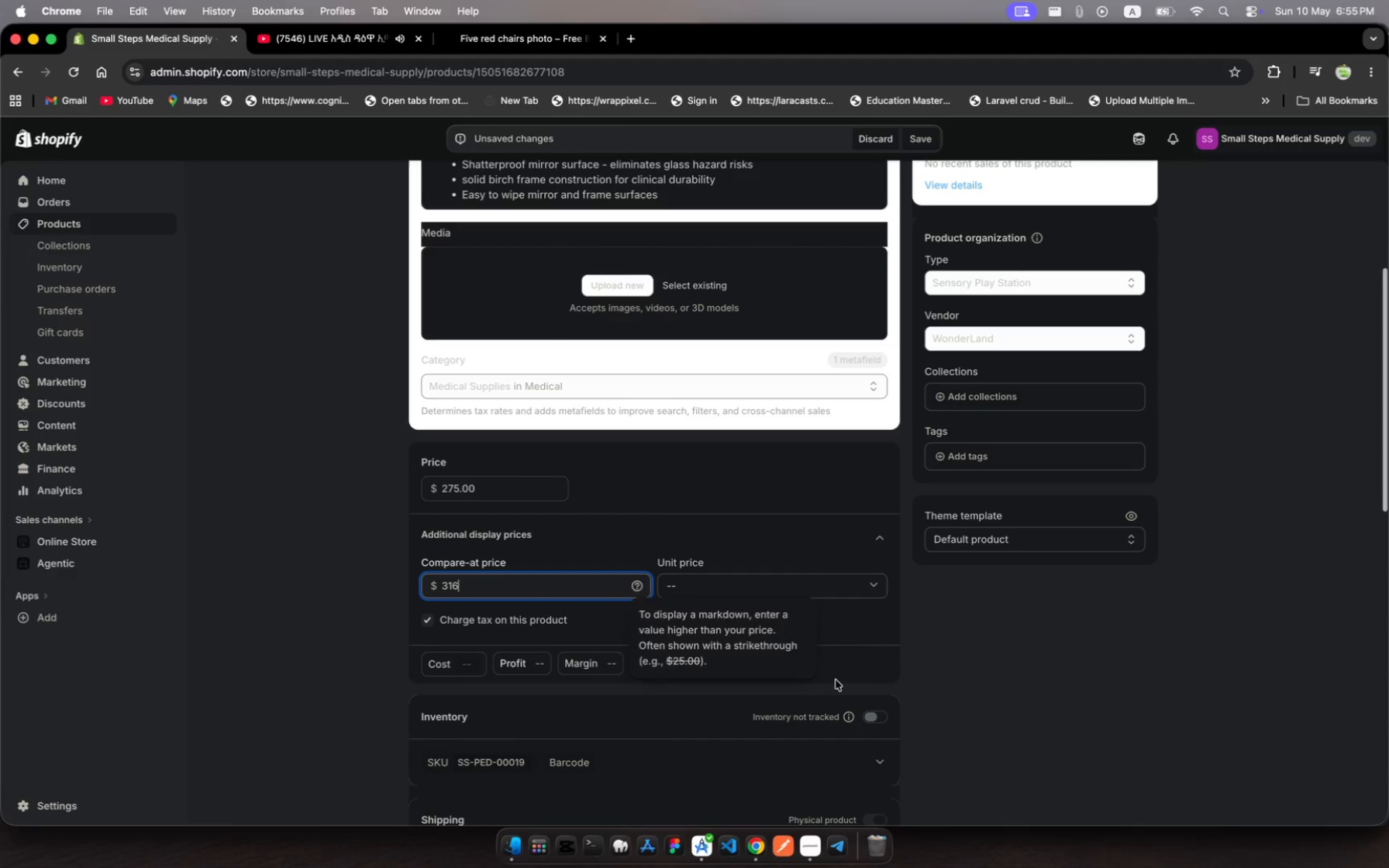 
scroll: coordinate [853, 718], scroll_direction: down, amount: 24.0
 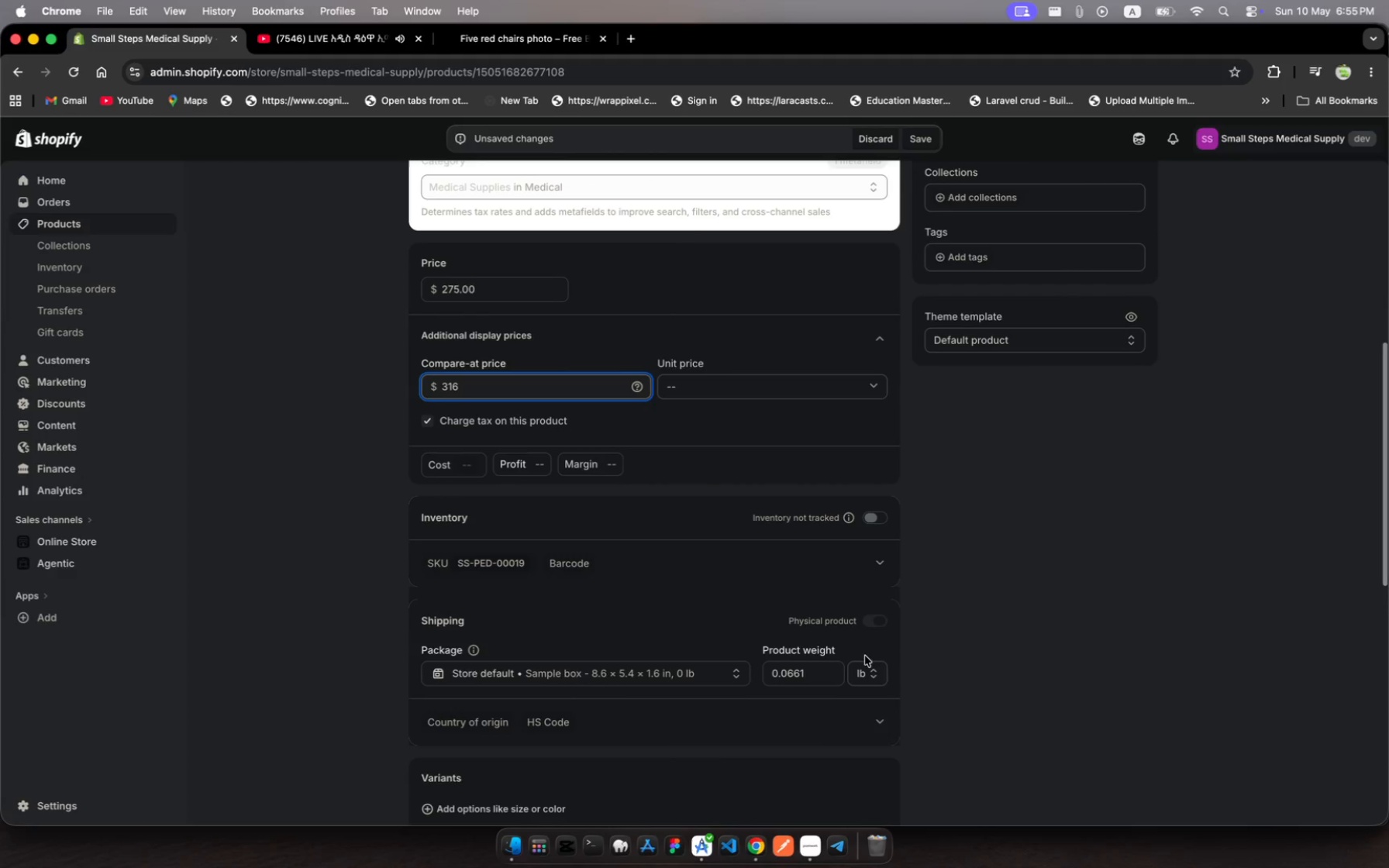 
left_click([868, 668])
 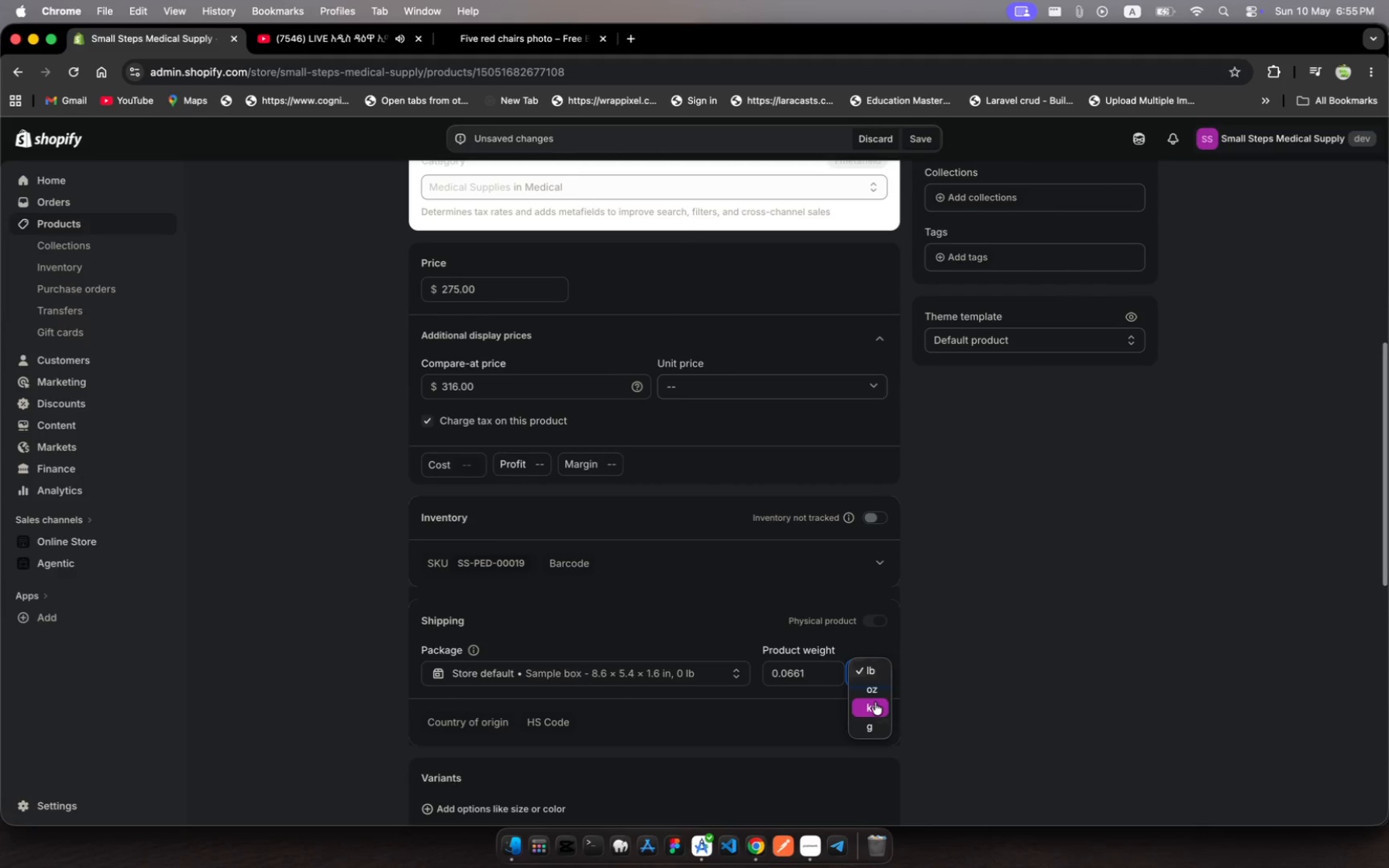 
left_click([875, 702])
 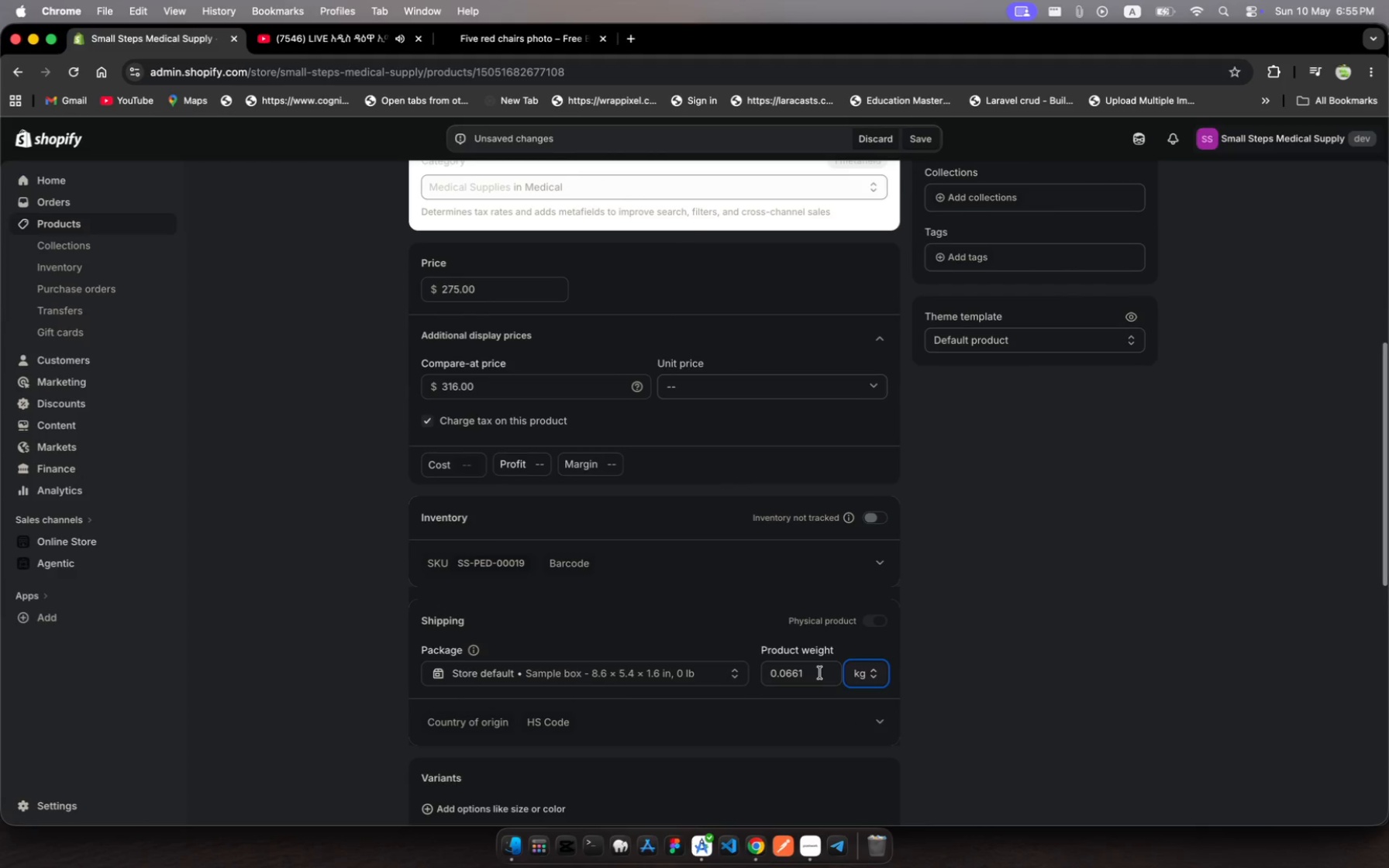 
left_click([820, 673])
 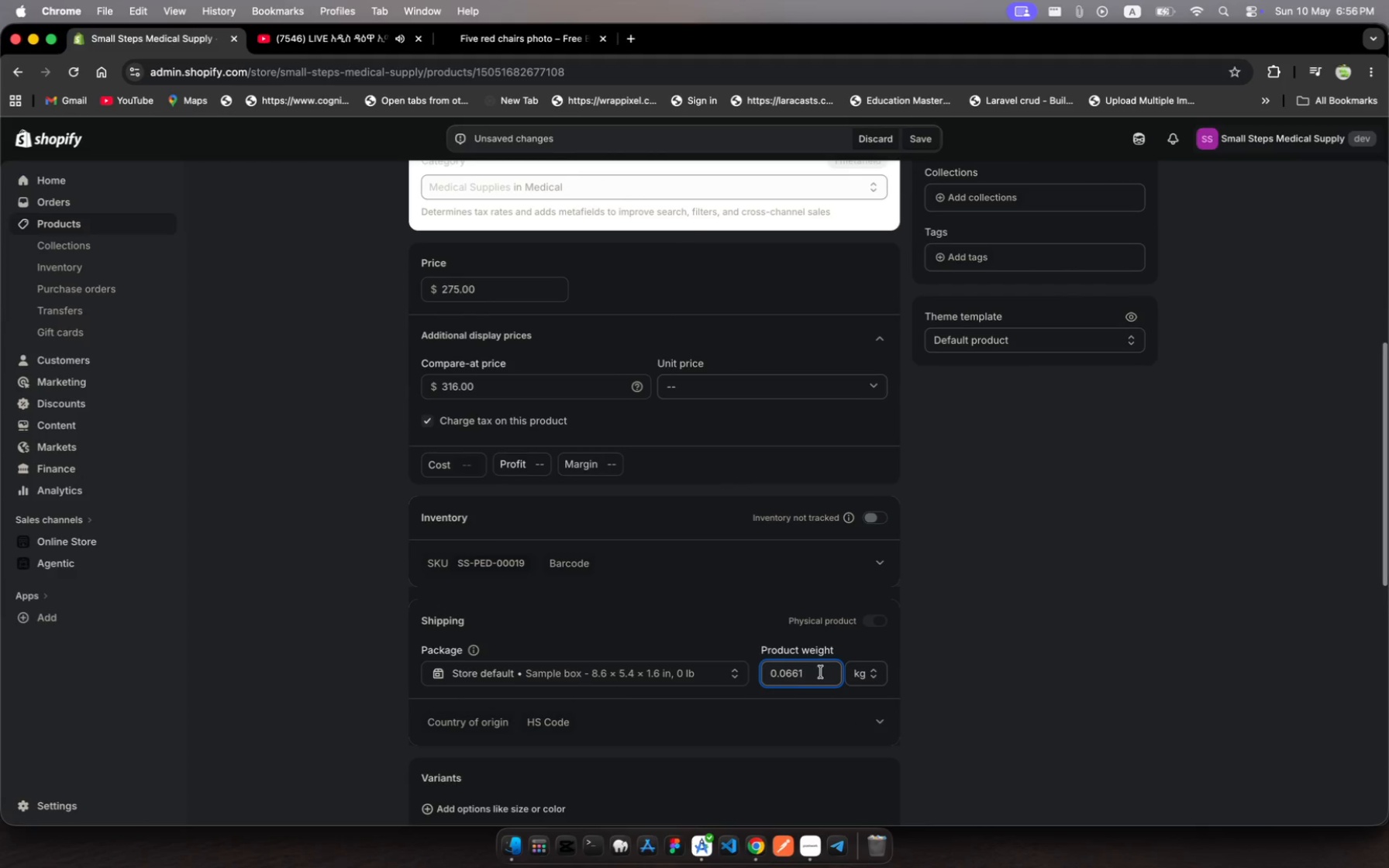 
key(Meta+MetaRight)
 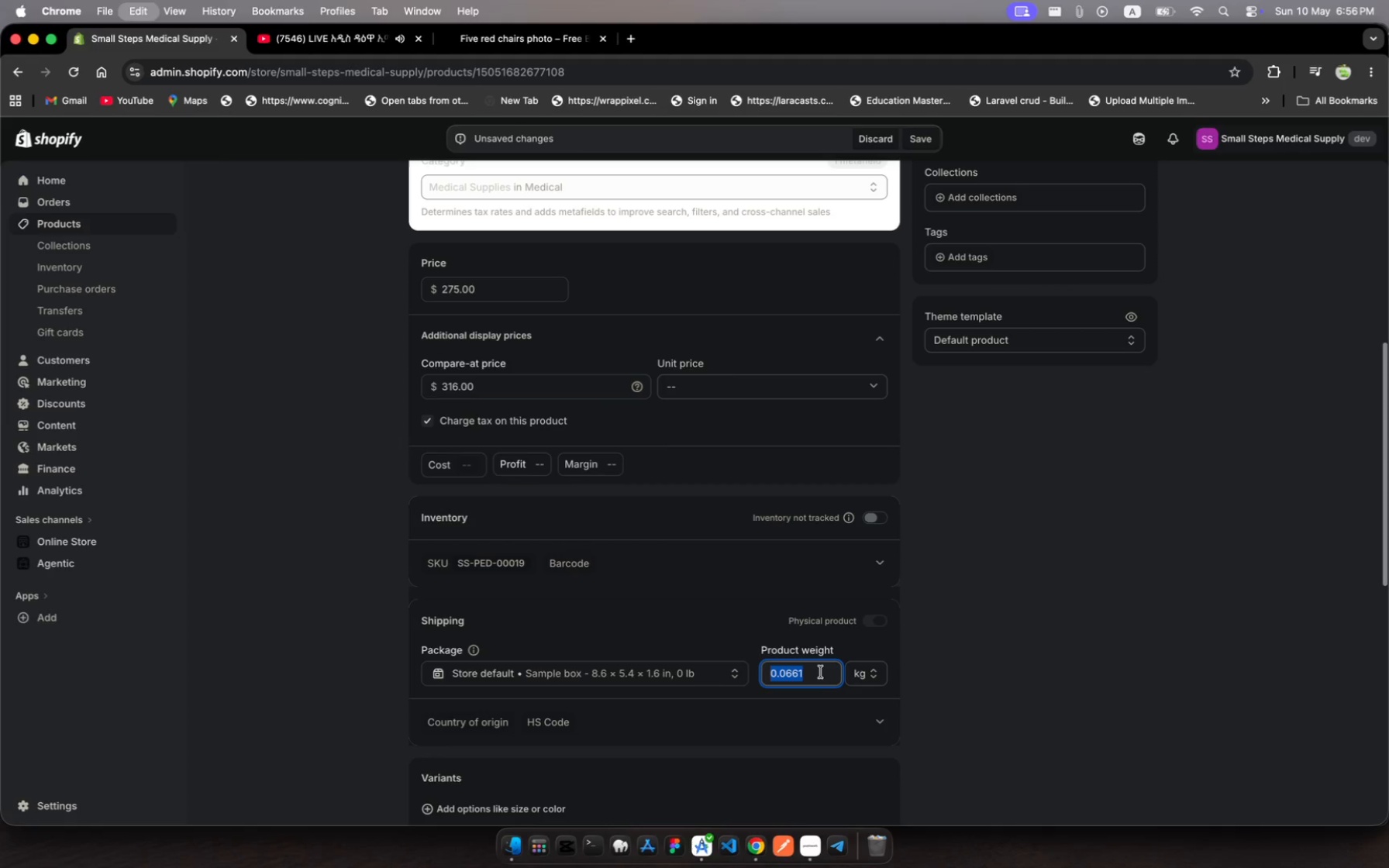 
key(Meta+A)
 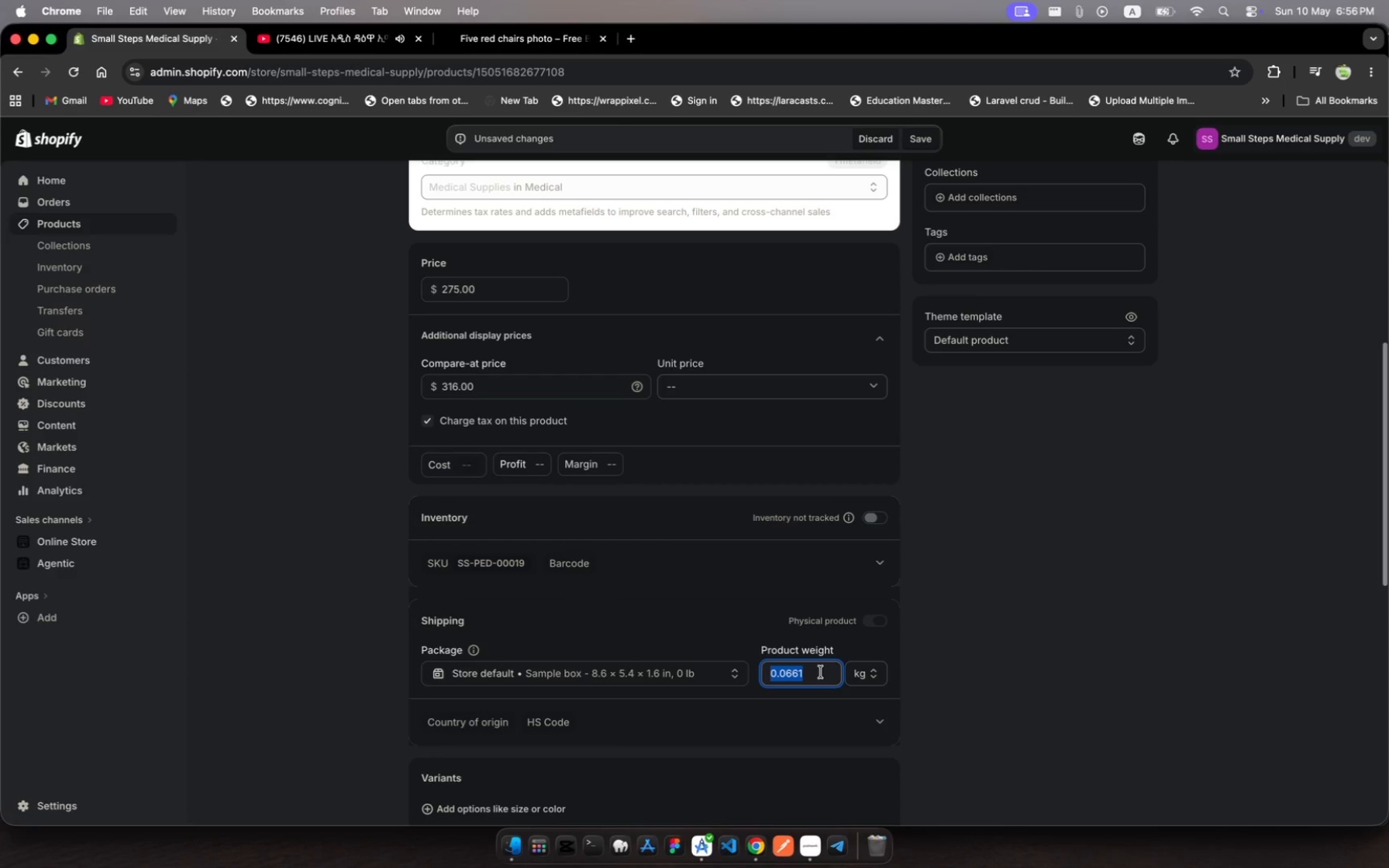 
hold_key(key=3, duration=0.32)
 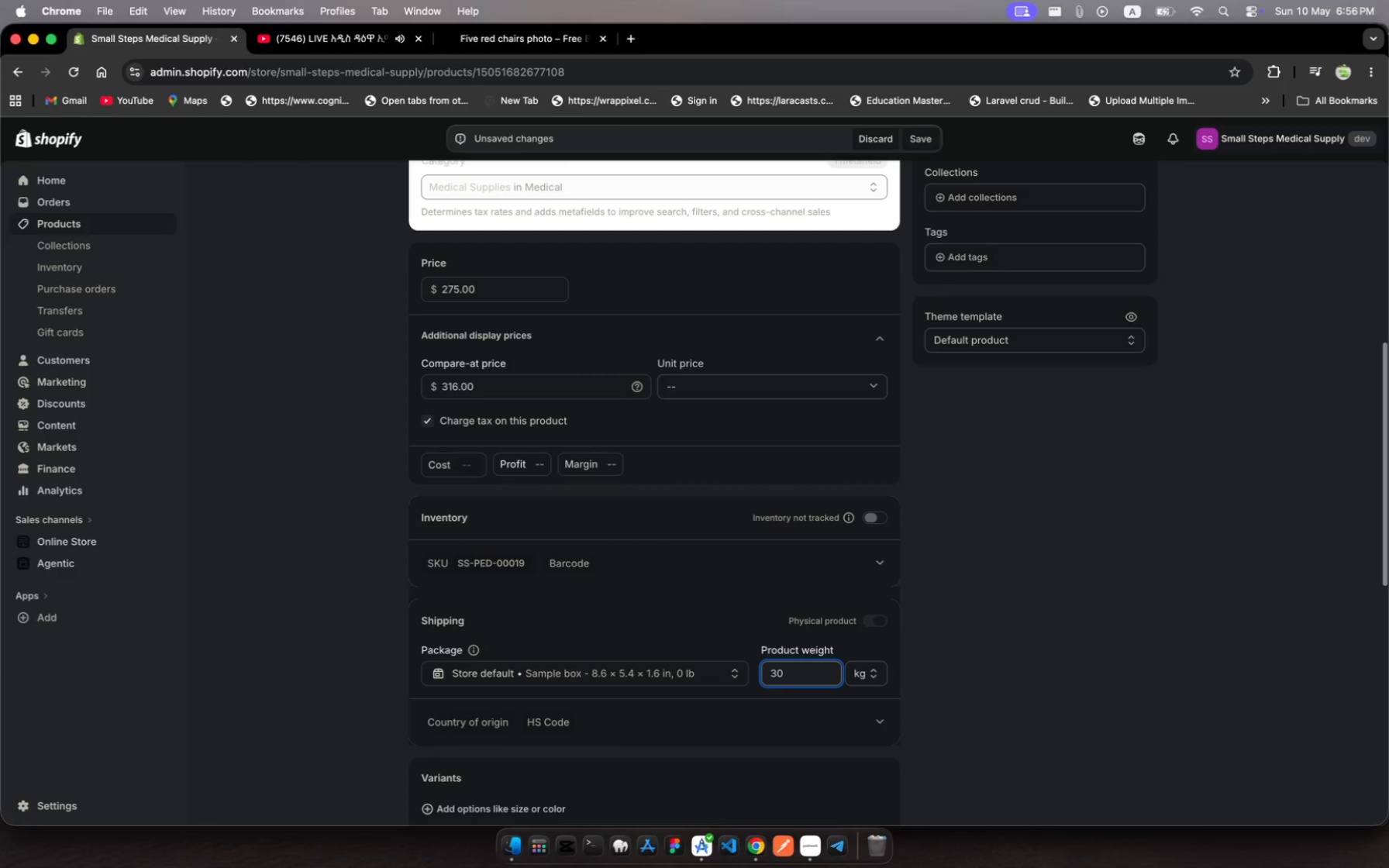 
key(0)
 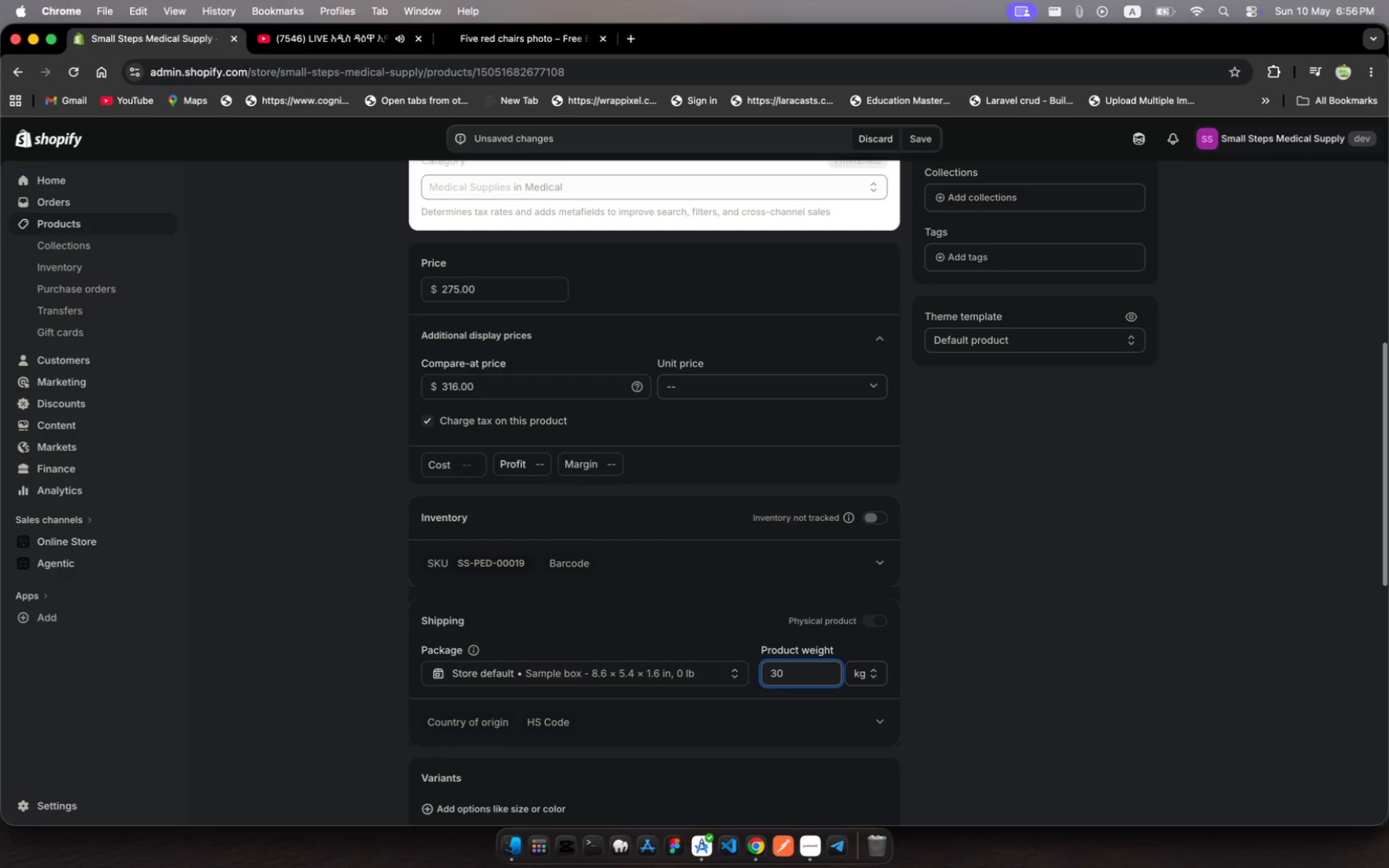 
scroll: coordinate [821, 672], scroll_direction: down, amount: 5.0
 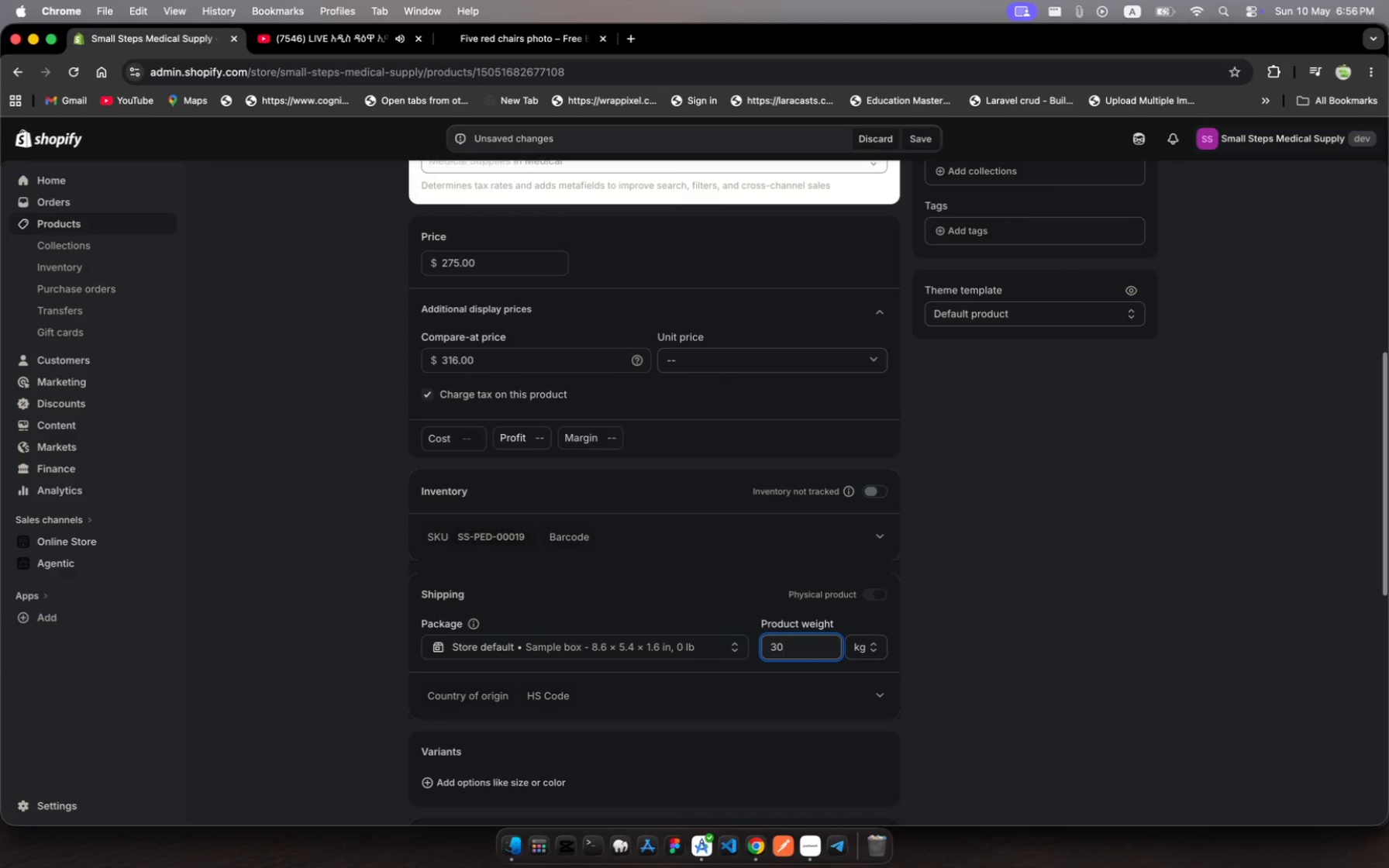 
scroll: coordinate [821, 672], scroll_direction: up, amount: 19.0
 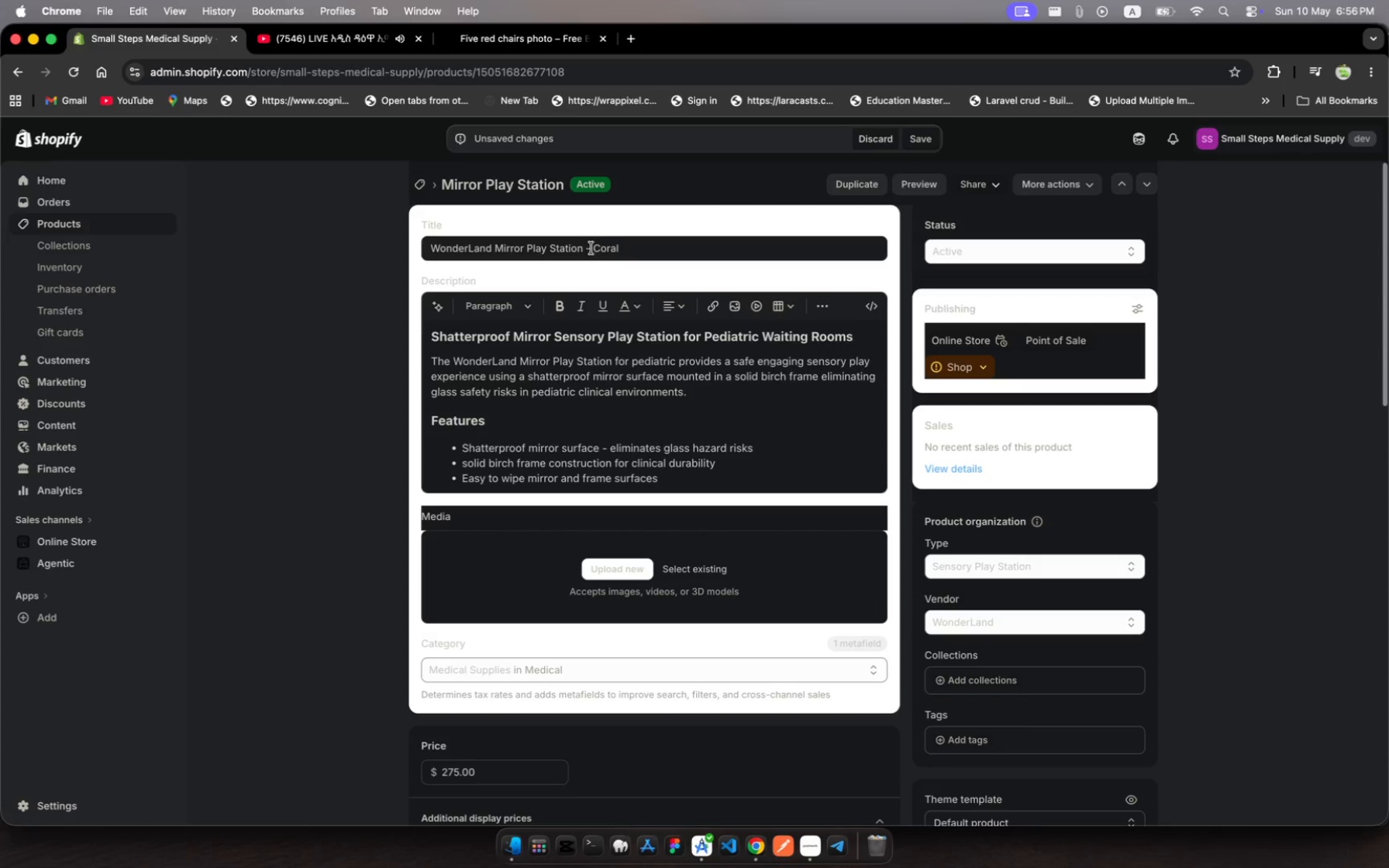 
left_click([584, 248])
 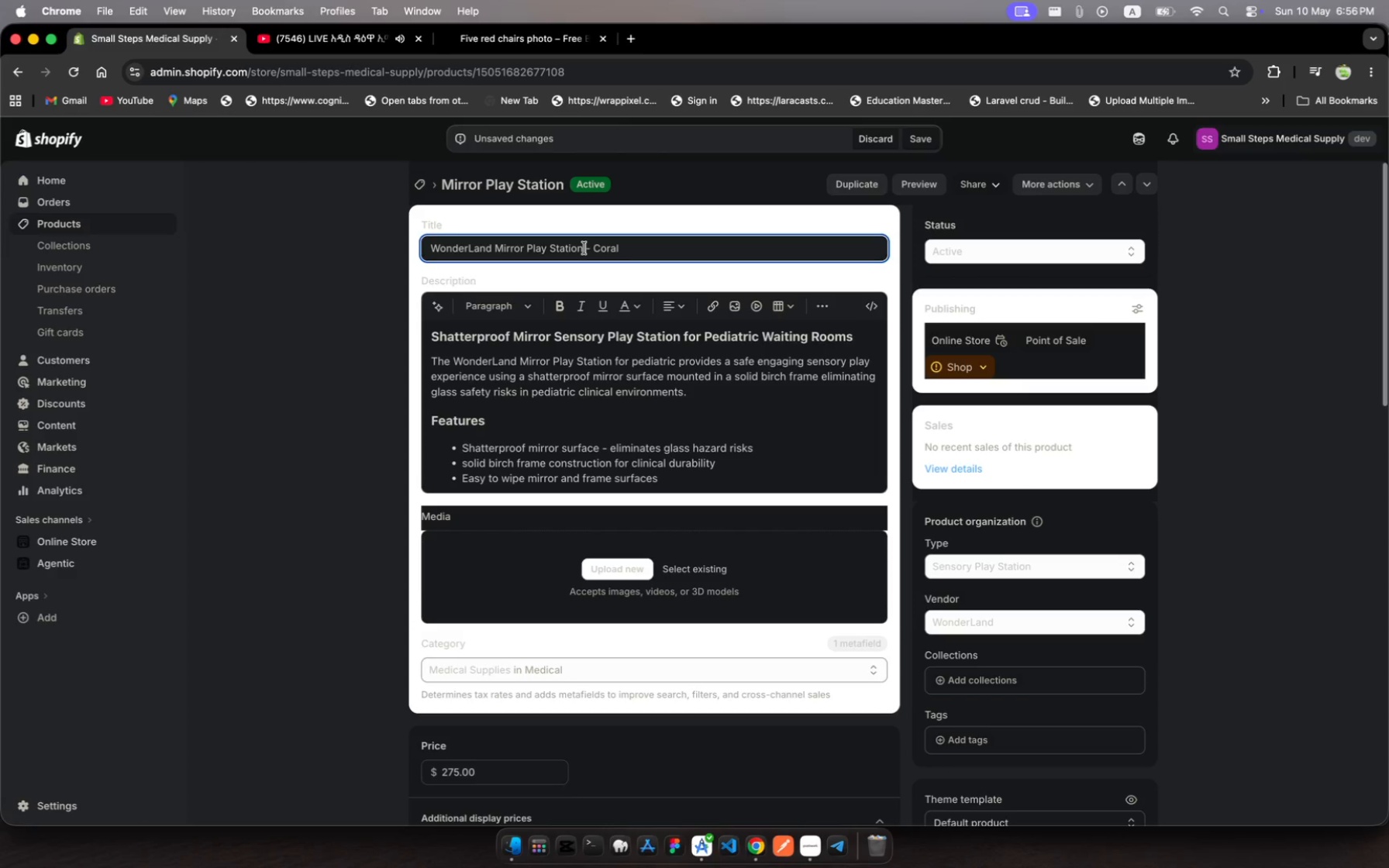 
left_click_drag(start_coordinate=[584, 248], to_coordinate=[528, 246])
 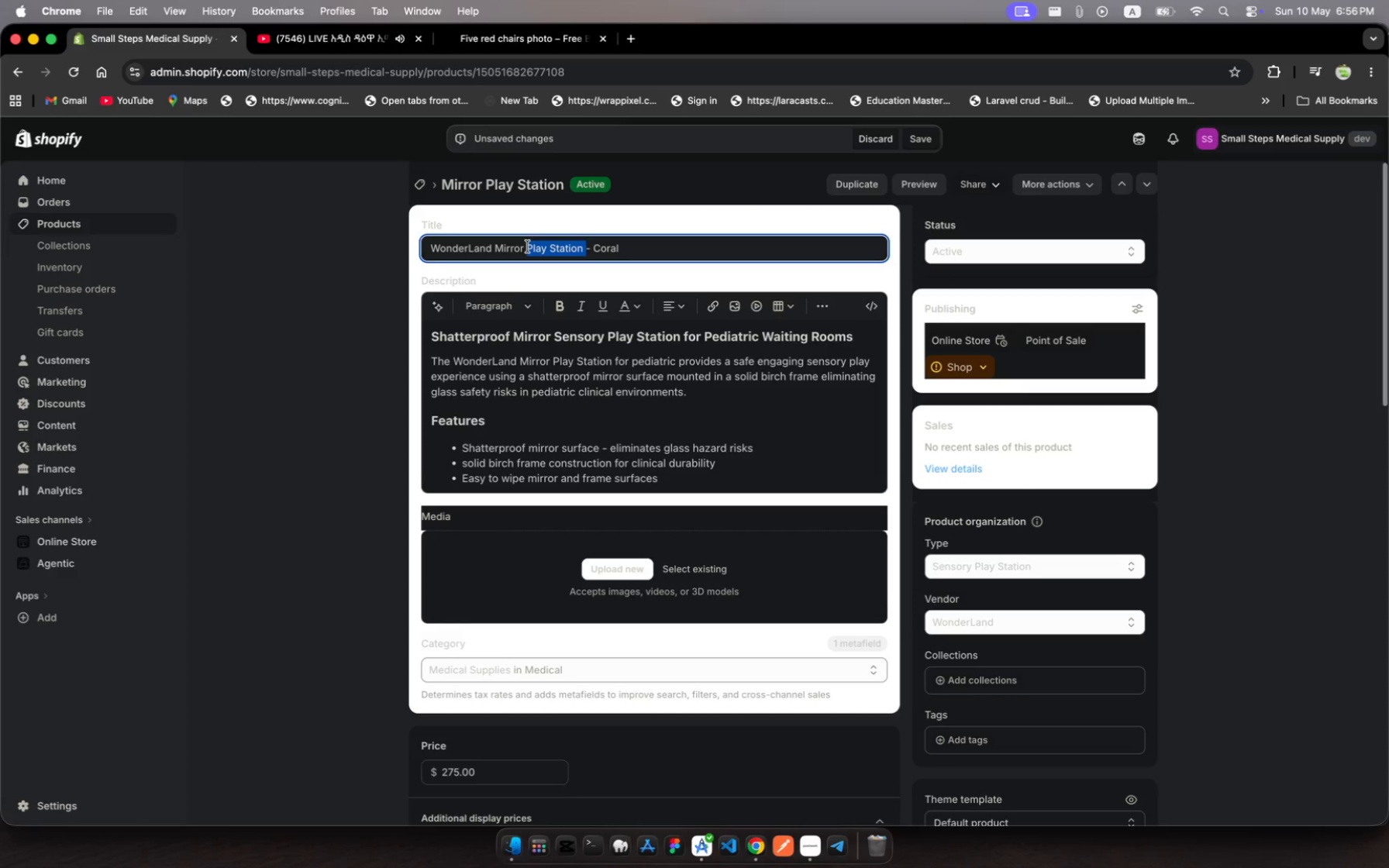 
key(Meta+C)
 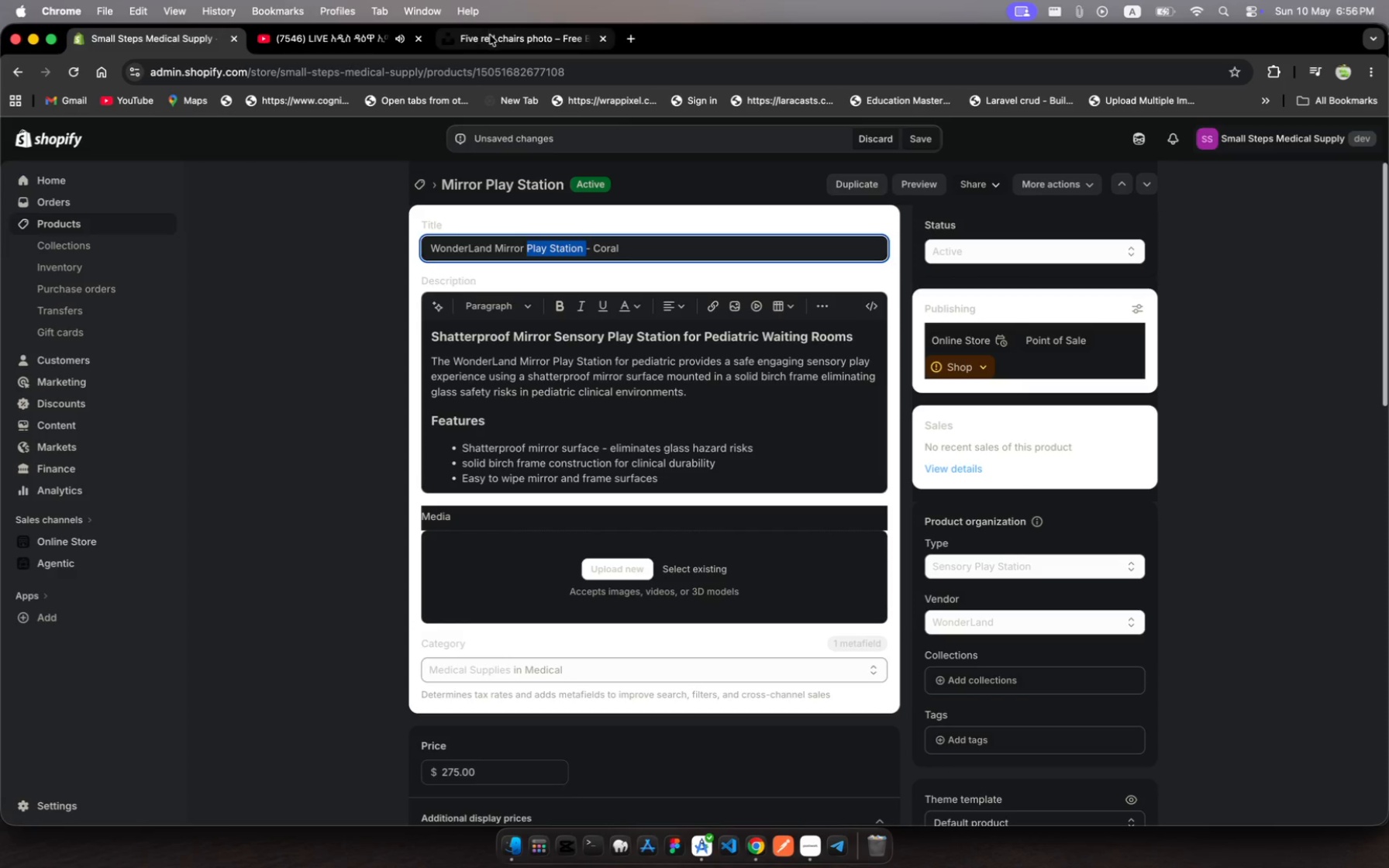 
left_click([490, 35])
 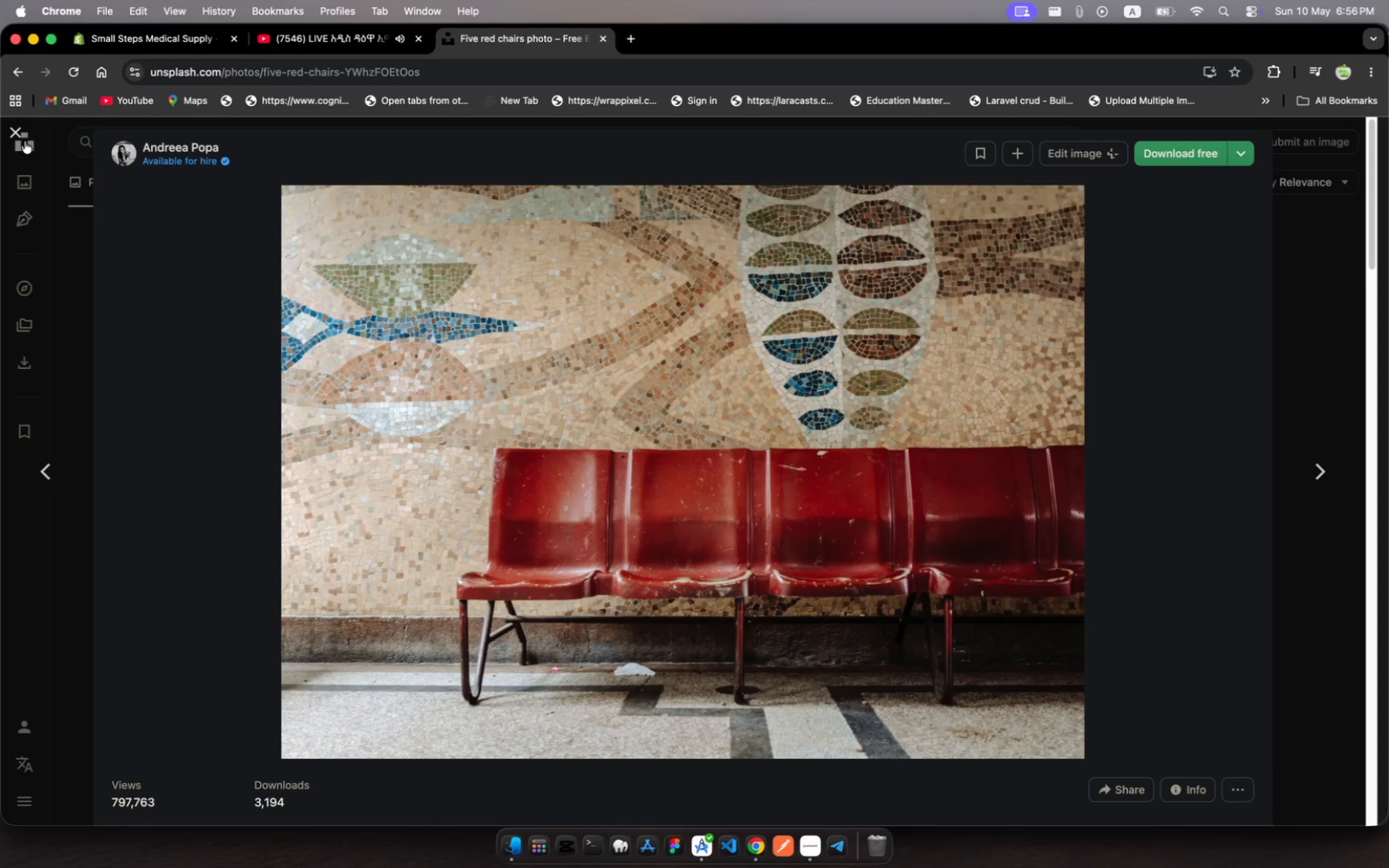 
left_click([16, 131])
 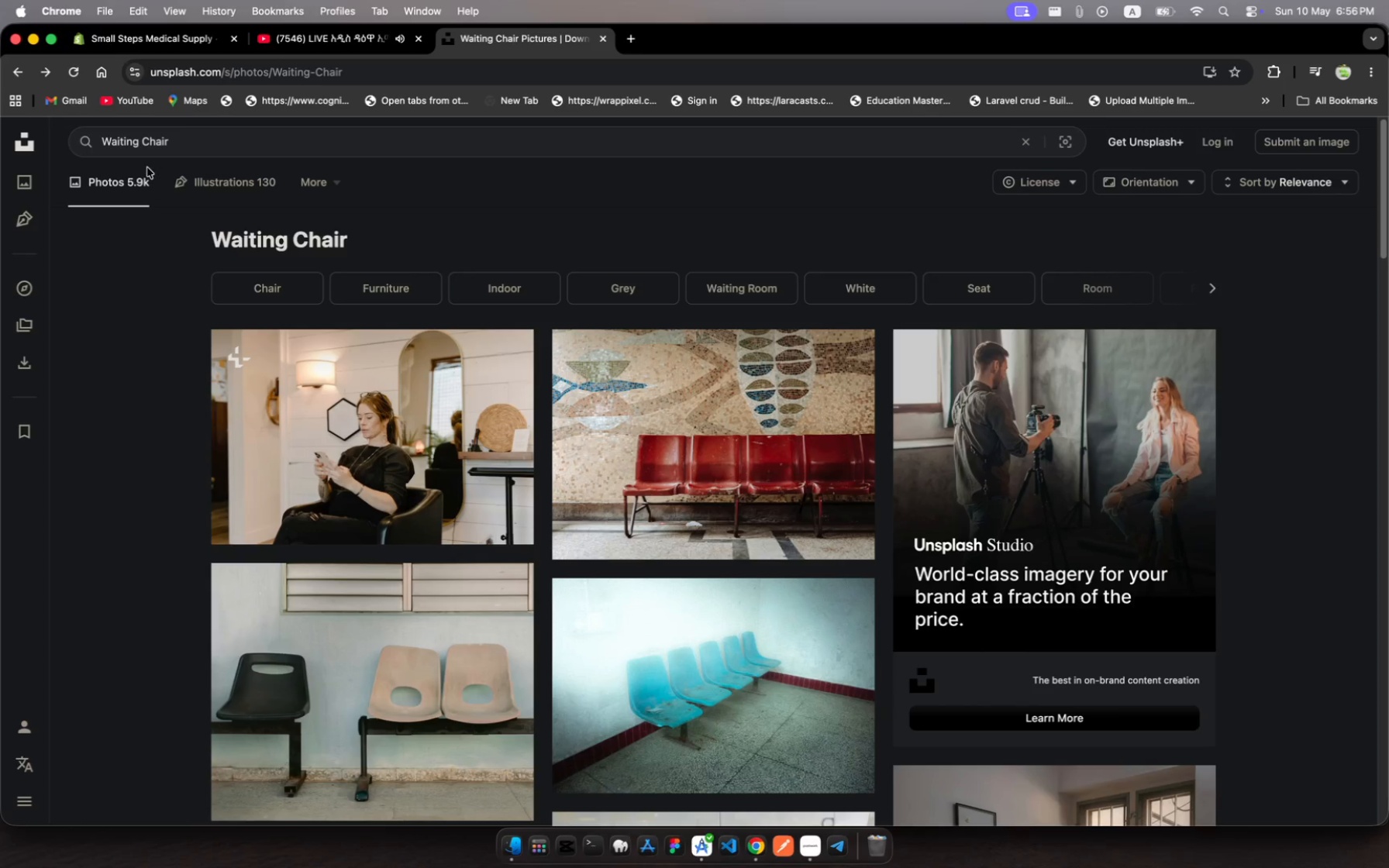 
left_click([191, 150])
 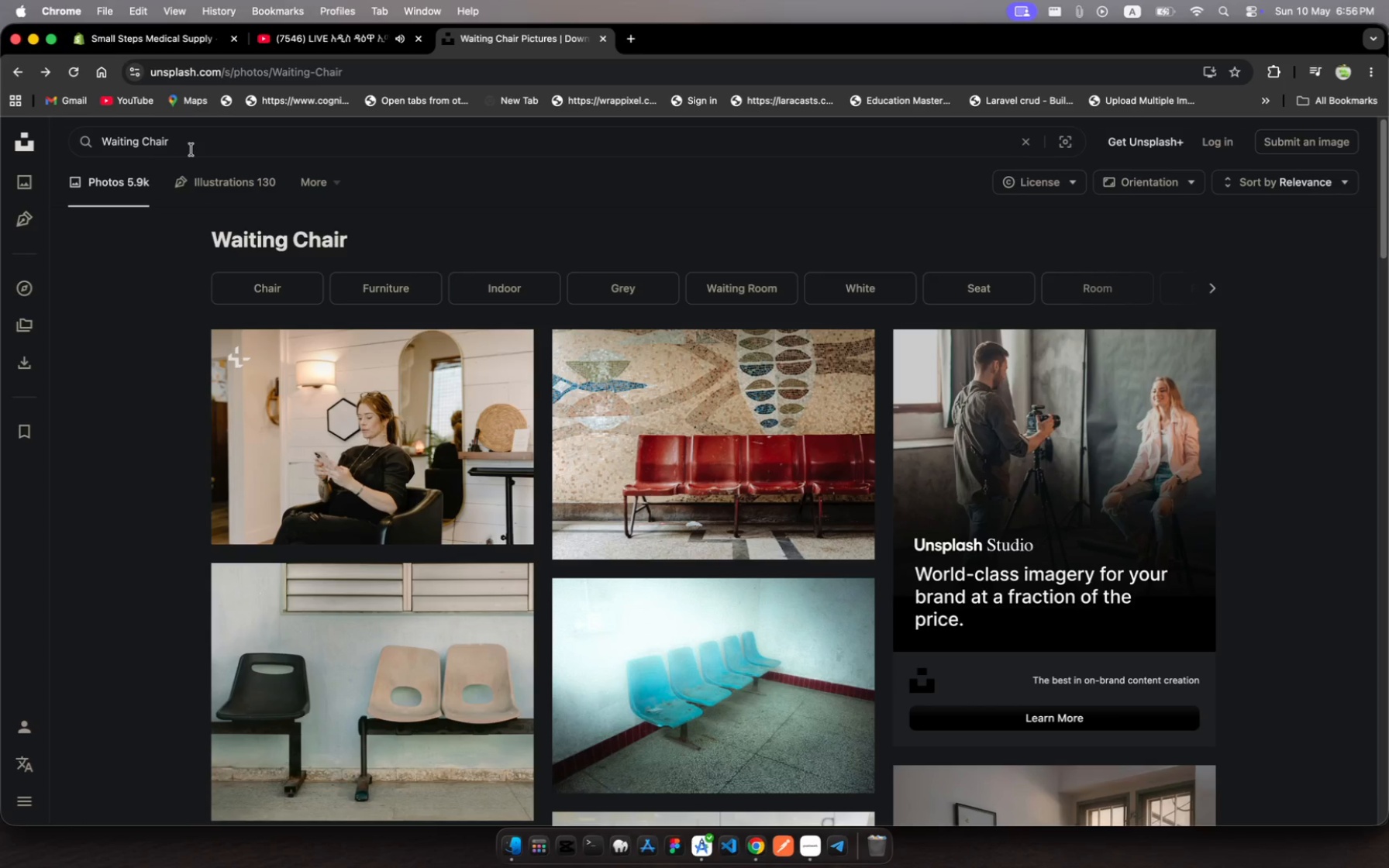 
key(Meta+A)
 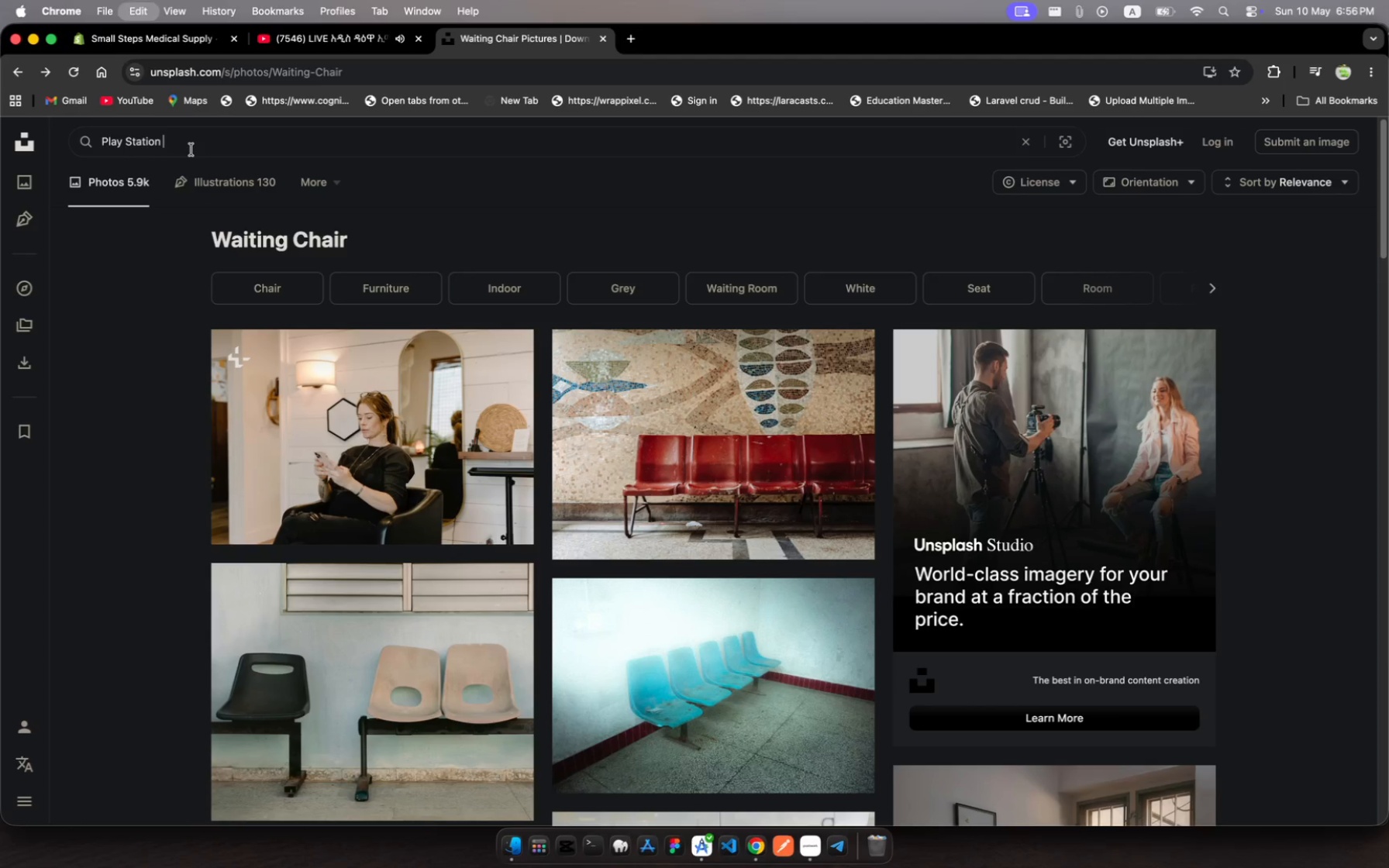 
key(Meta+V)
 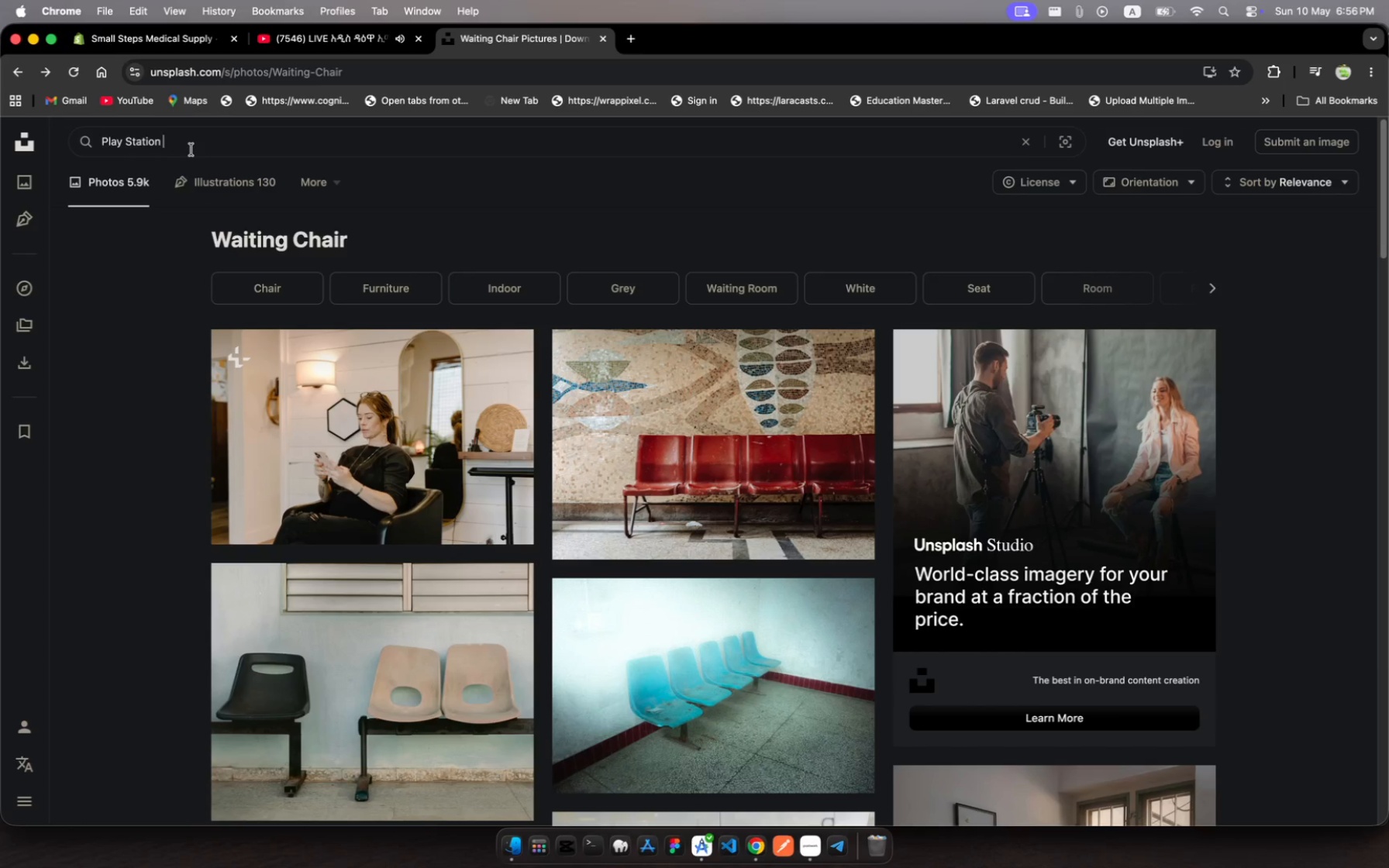 
key(Backspace)
 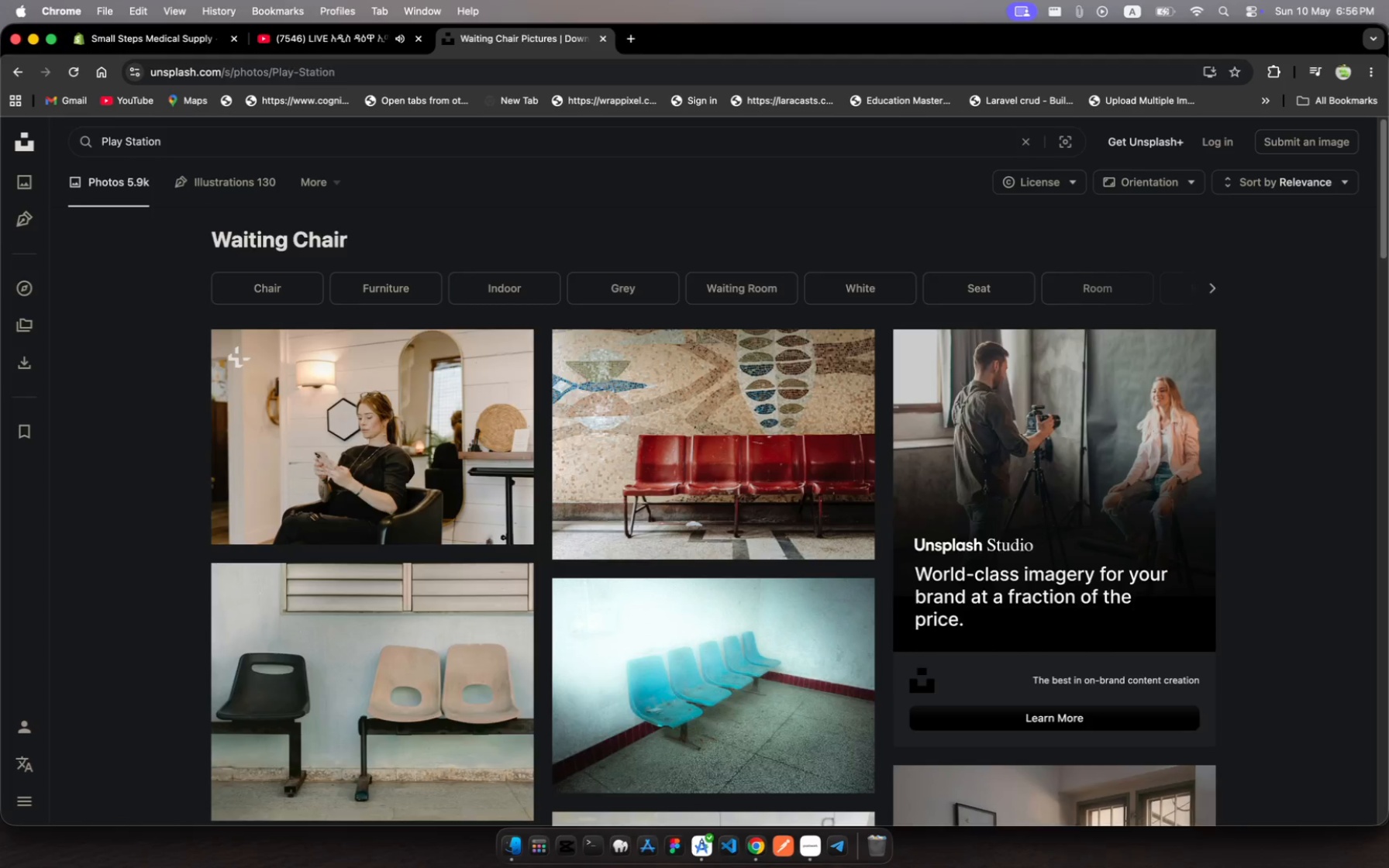 
key(Enter)
 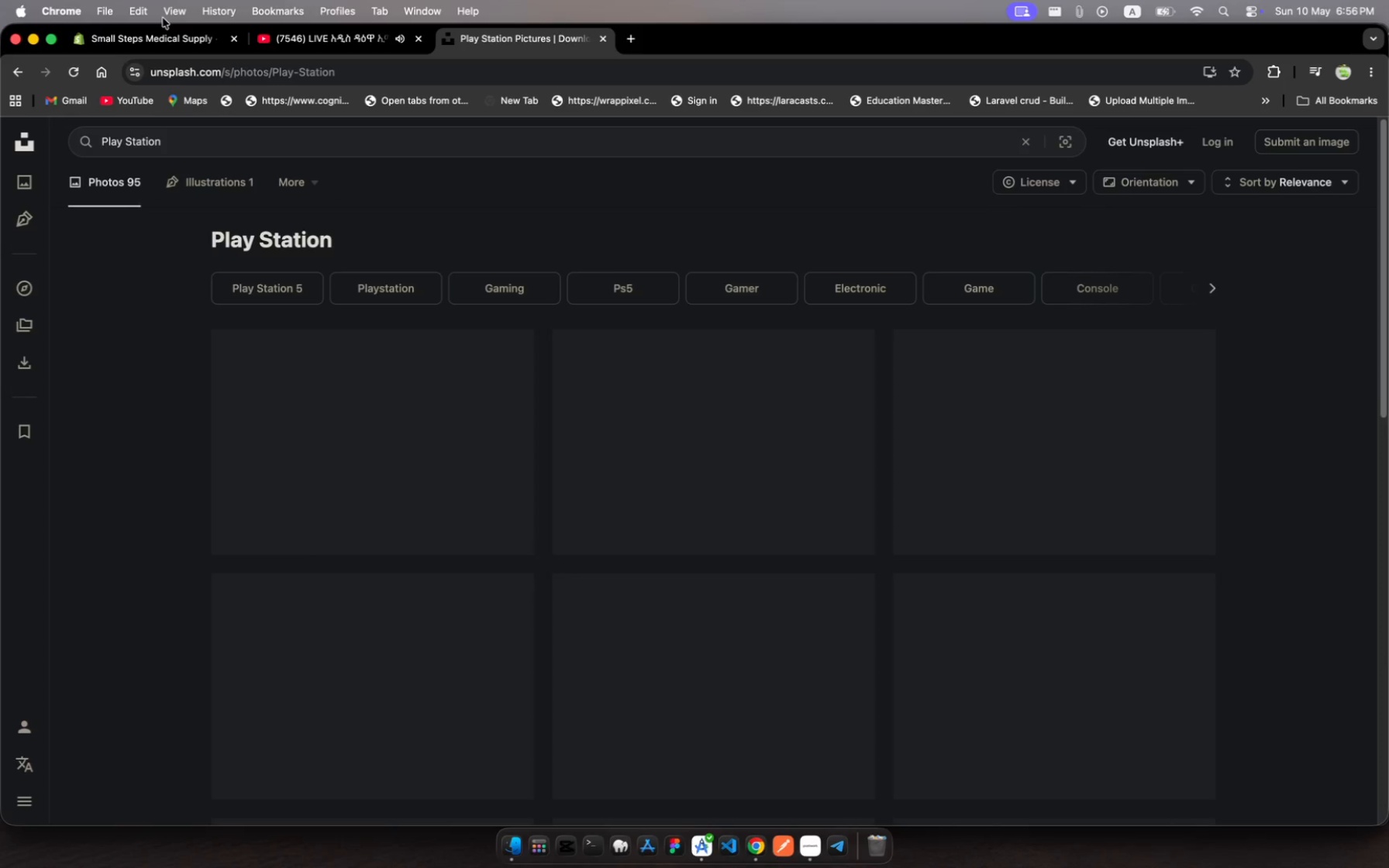 
left_click([163, 23])
 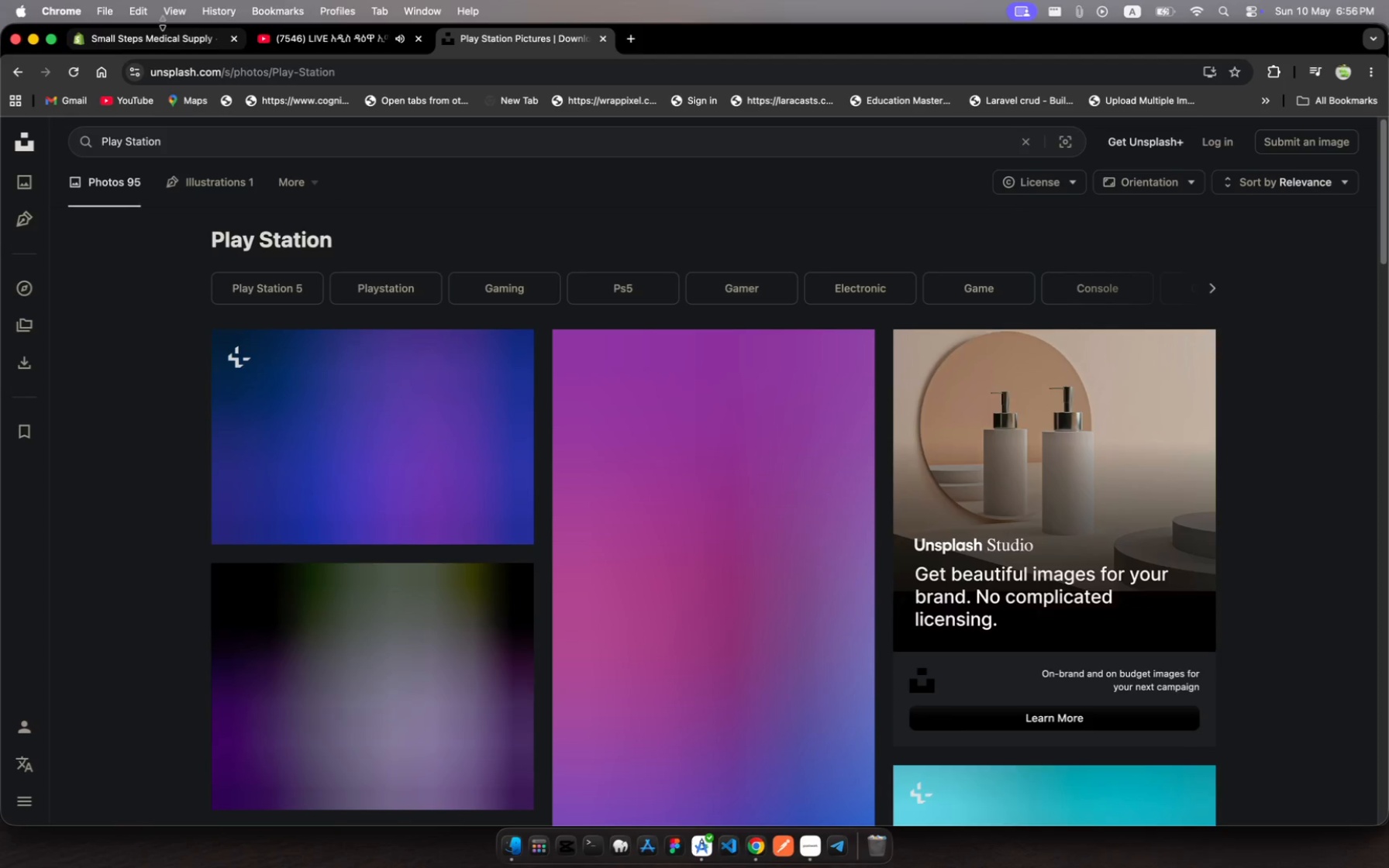 
left_click([163, 23])
 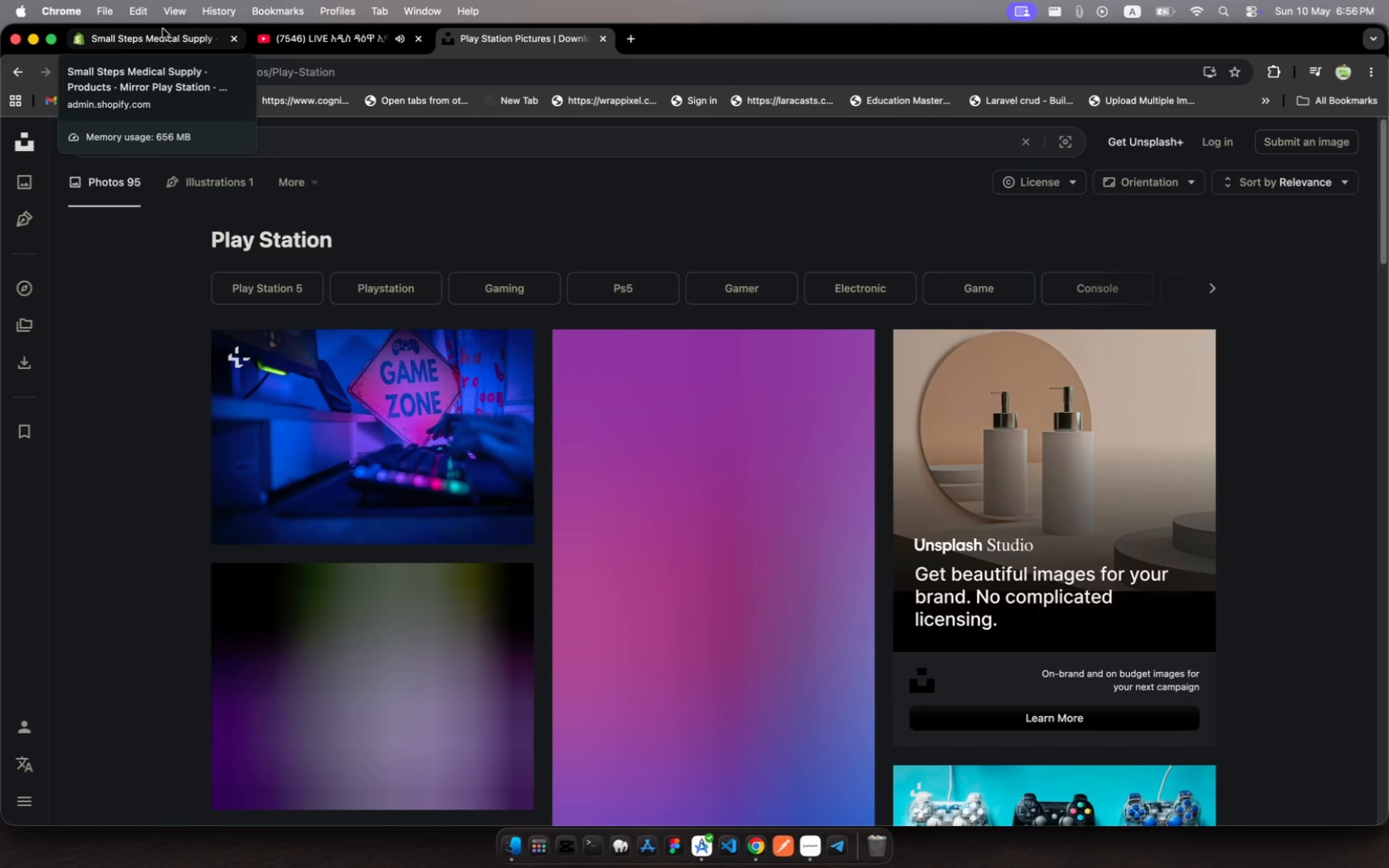 
left_click([163, 29])
 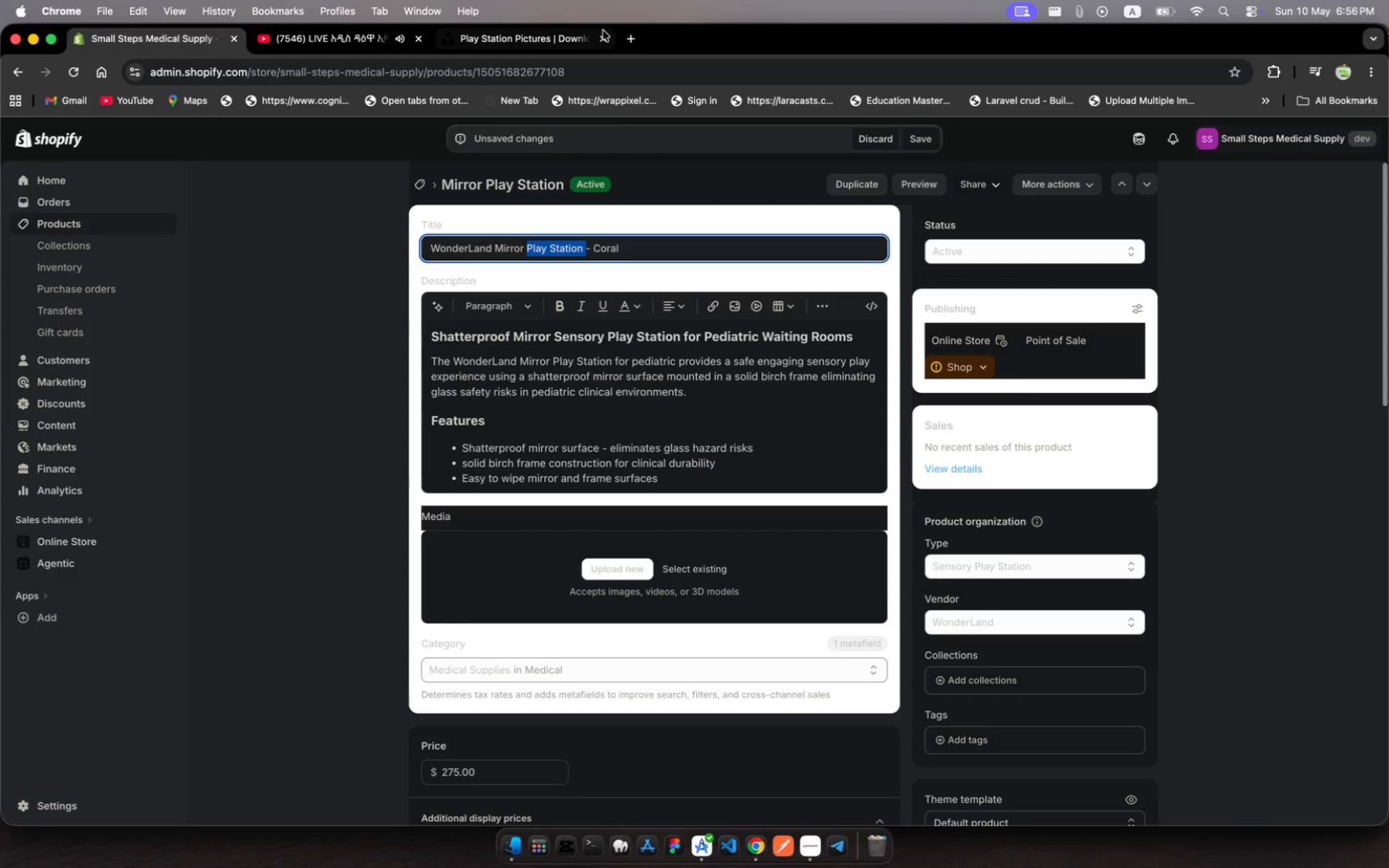 
left_click([524, 40])
 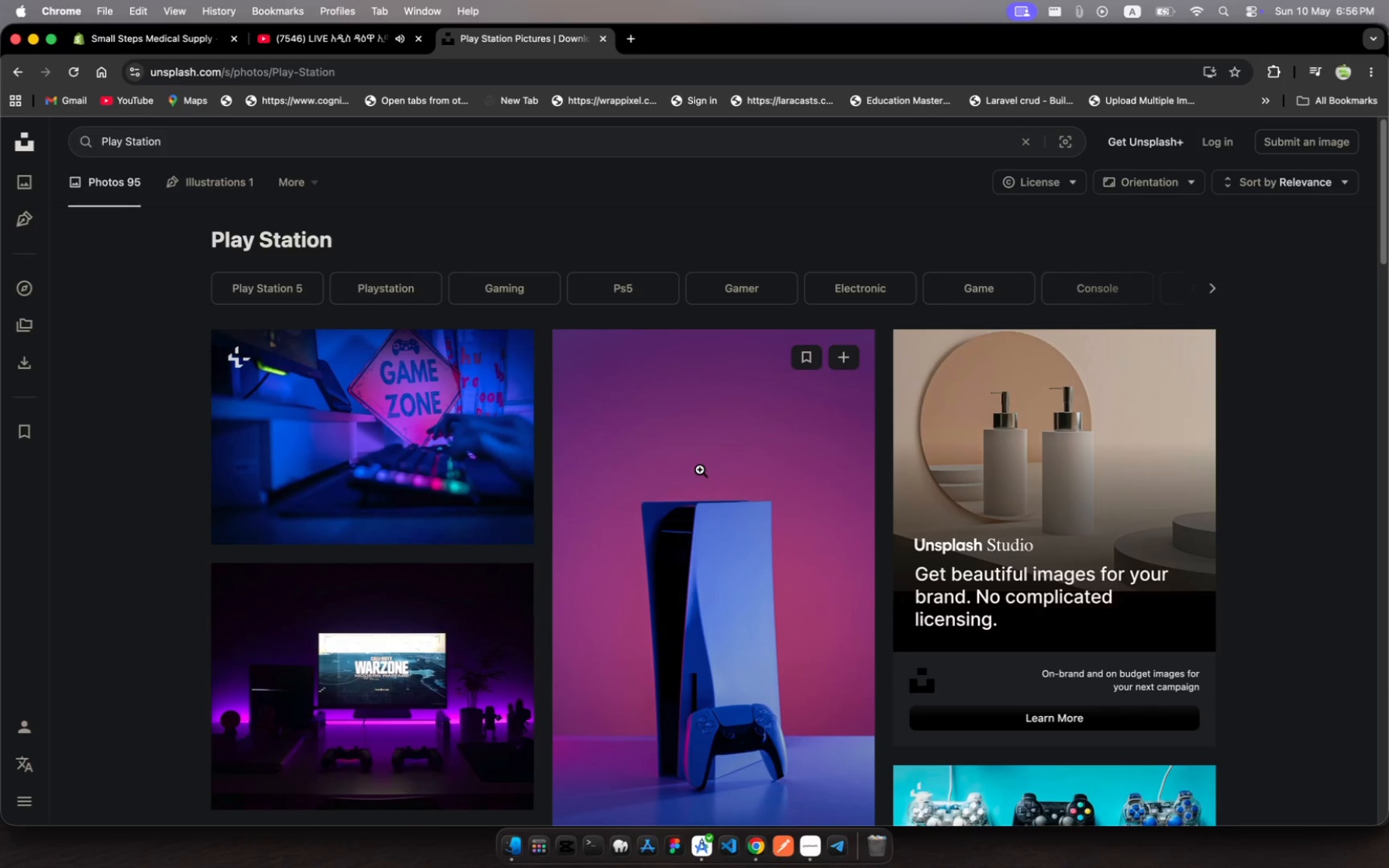 
scroll: coordinate [700, 470], scroll_direction: down, amount: 31.0
 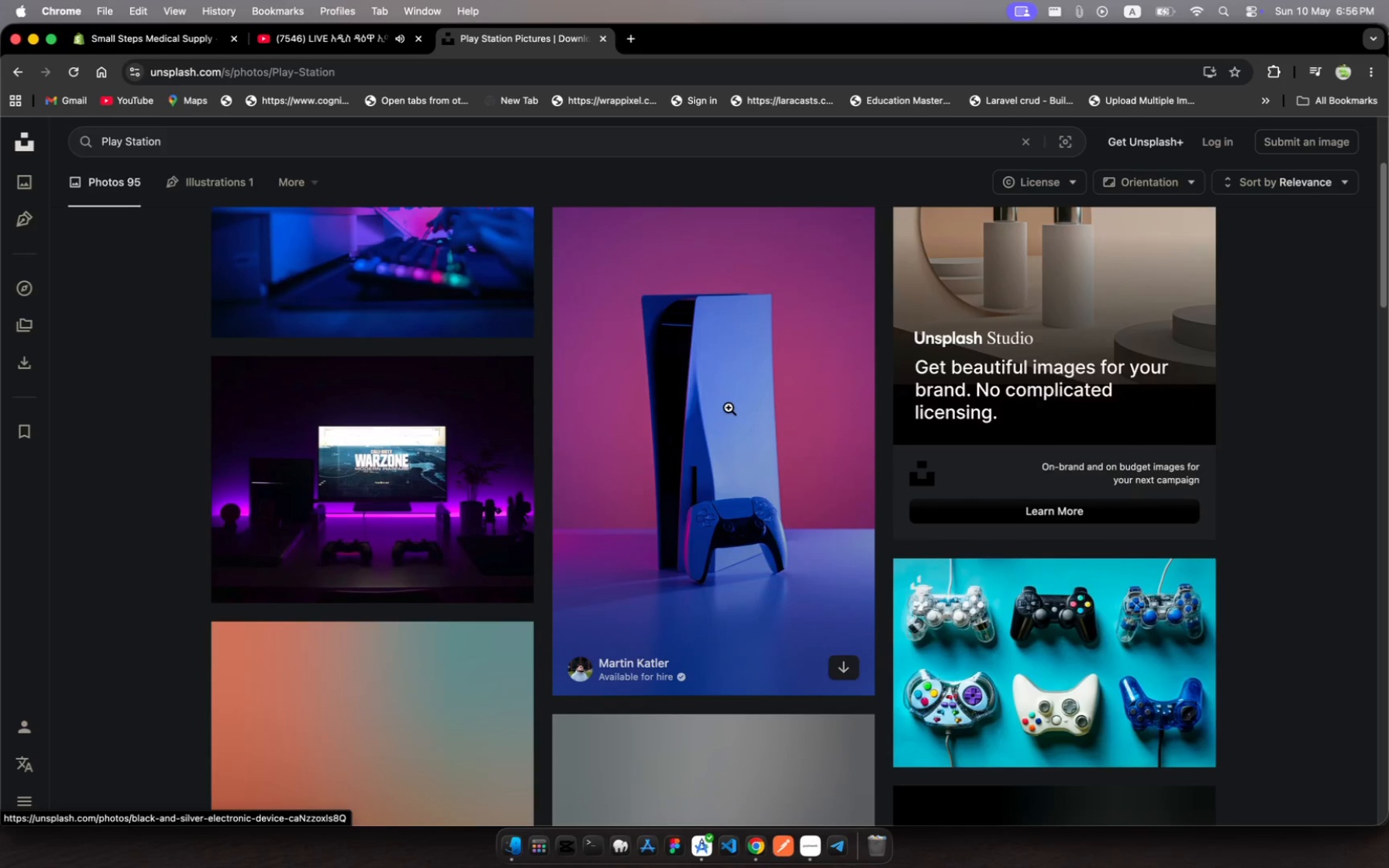 
left_click([729, 408])
 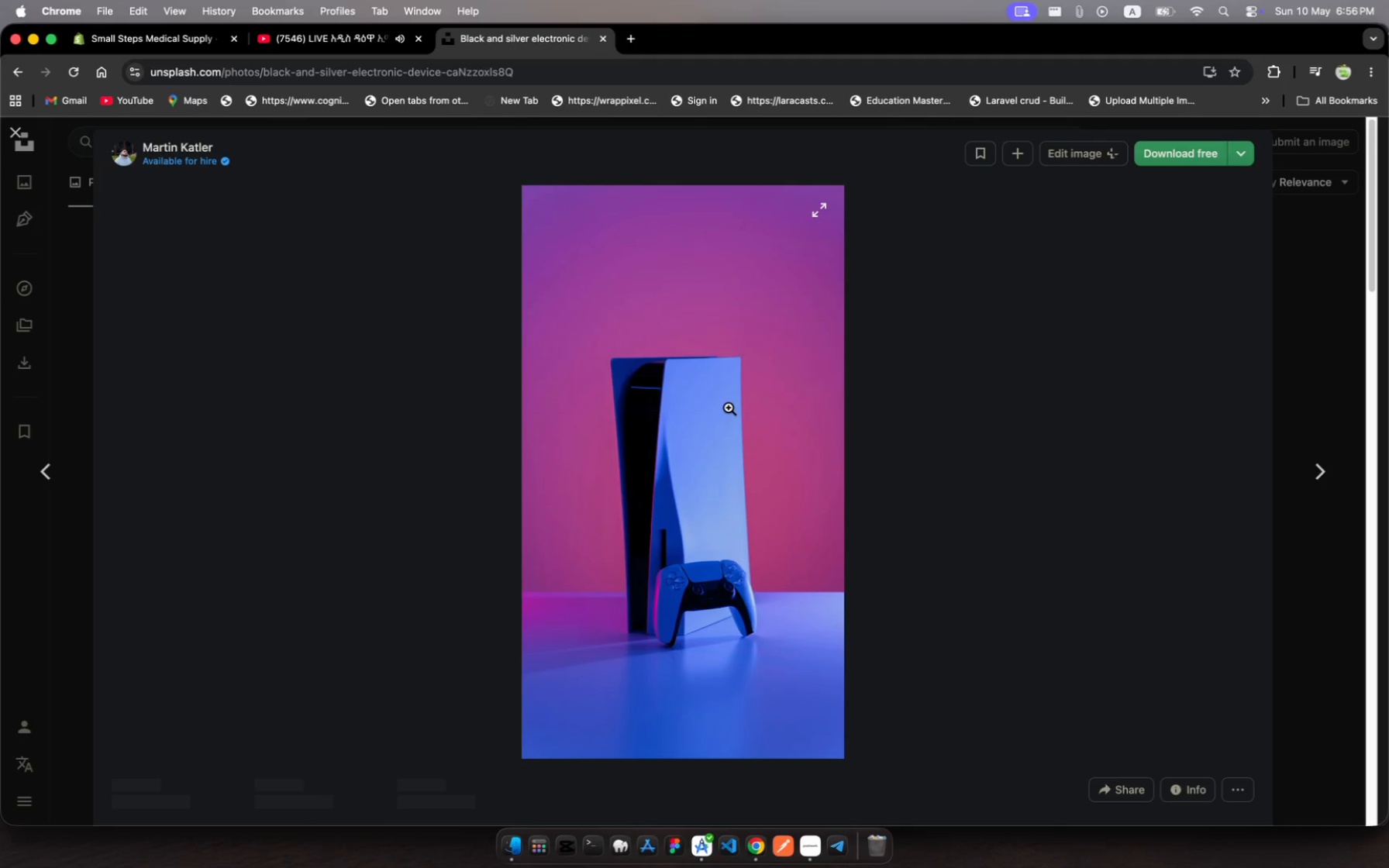 
right_click([729, 408])
 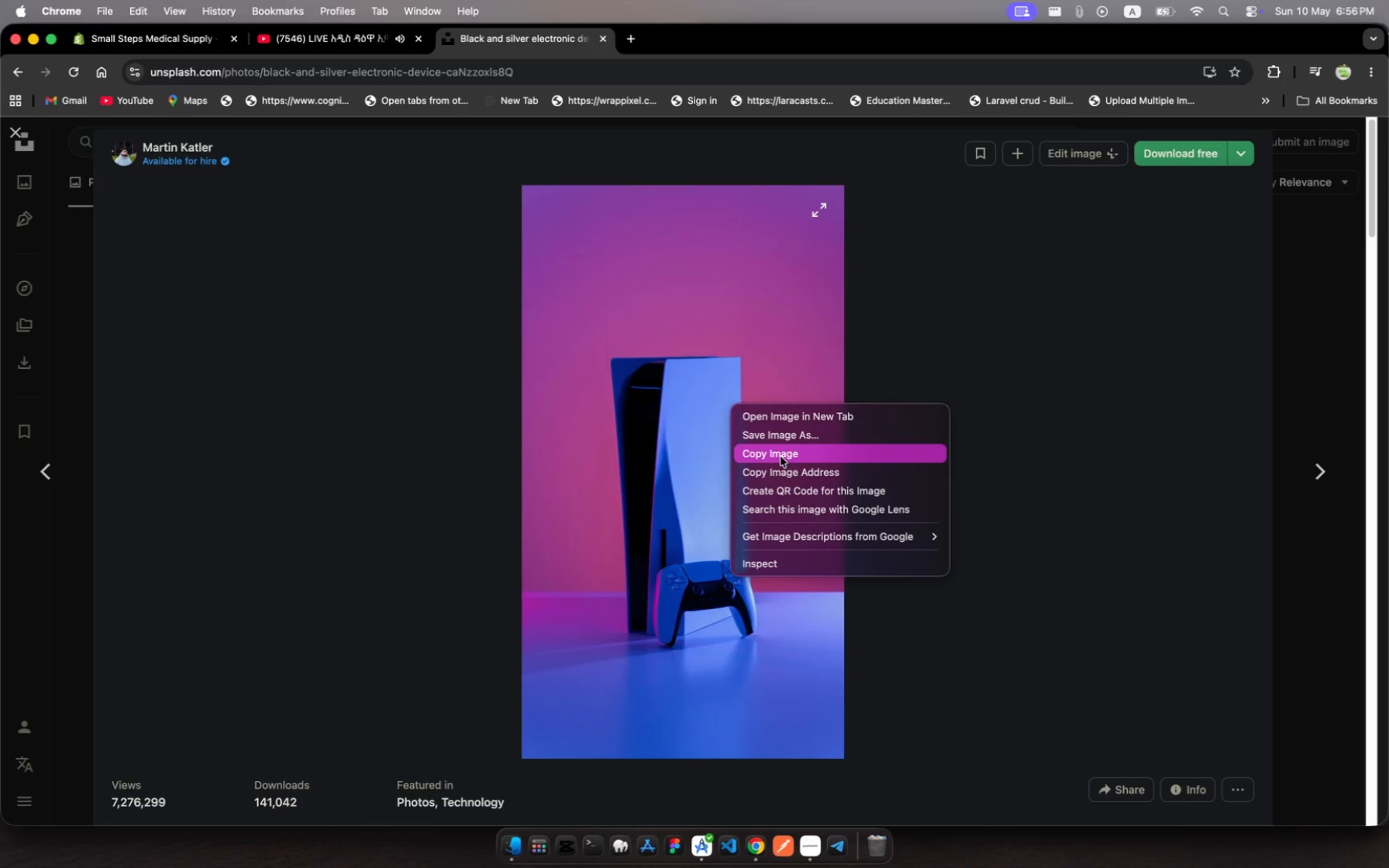 
left_click([781, 456])
 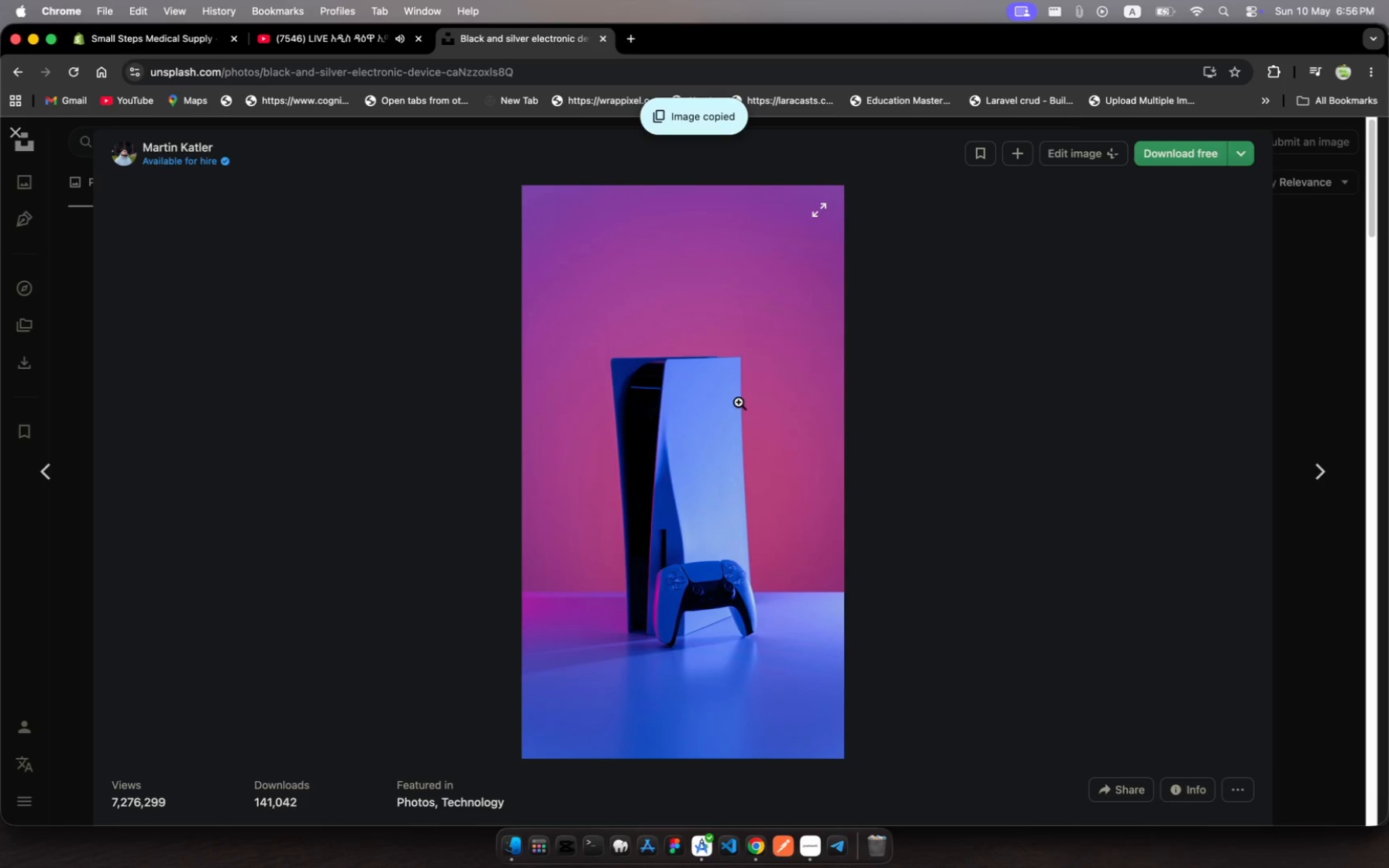 
right_click([739, 402])
 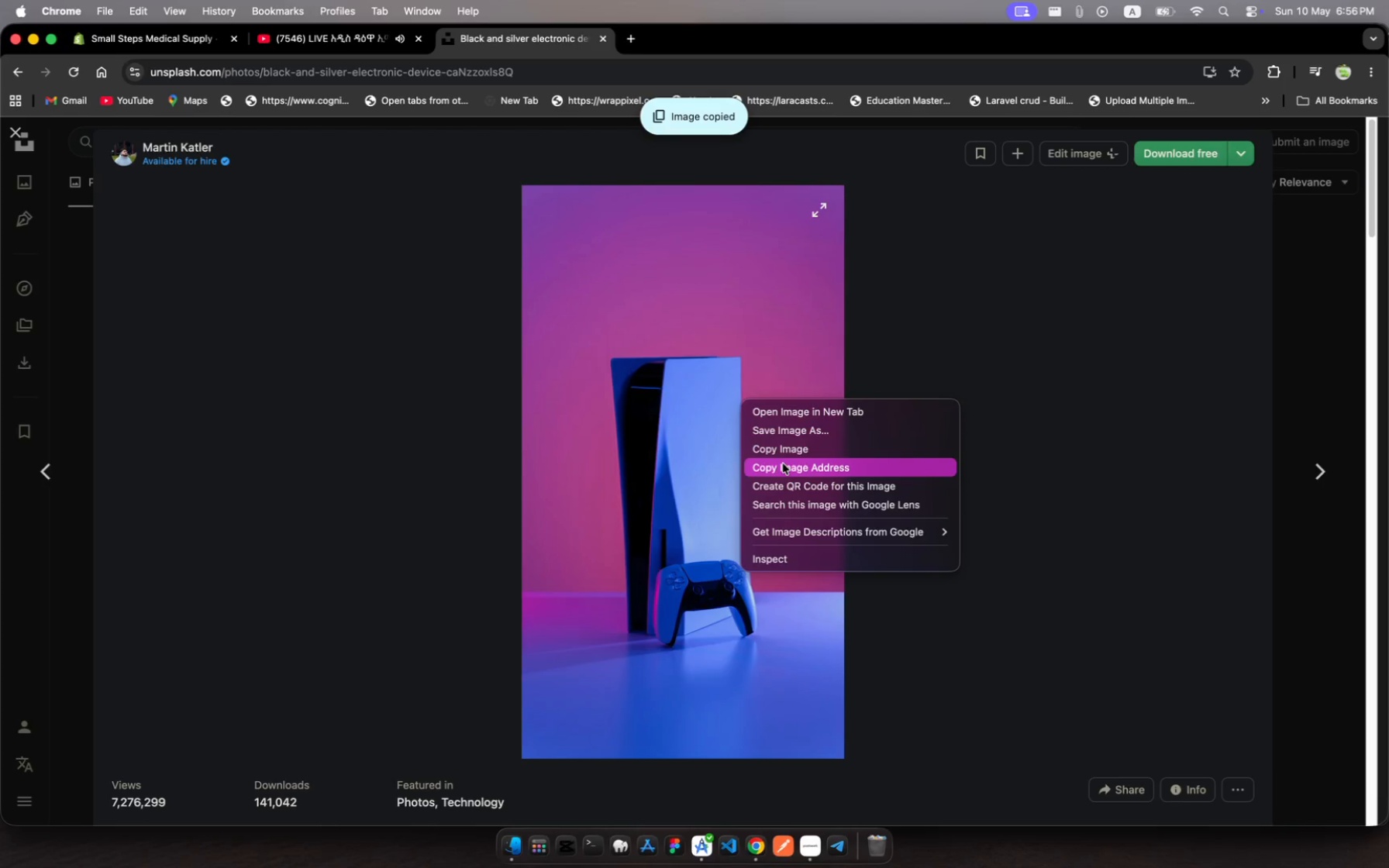 
left_click([784, 467])
 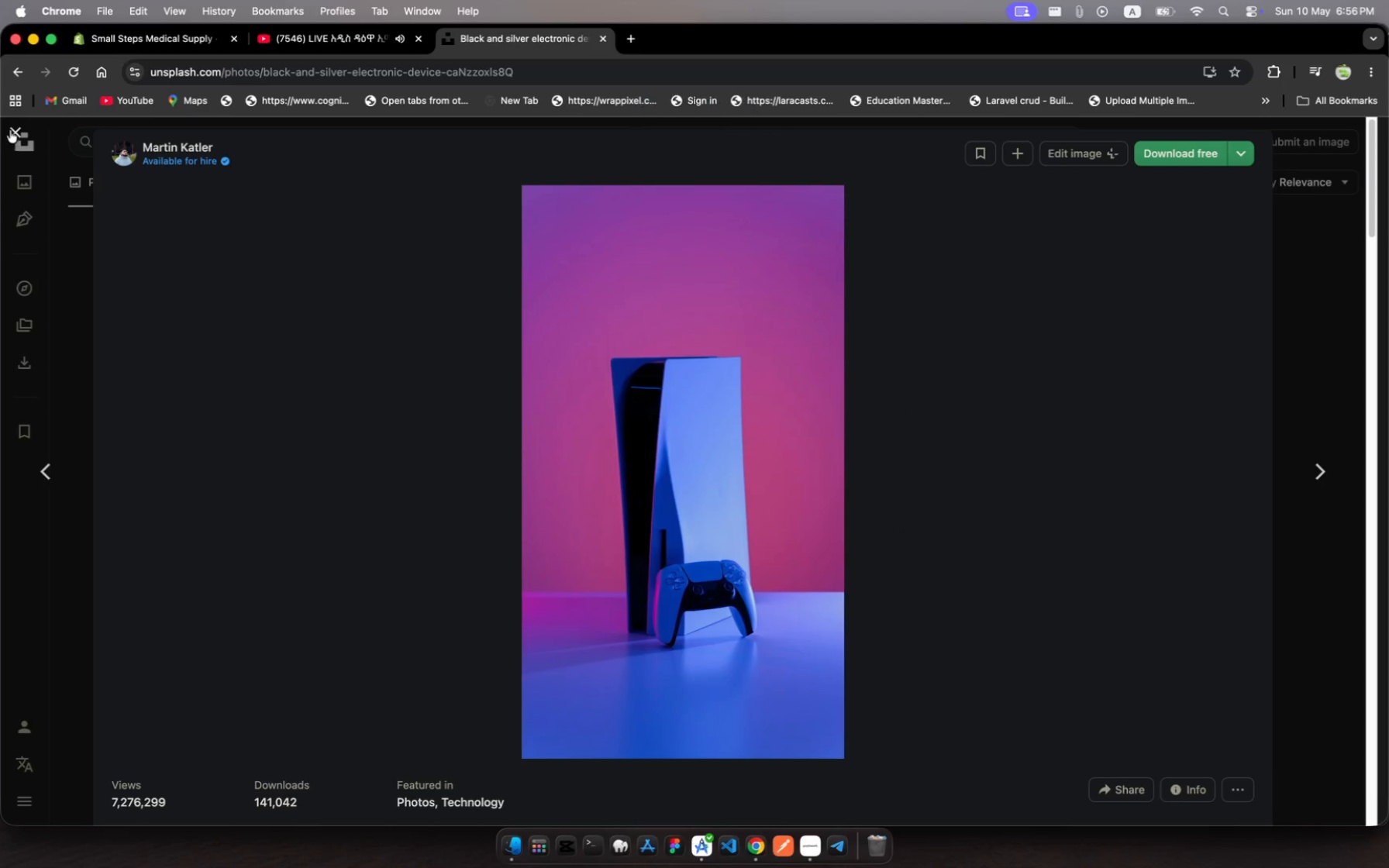 
left_click([13, 130])
 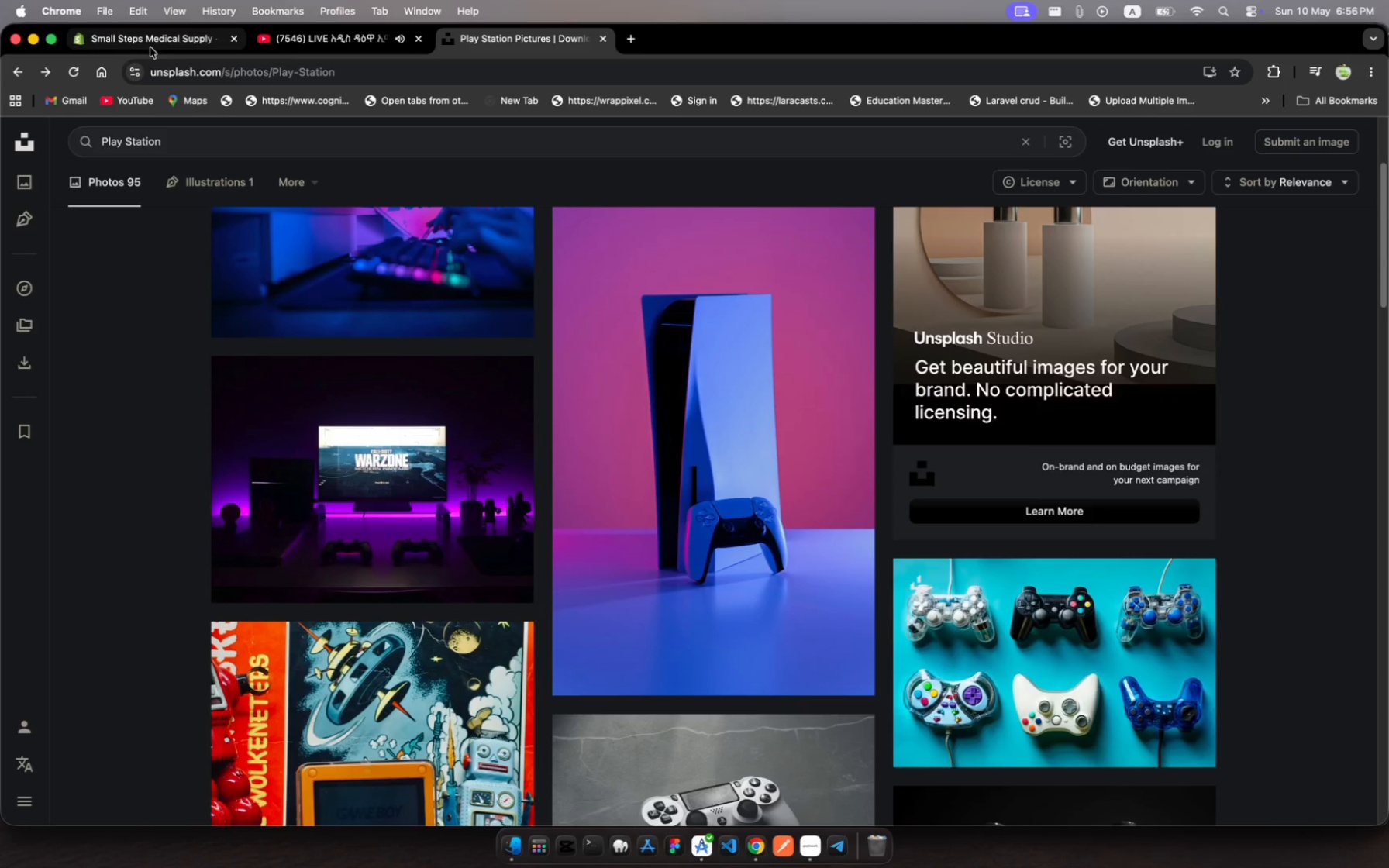 
left_click([153, 43])
 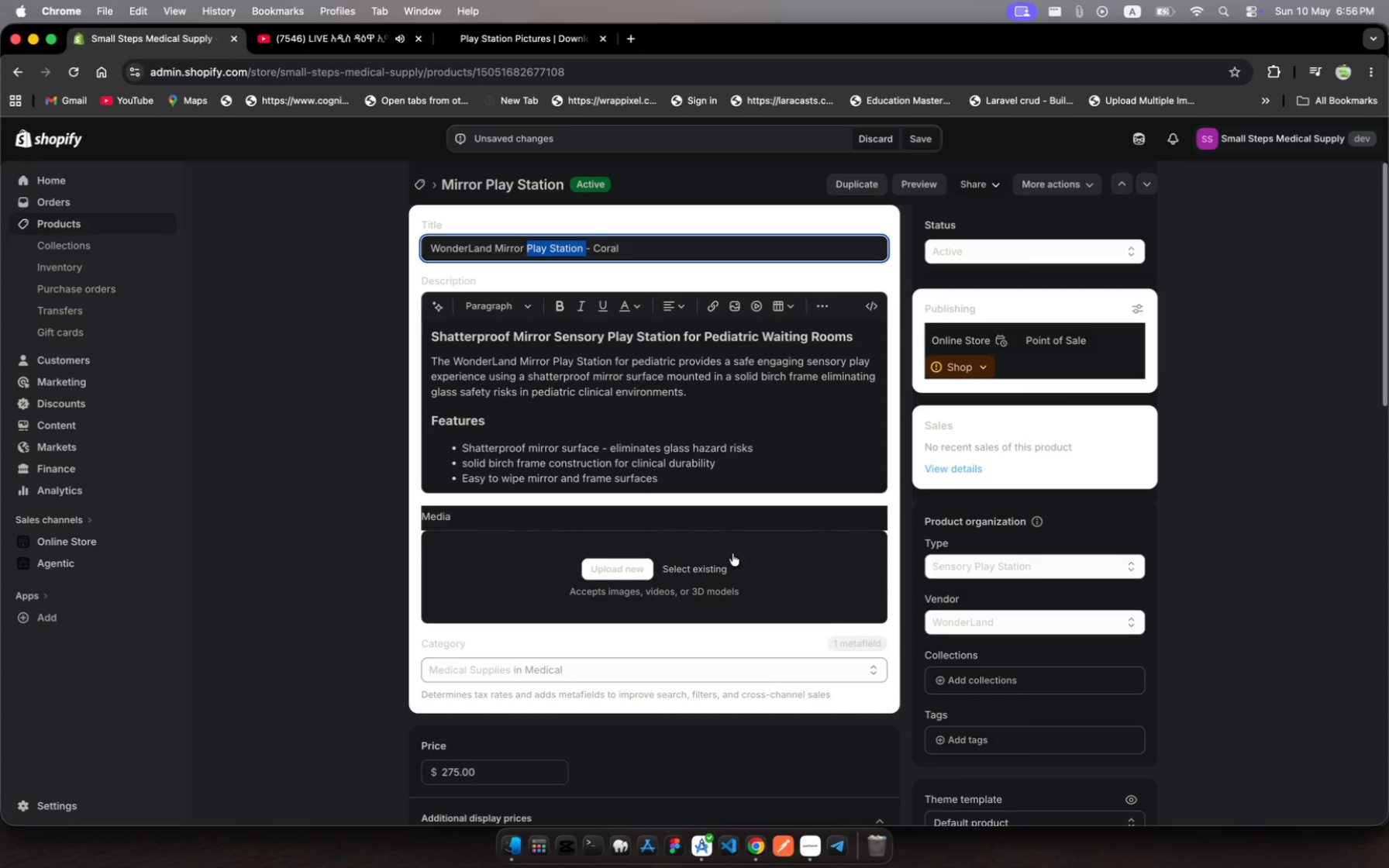 
left_click([705, 569])
 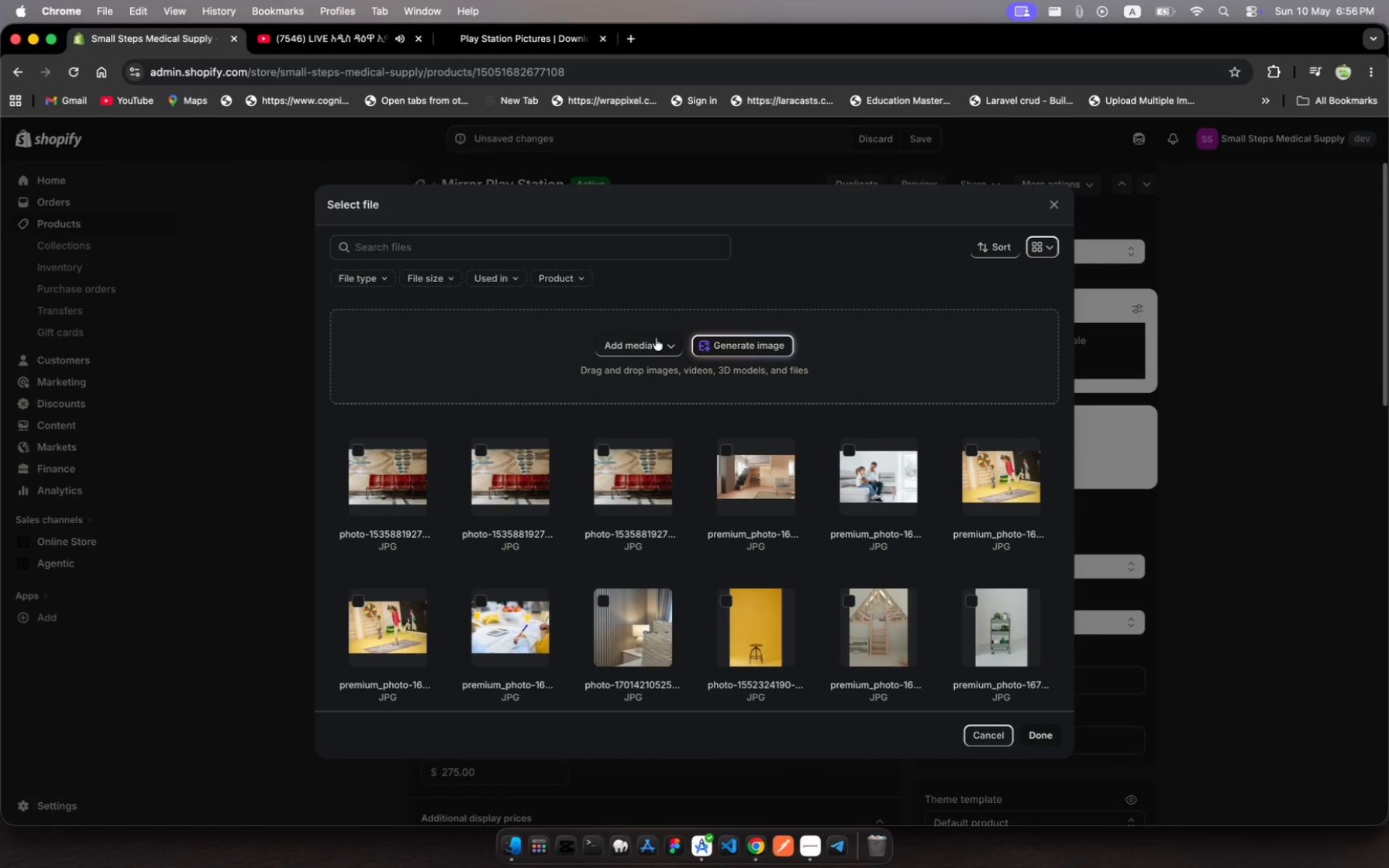 
left_click([670, 344])
 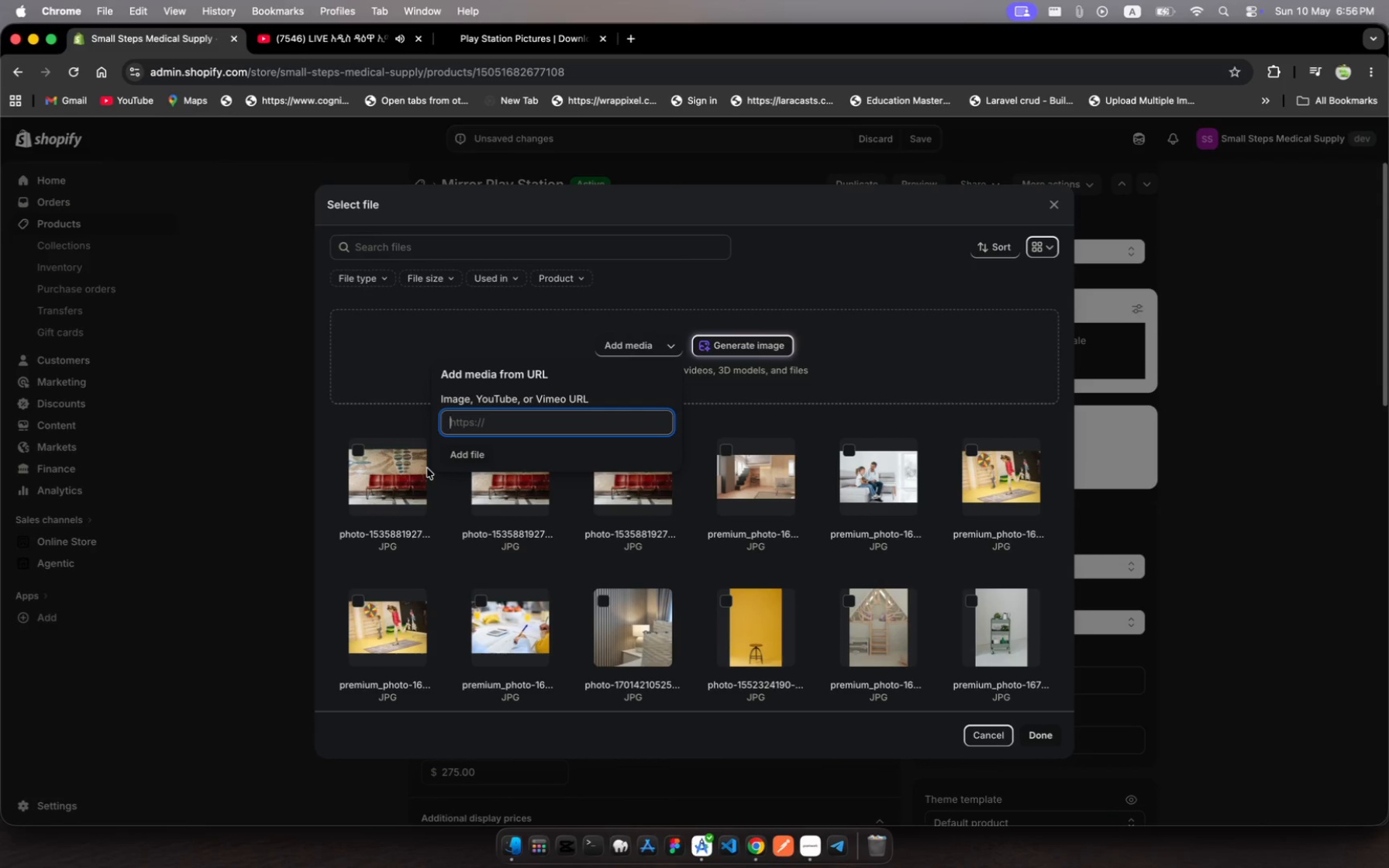 
key(Meta+V)
 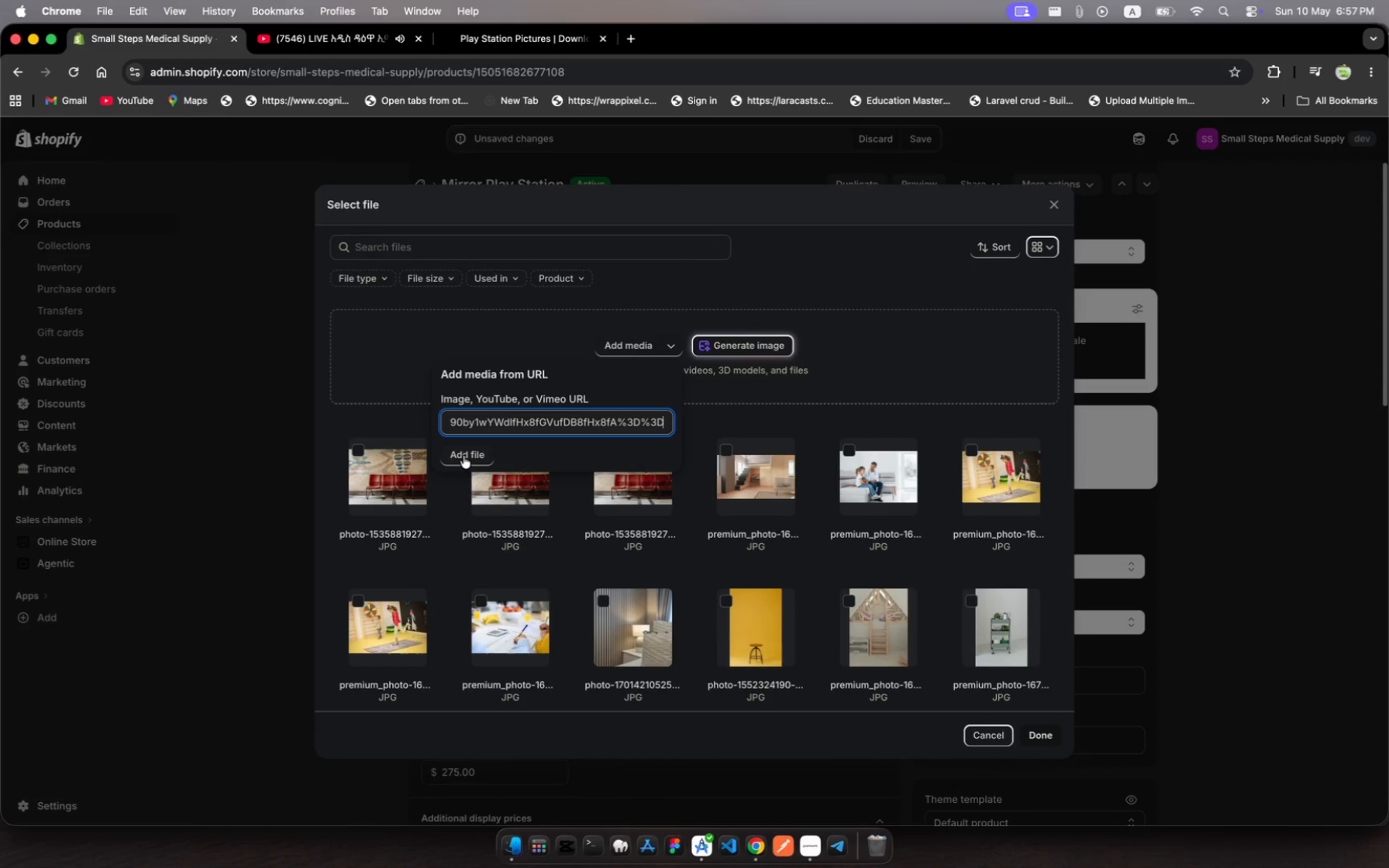 
left_click([469, 453])
 